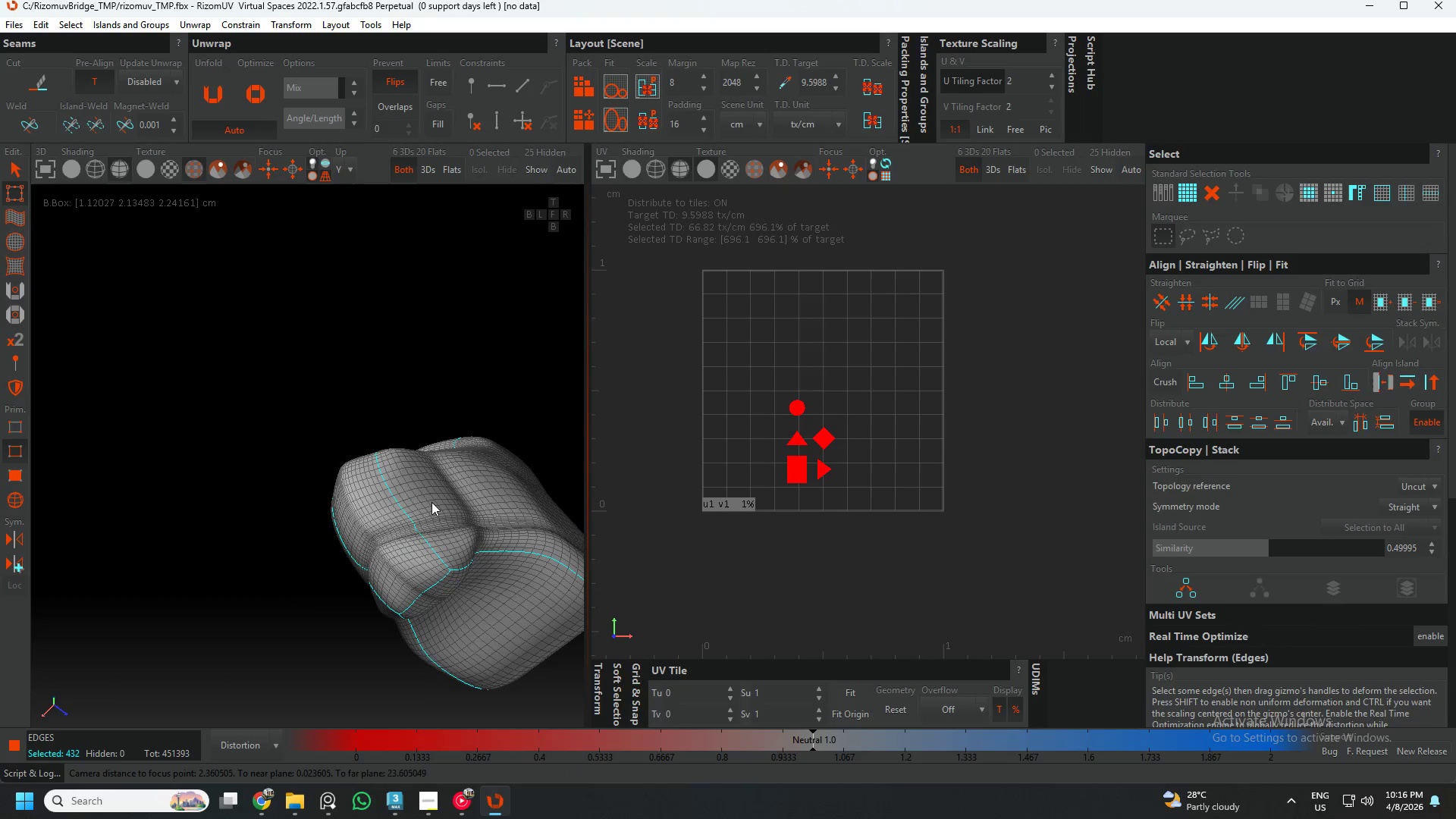 
scroll: coordinate [436, 596], scroll_direction: up, amount: 4.0
 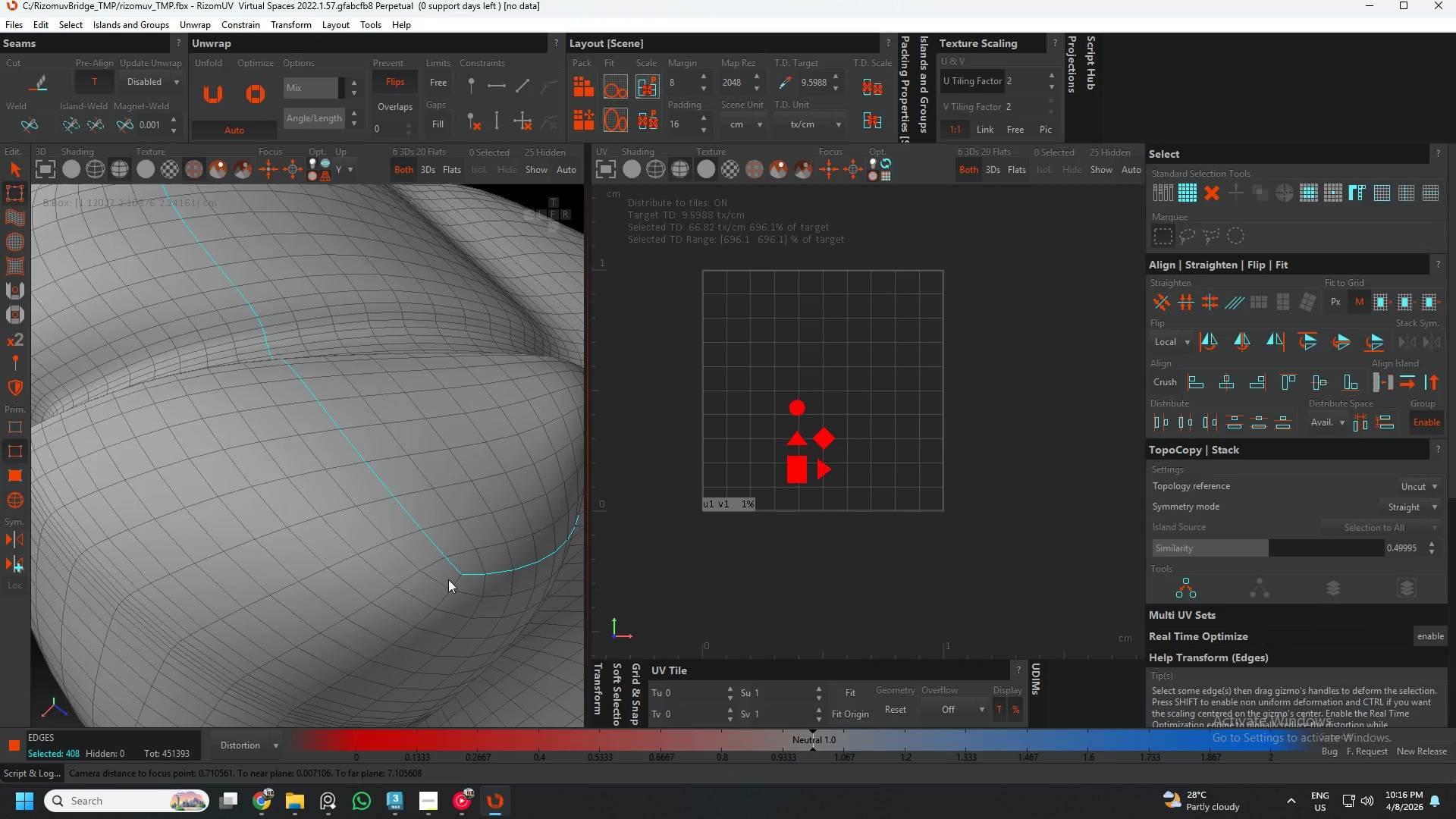 
double_click([454, 581])
 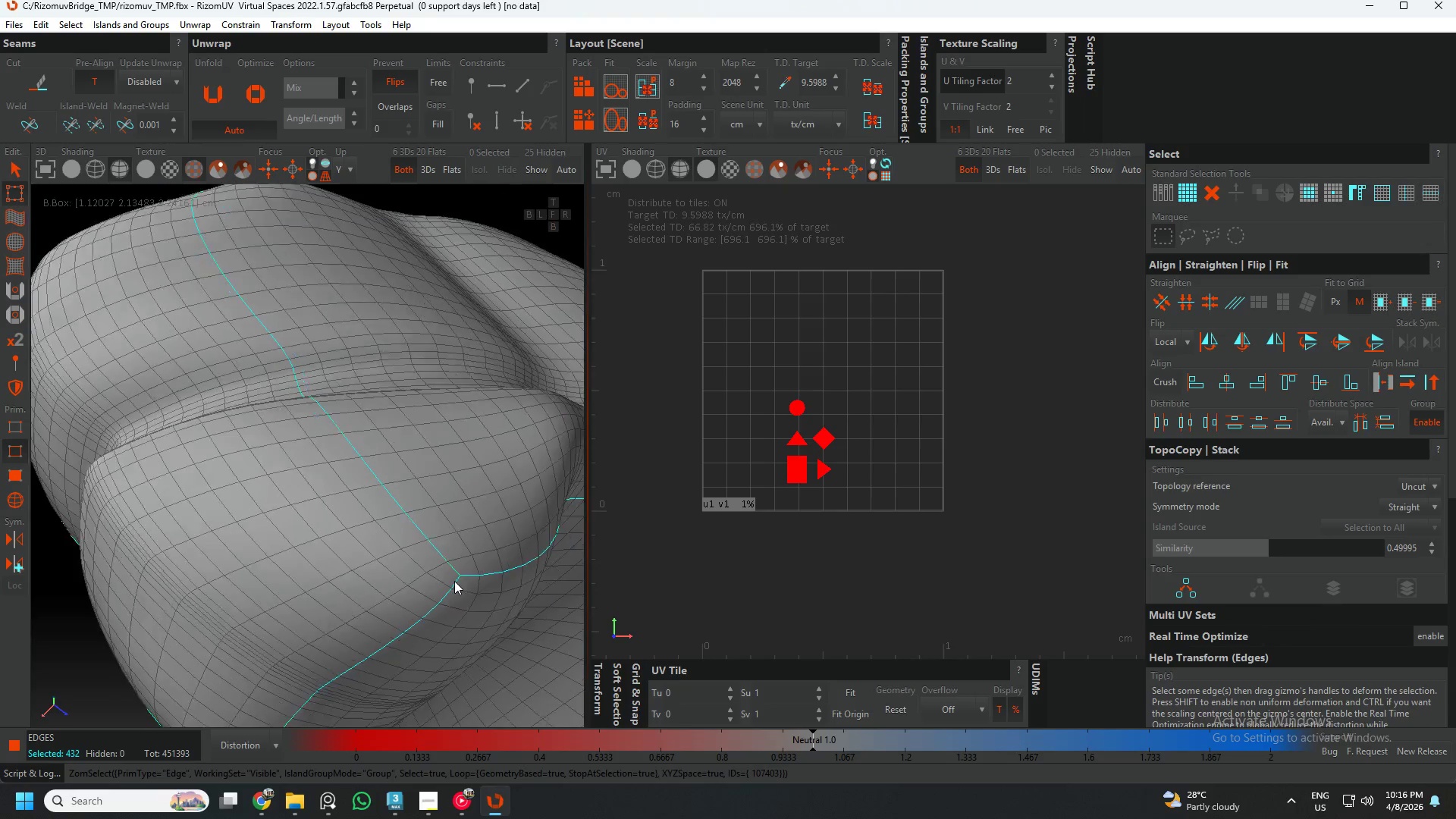 
hold_key(key=AltLeft, duration=0.7)
 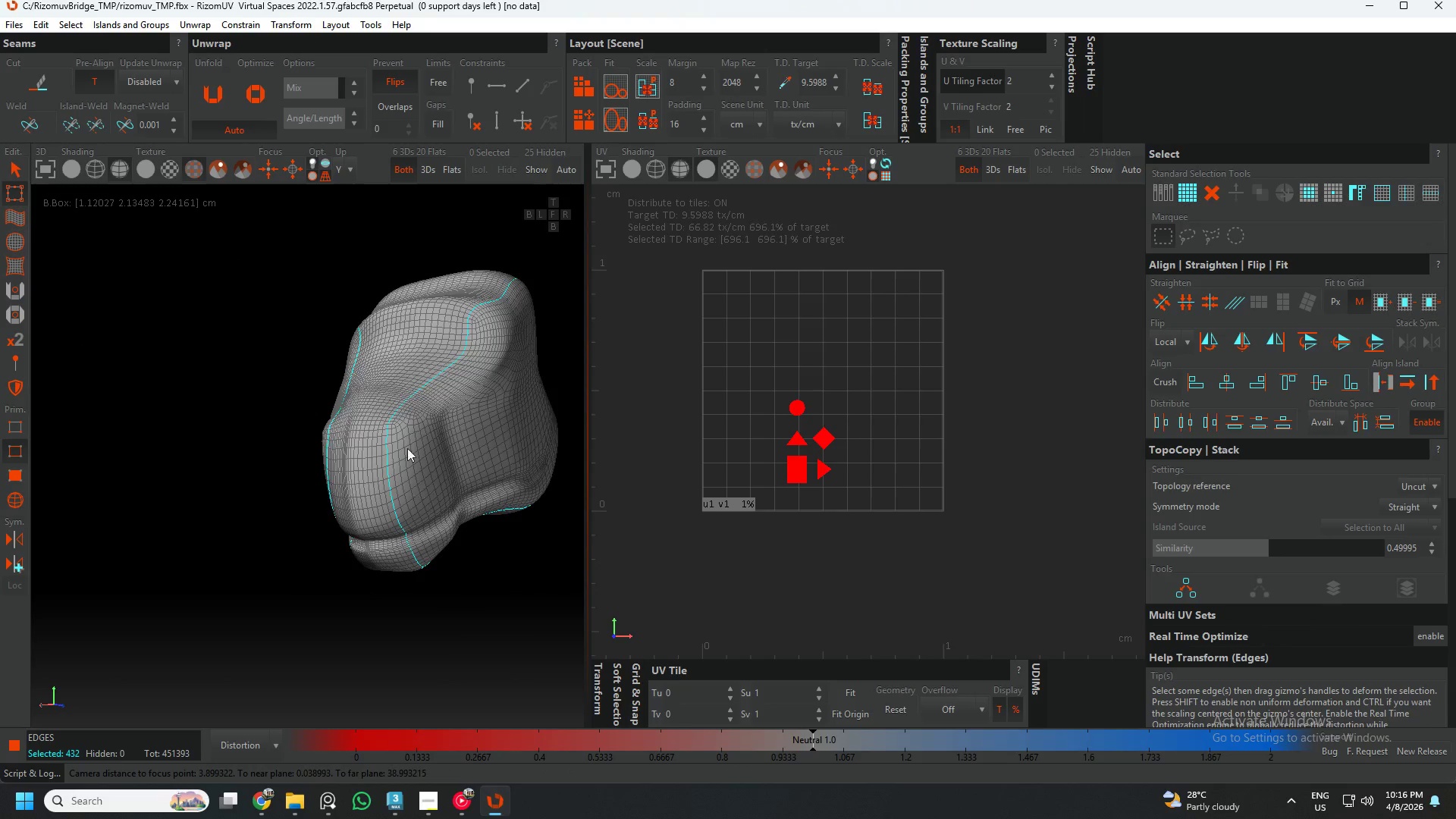 
scroll: coordinate [441, 557], scroll_direction: down, amount: 9.0
 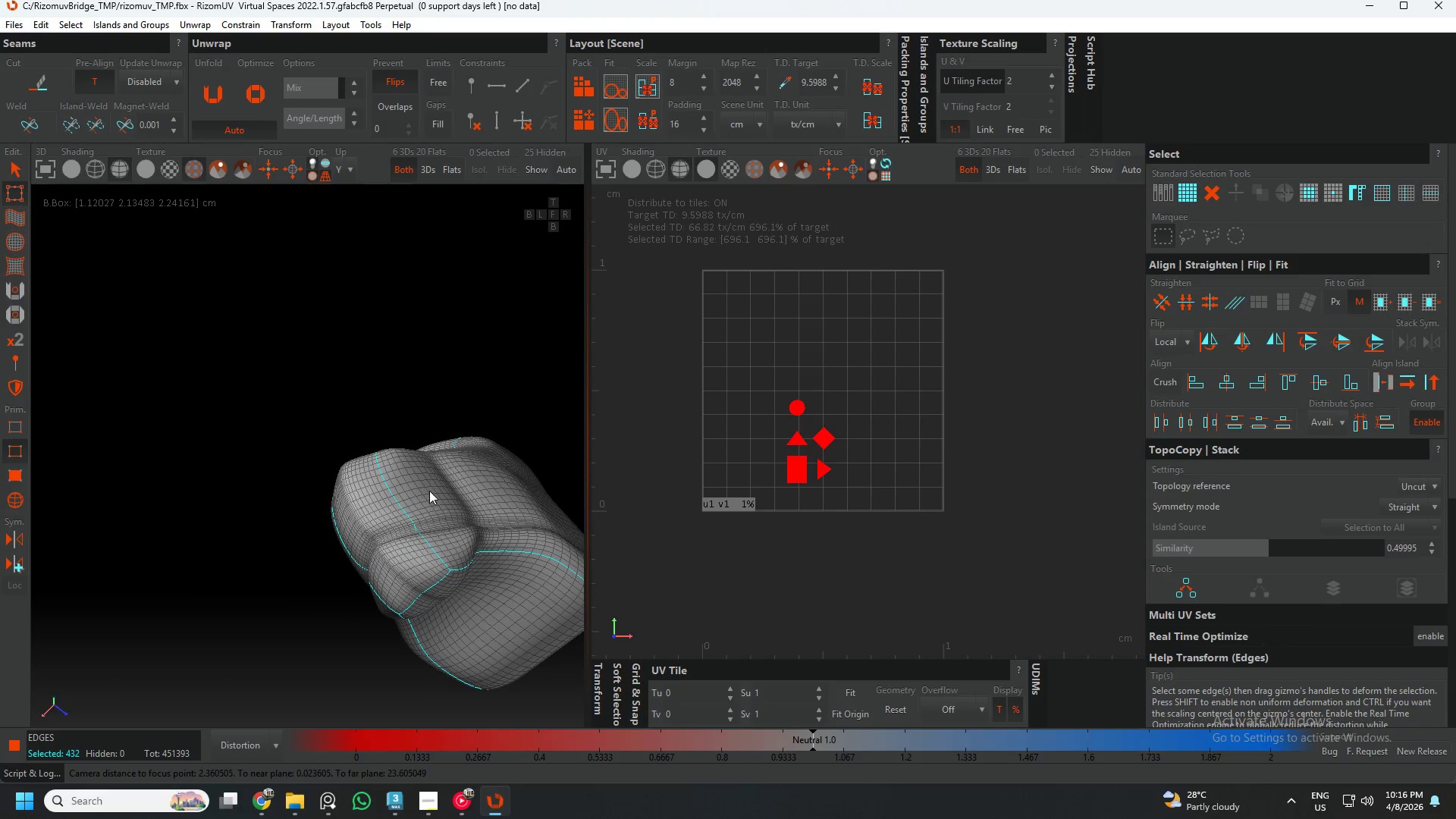 
hold_key(key=ControlLeft, duration=0.66)
 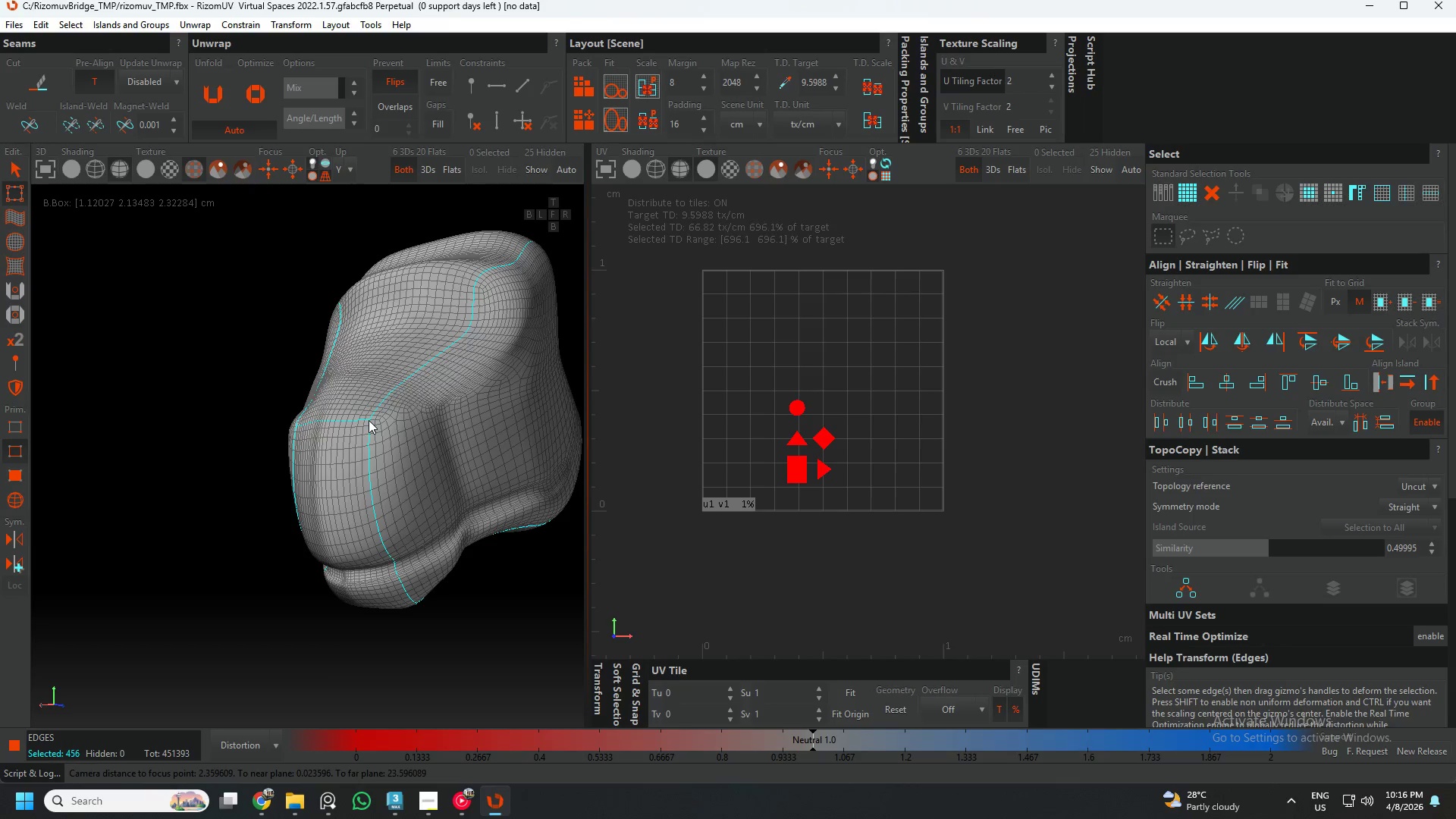 
scroll: coordinate [385, 423], scroll_direction: up, amount: 5.0
 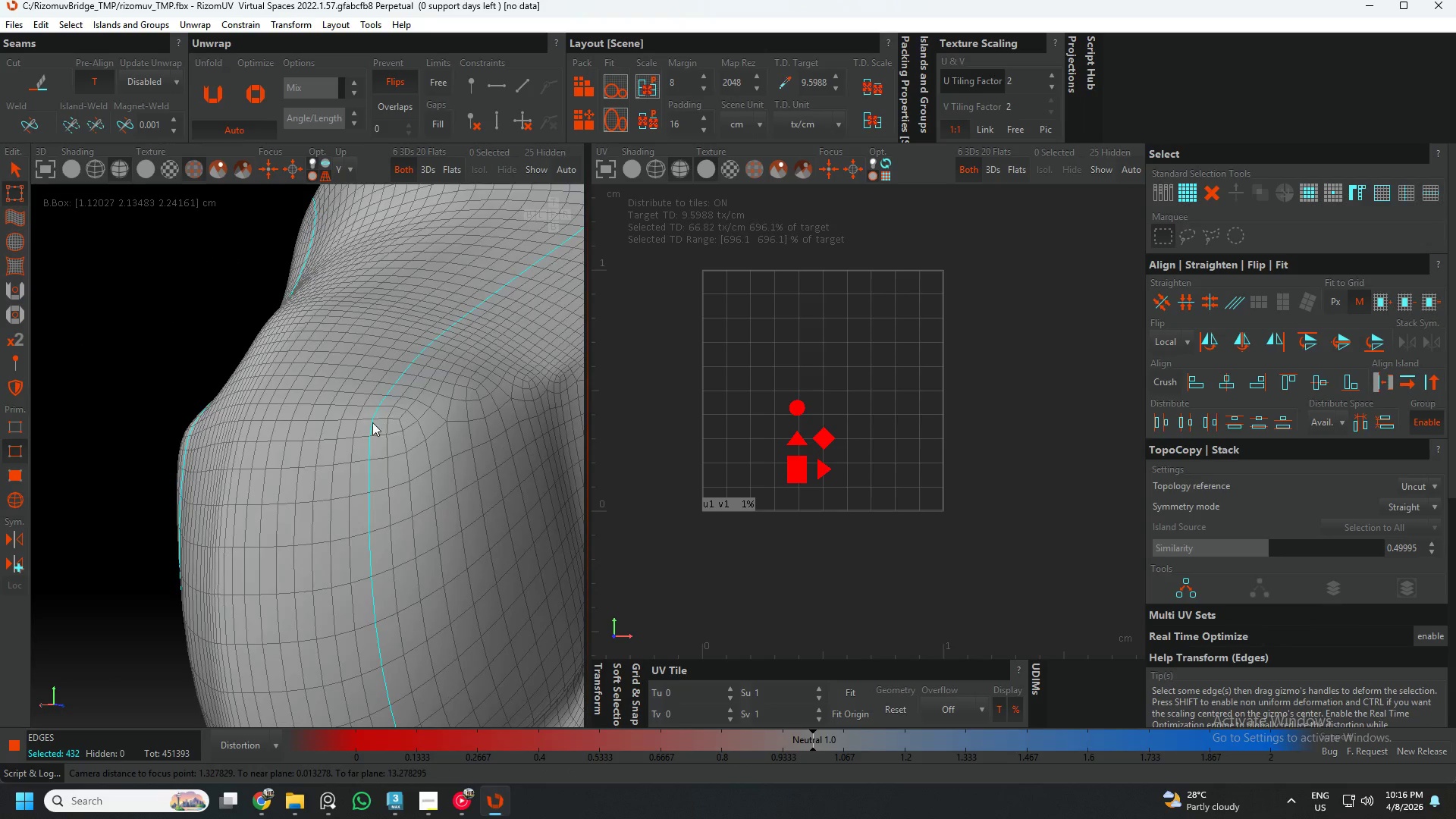 
double_click([367, 420])
 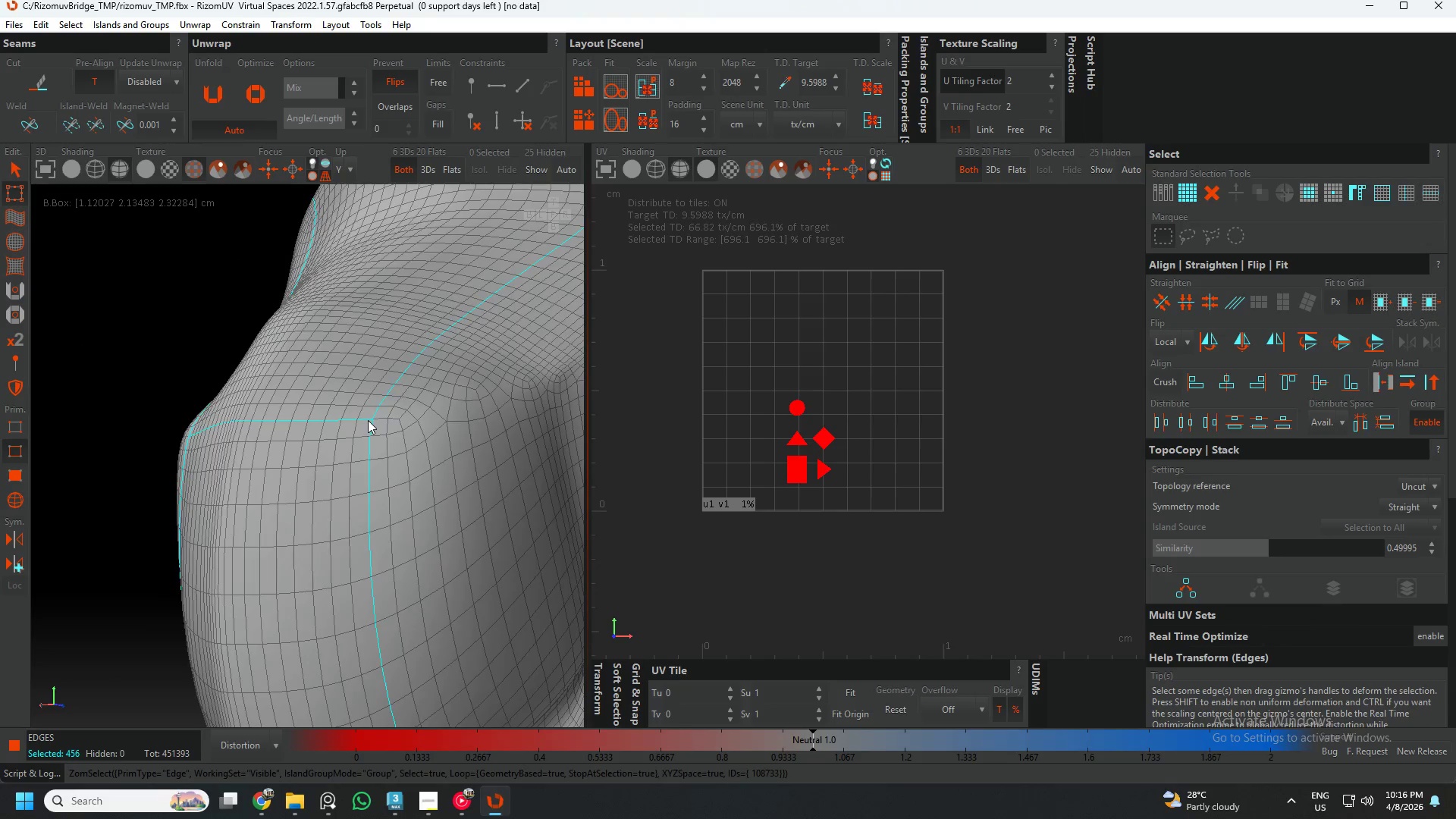 
scroll: coordinate [377, 420], scroll_direction: down, amount: 2.0
 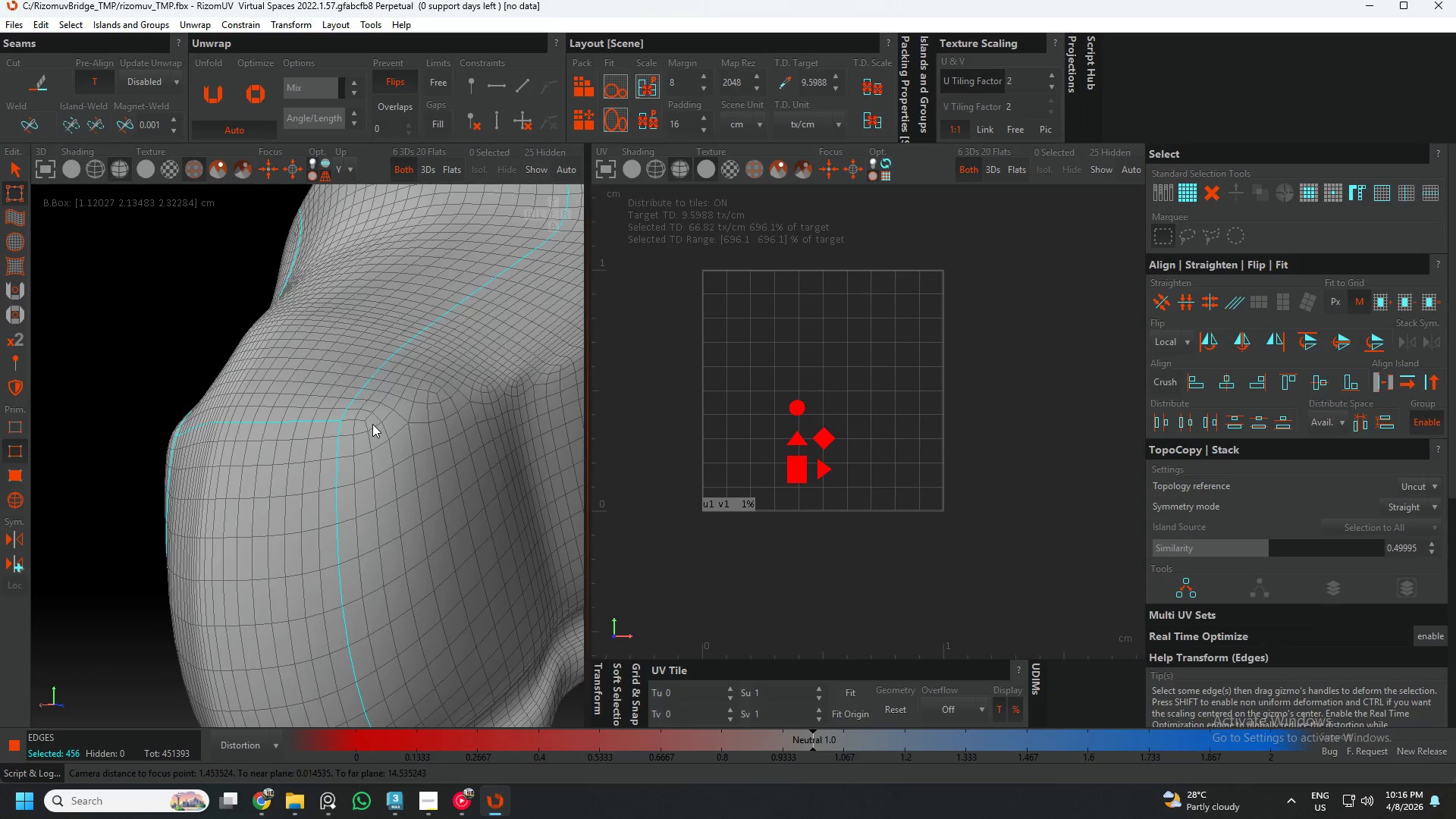 
hold_key(key=AltLeft, duration=0.69)
 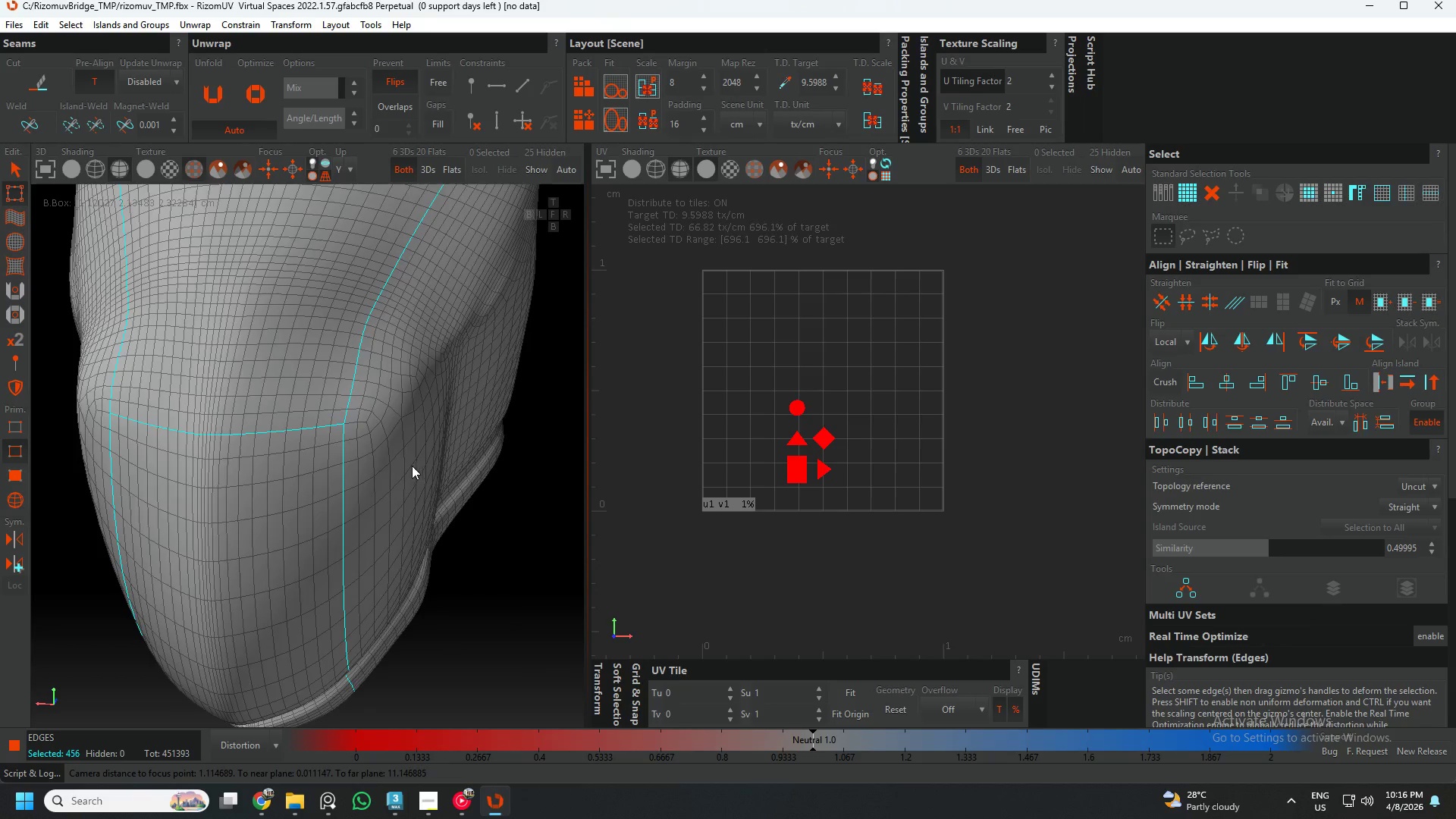 
scroll: coordinate [409, 465], scroll_direction: down, amount: 4.0
 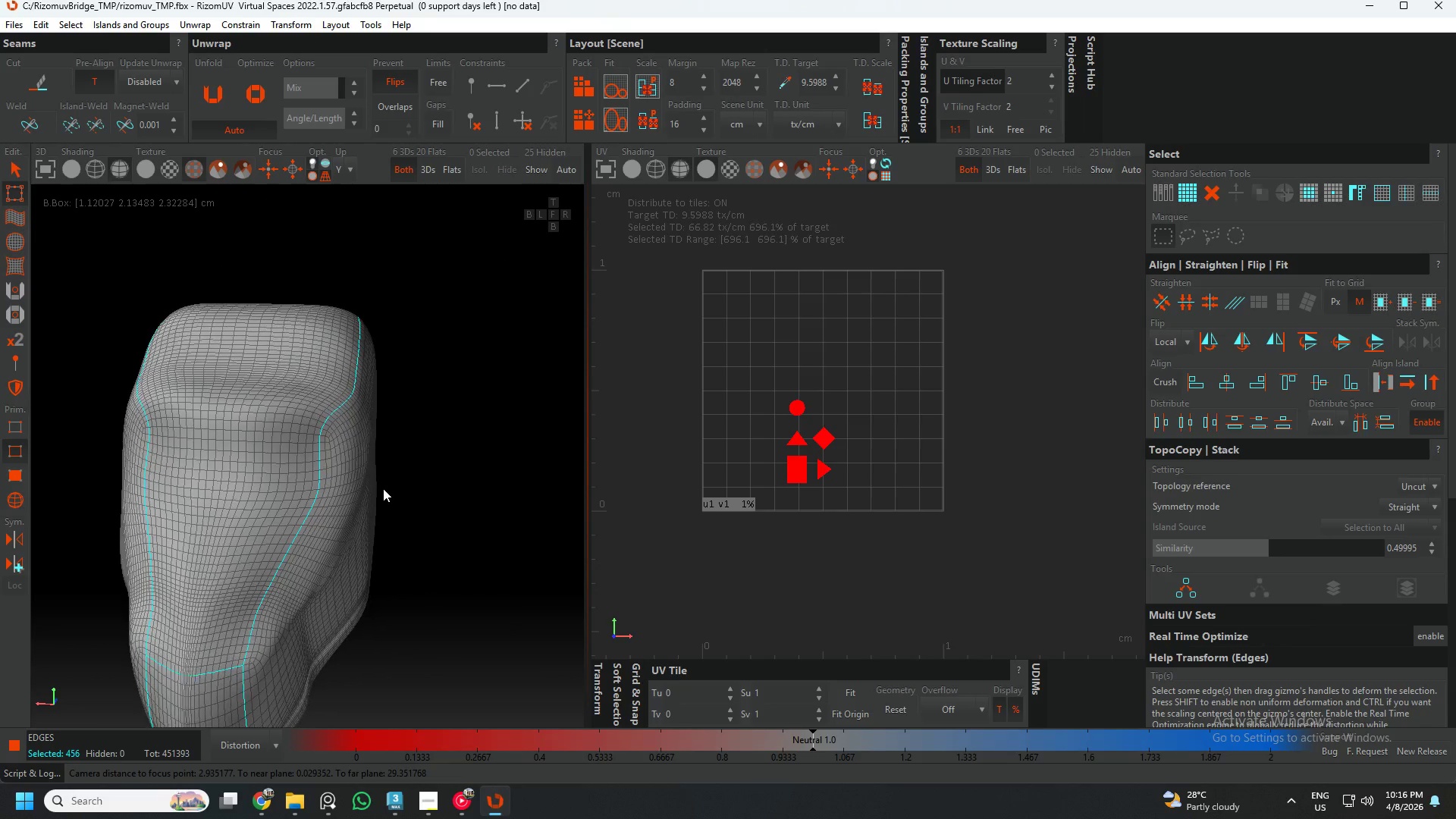 
hold_key(key=AltLeft, duration=0.8)
 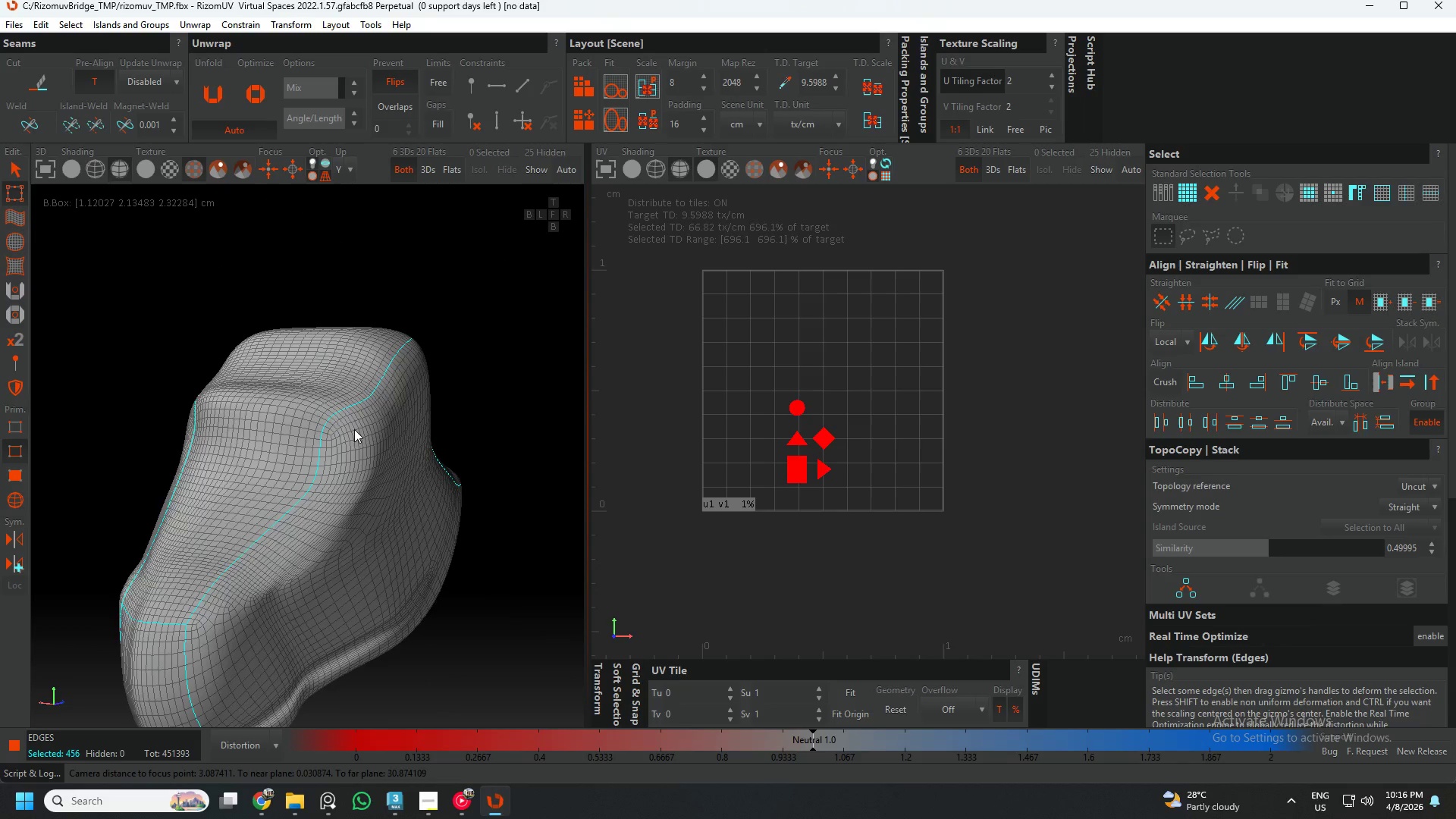 
hold_key(key=AltLeft, duration=1.5)
 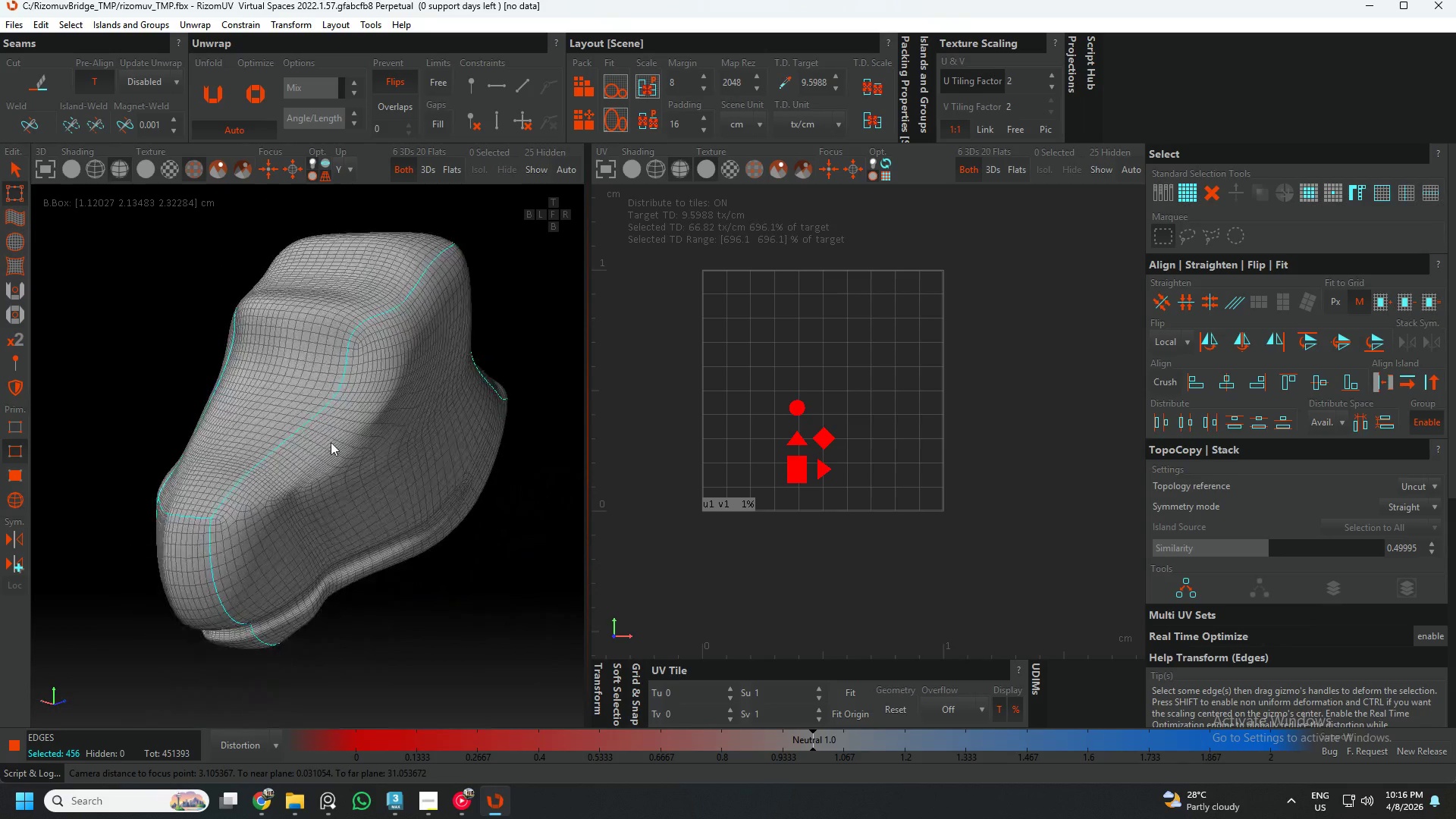 
key(Alt+AltLeft)
 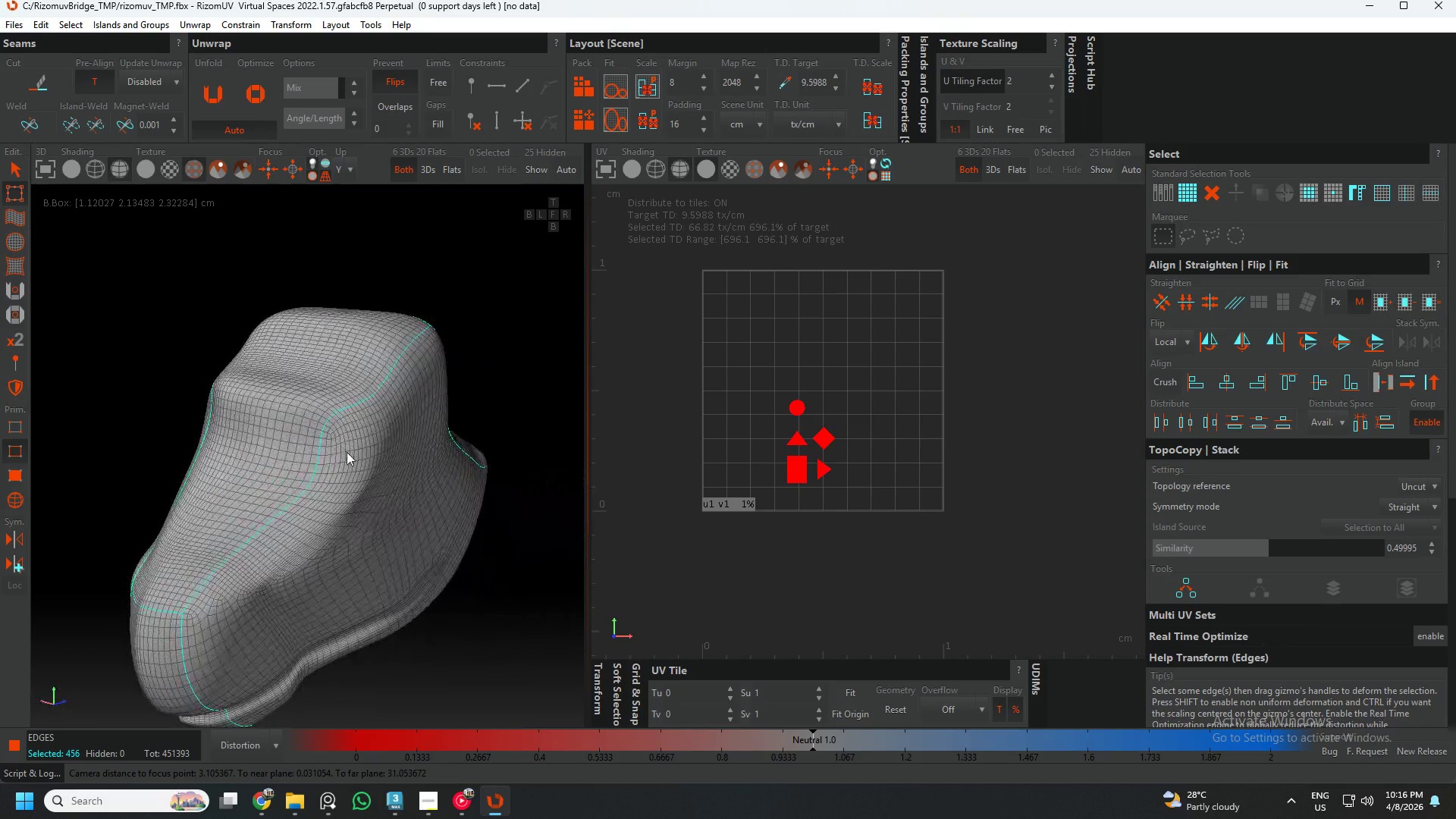 
key(Alt+AltLeft)
 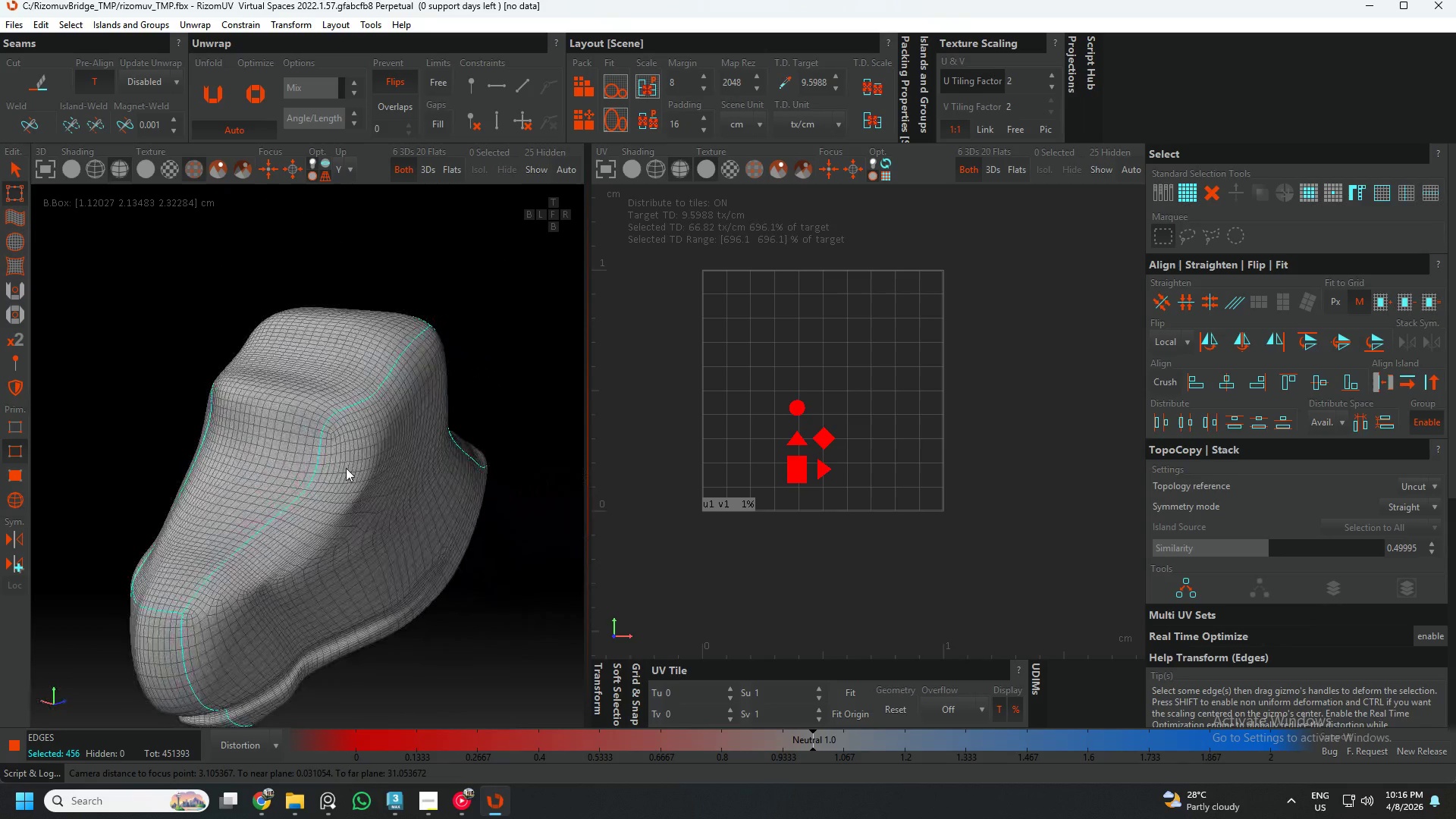 
key(Alt+AltLeft)
 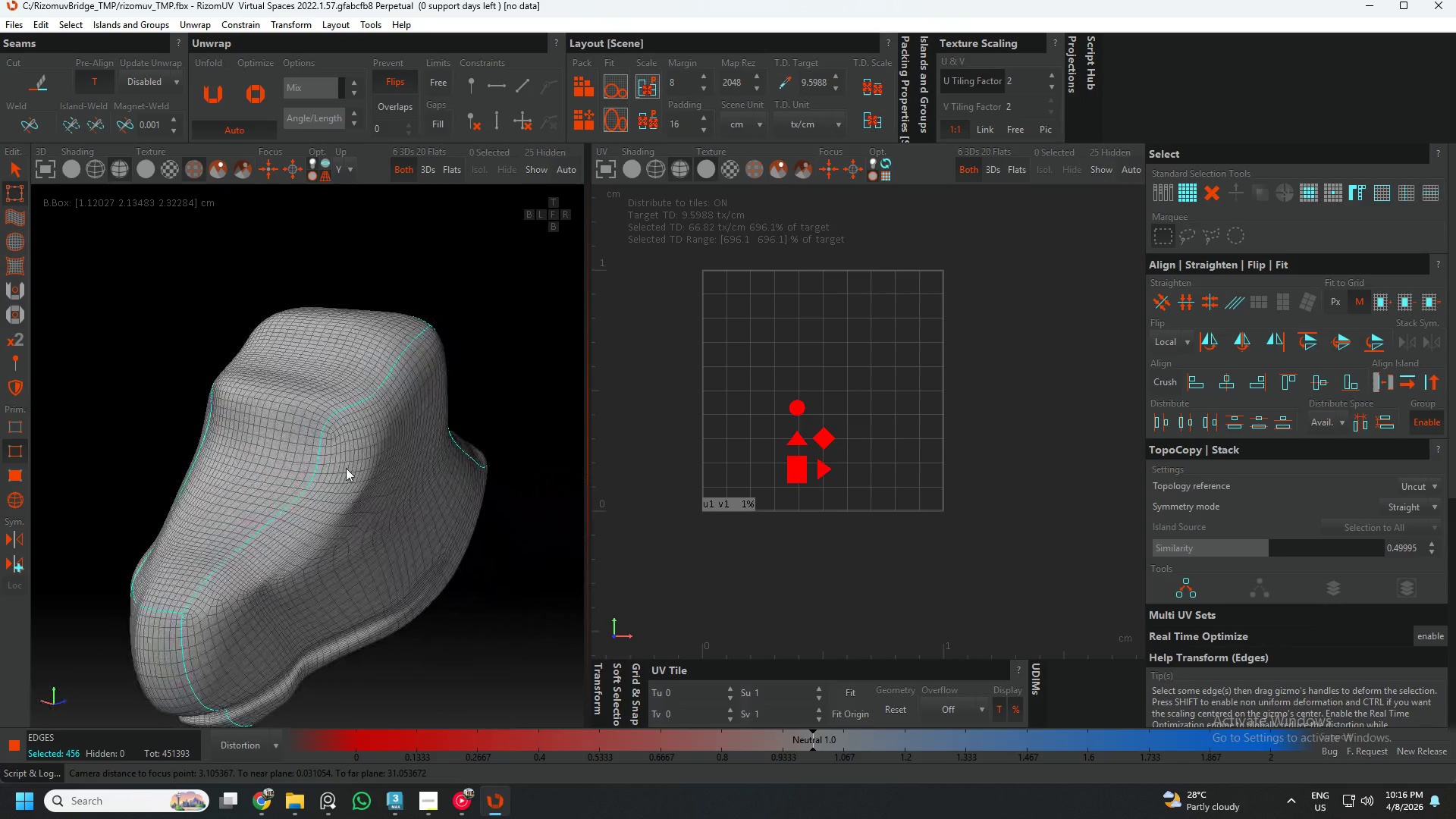 
key(Alt+AltLeft)
 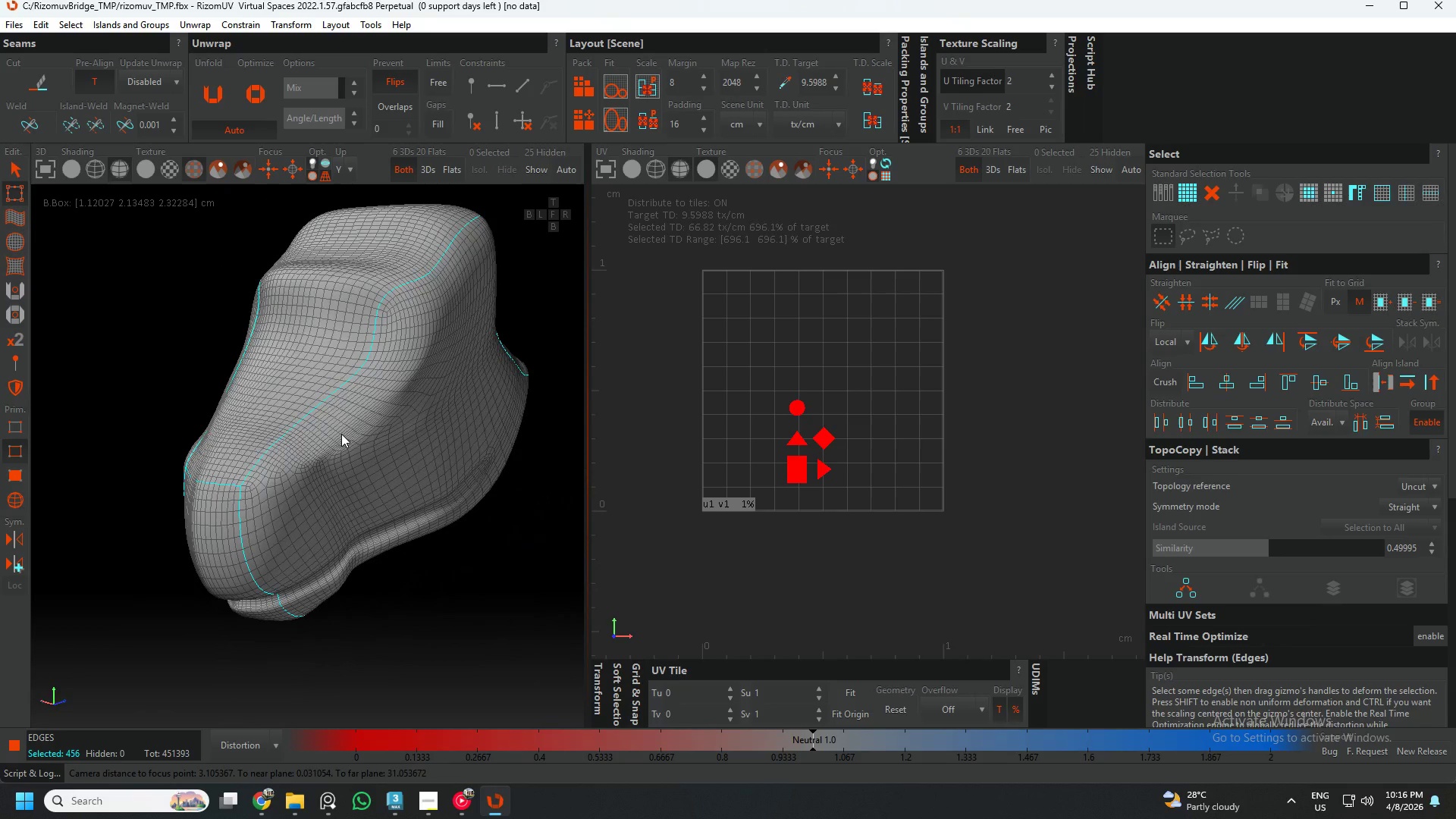 
scroll: coordinate [341, 434], scroll_direction: down, amount: 2.0
 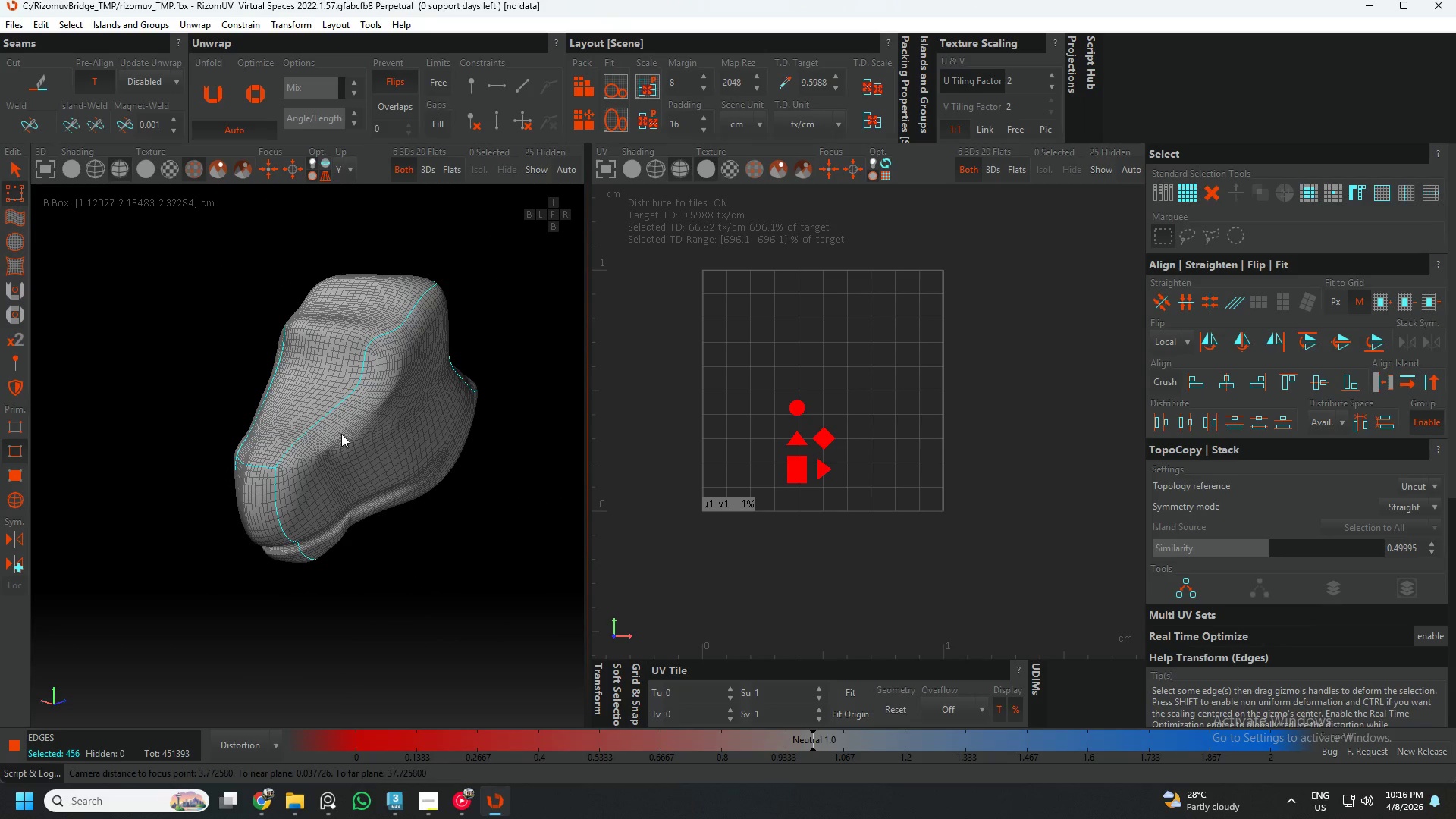 
key(C)
 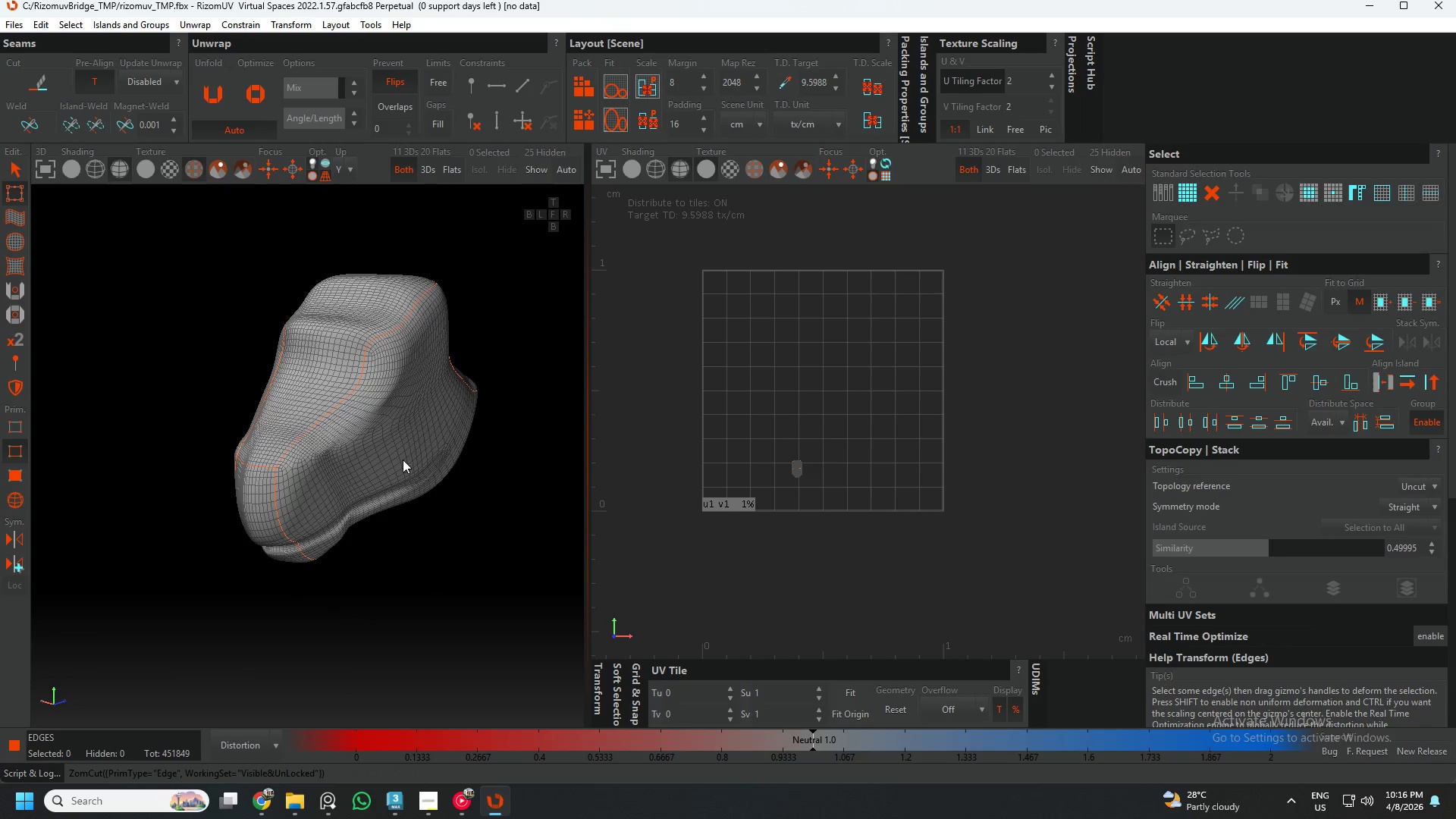 
scroll: coordinate [406, 450], scroll_direction: down, amount: 3.0
 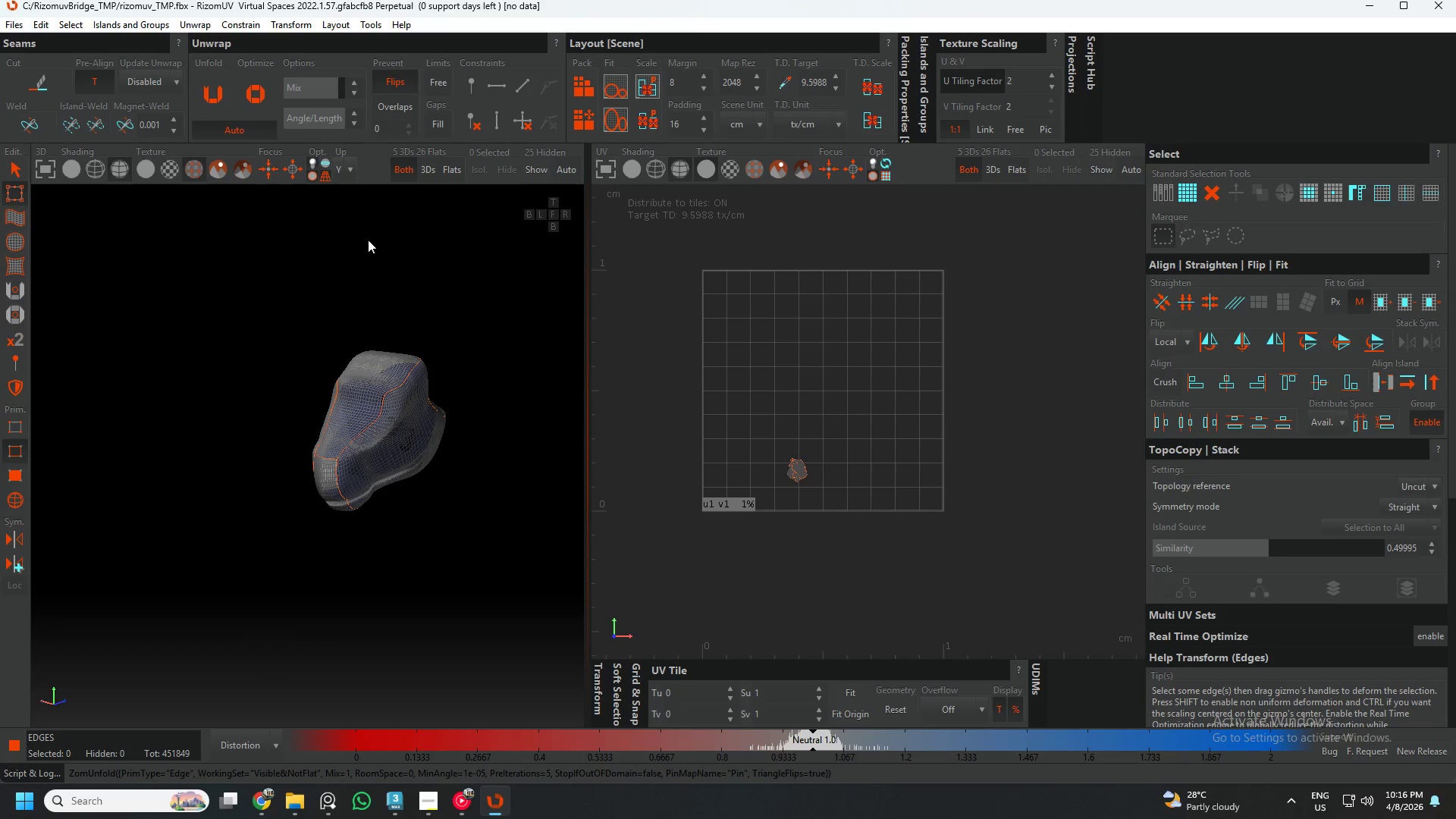 
left_click([581, 96])
 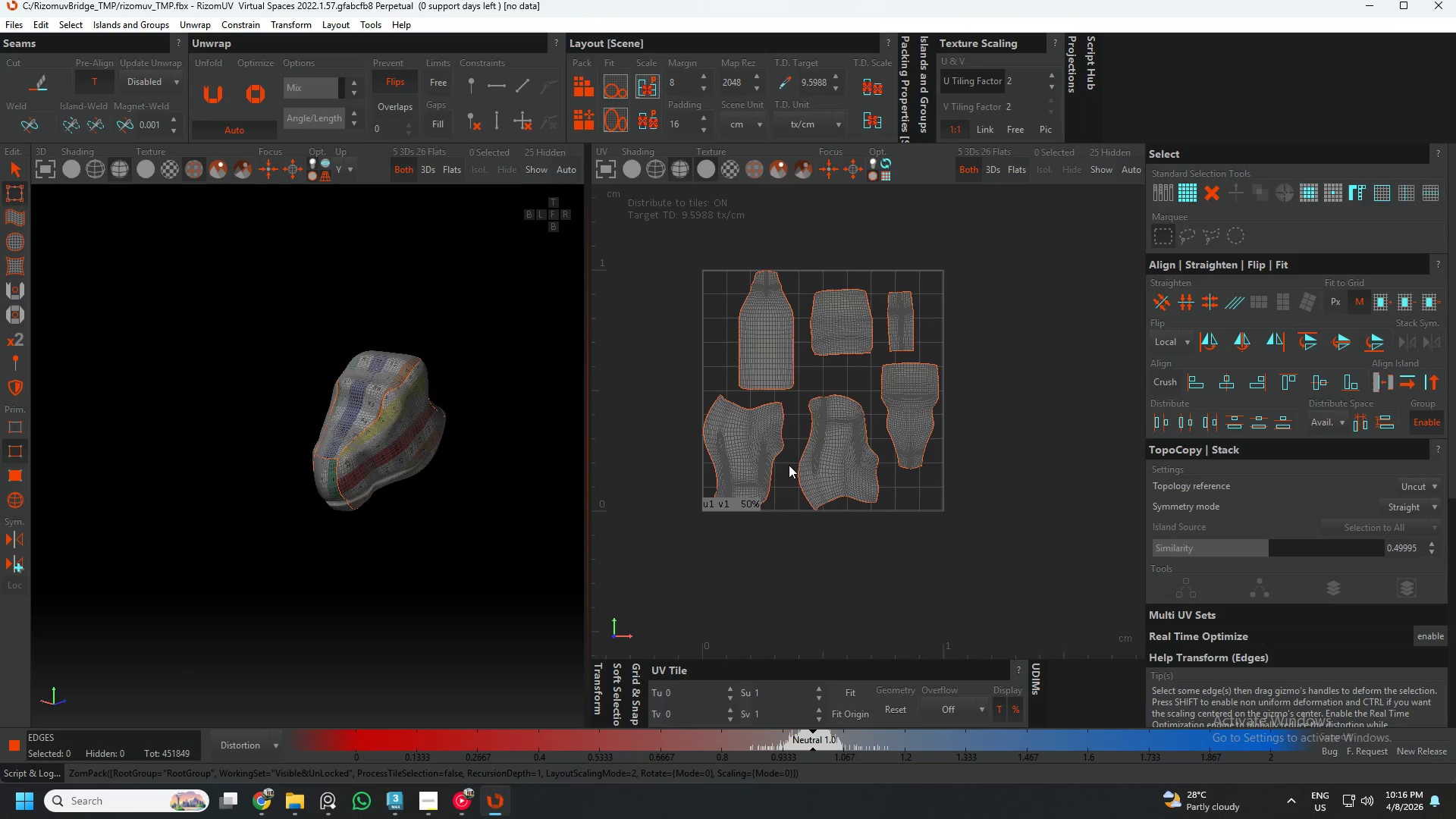 
key(F4)
 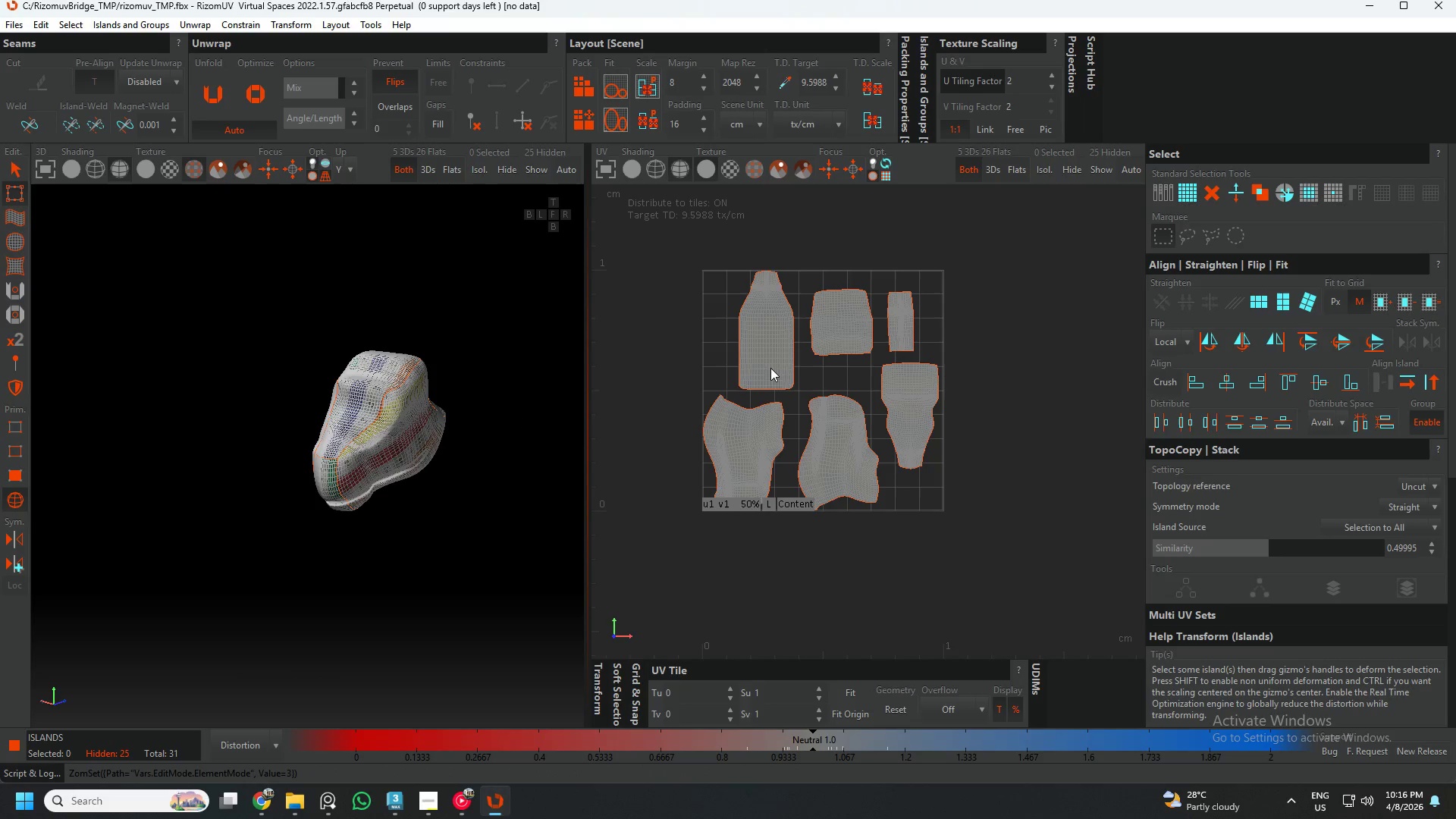 
left_click([770, 359])
 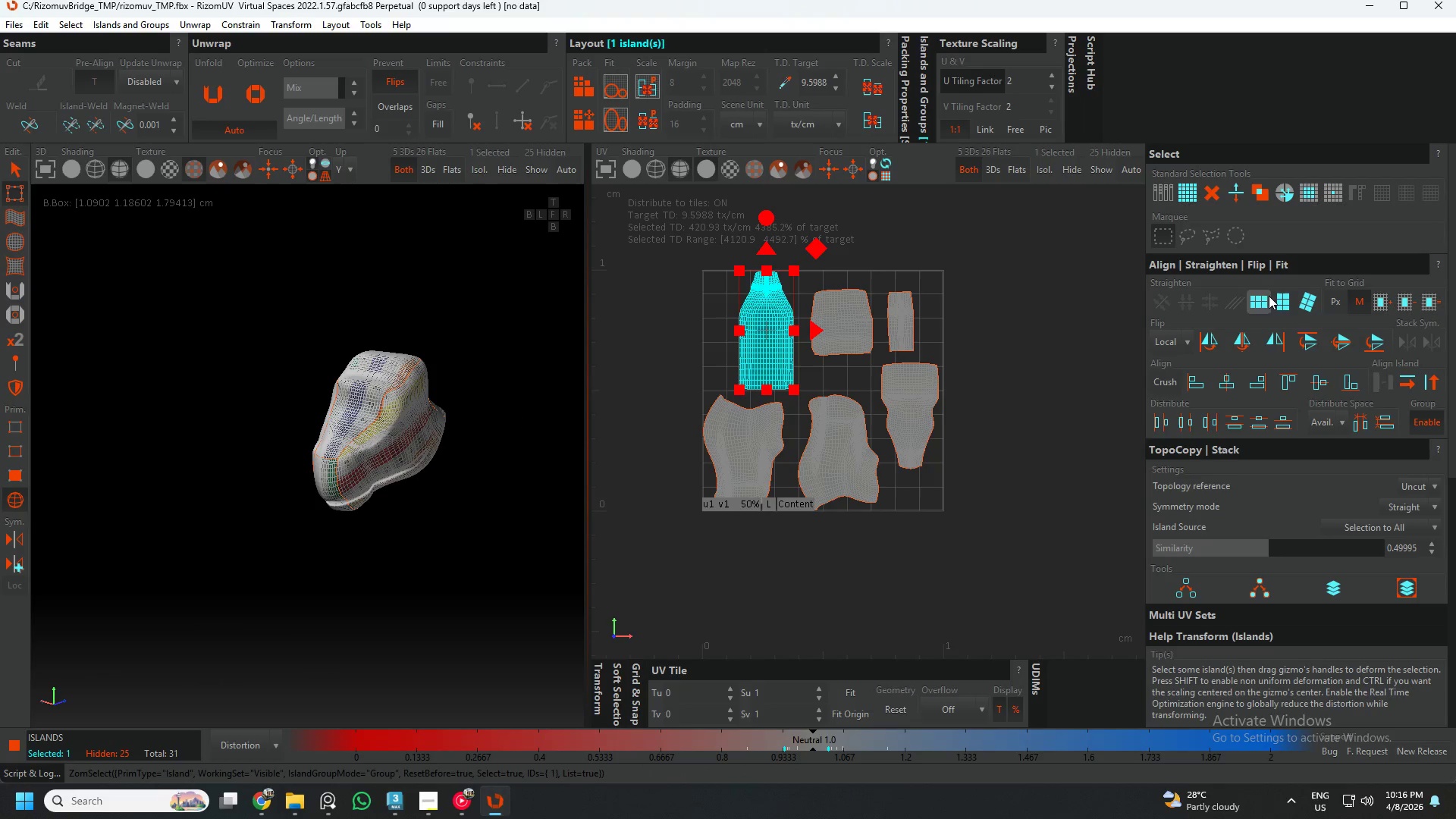 
left_click([1281, 303])
 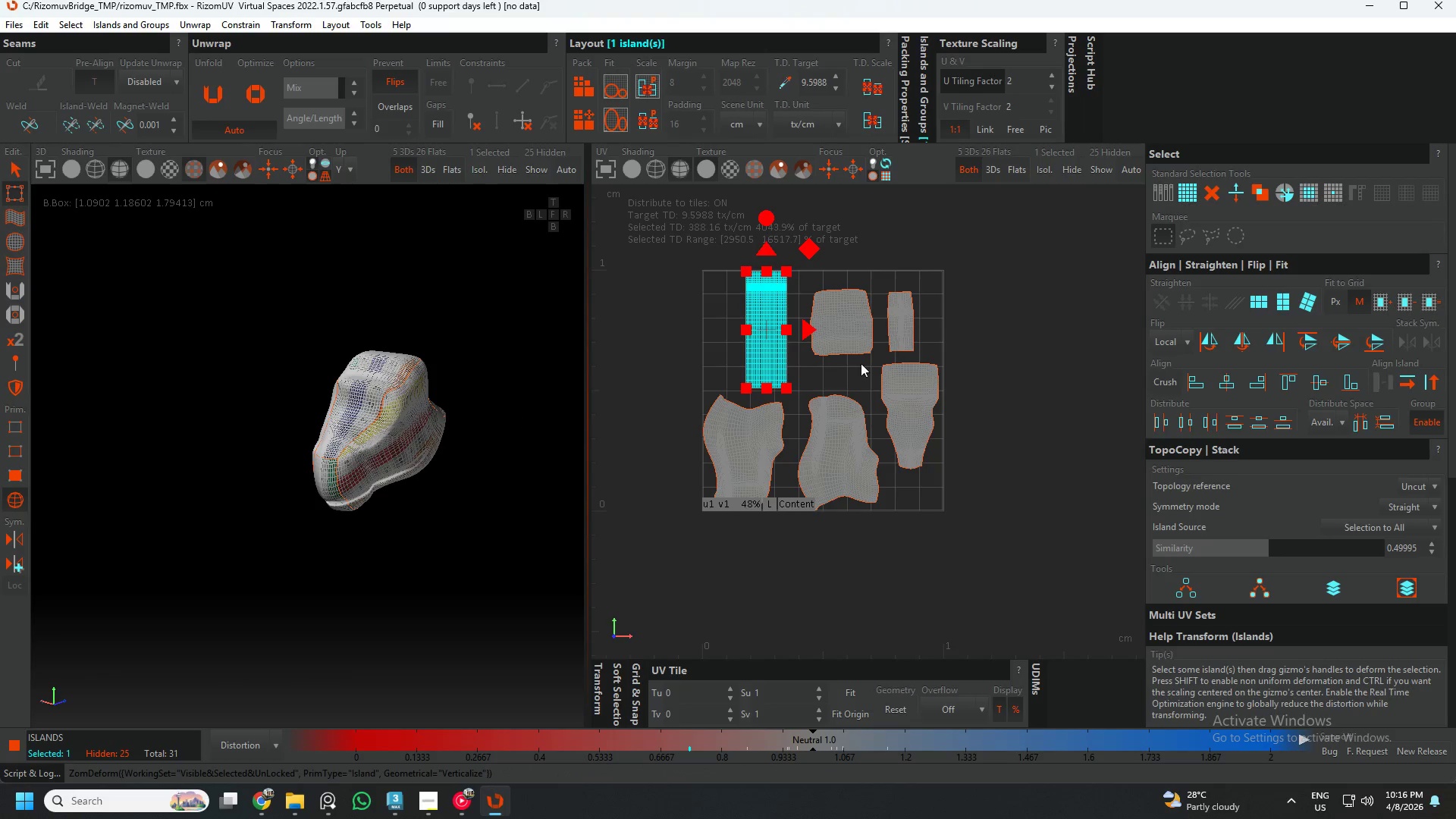 
left_click([849, 332])
 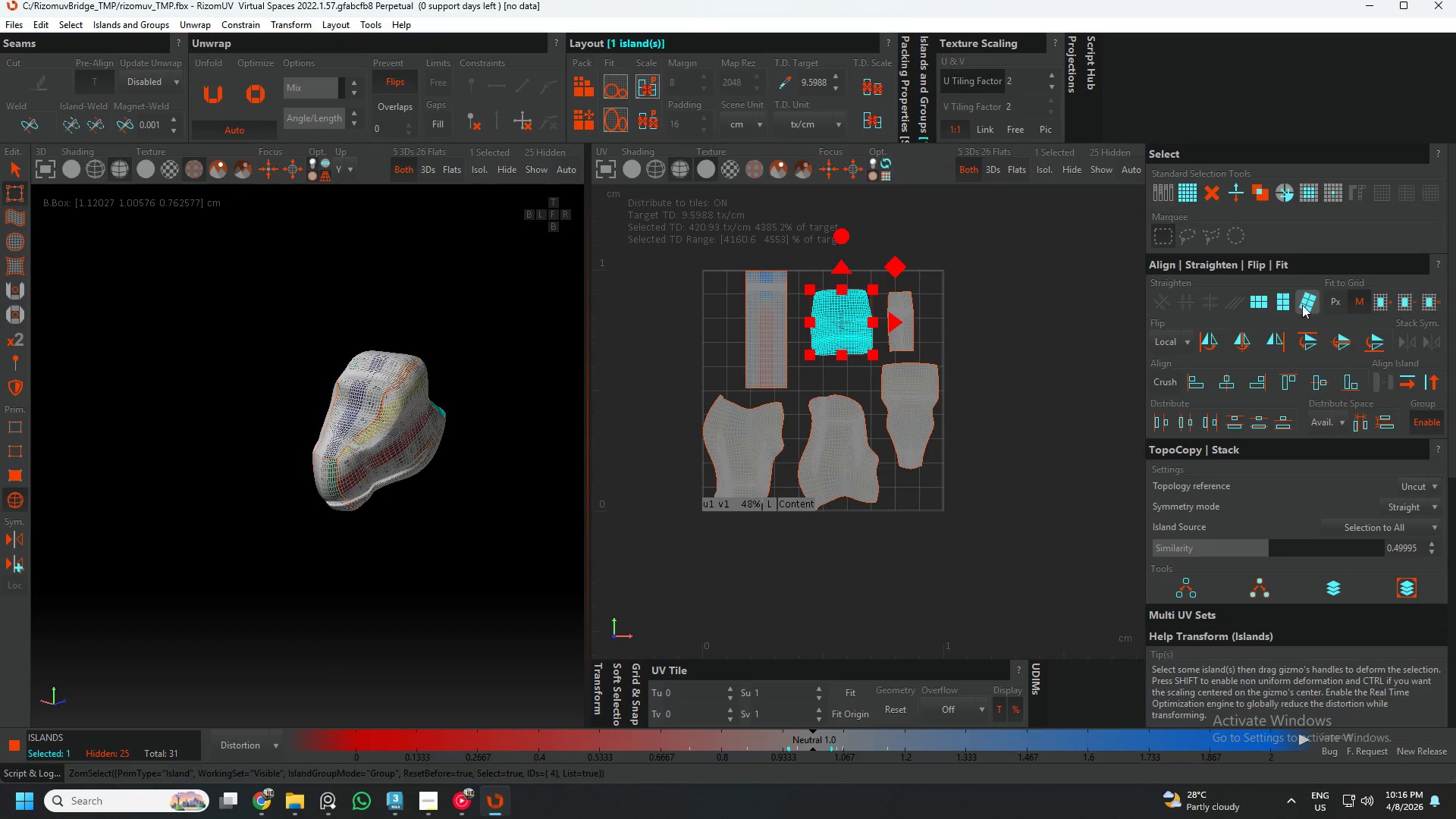 
left_click([1277, 300])
 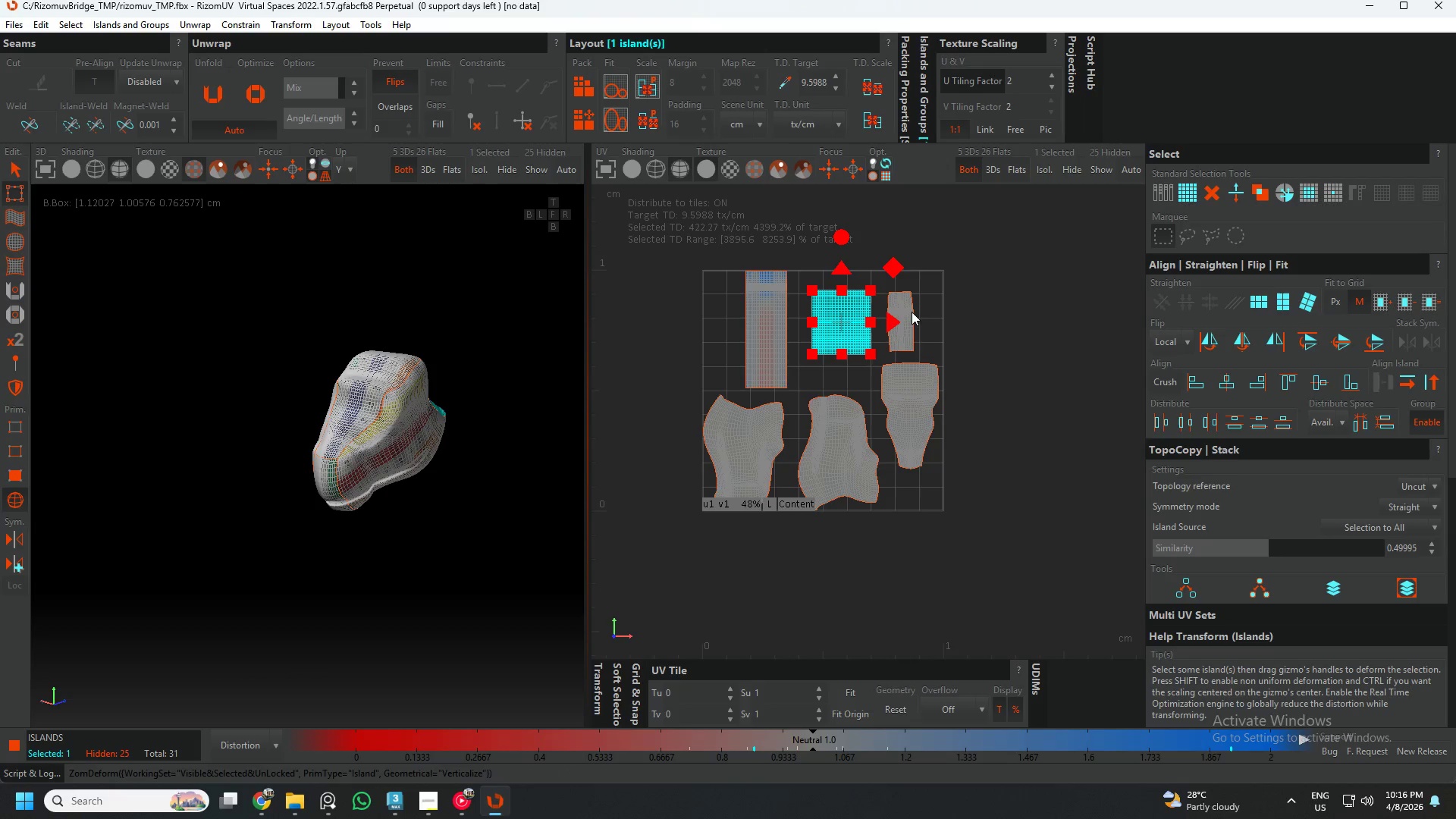 
left_click([908, 312])
 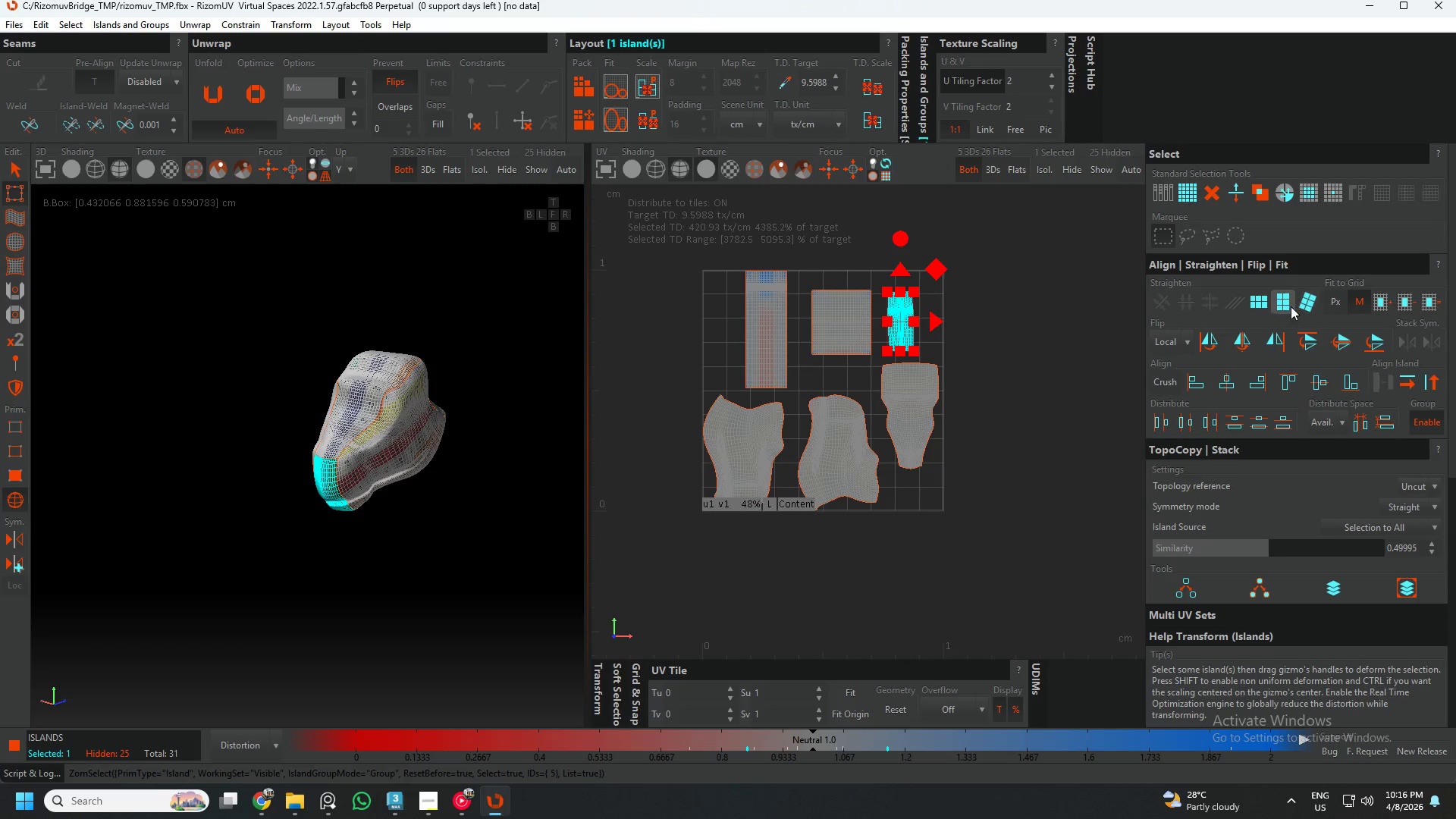 
left_click([1288, 306])
 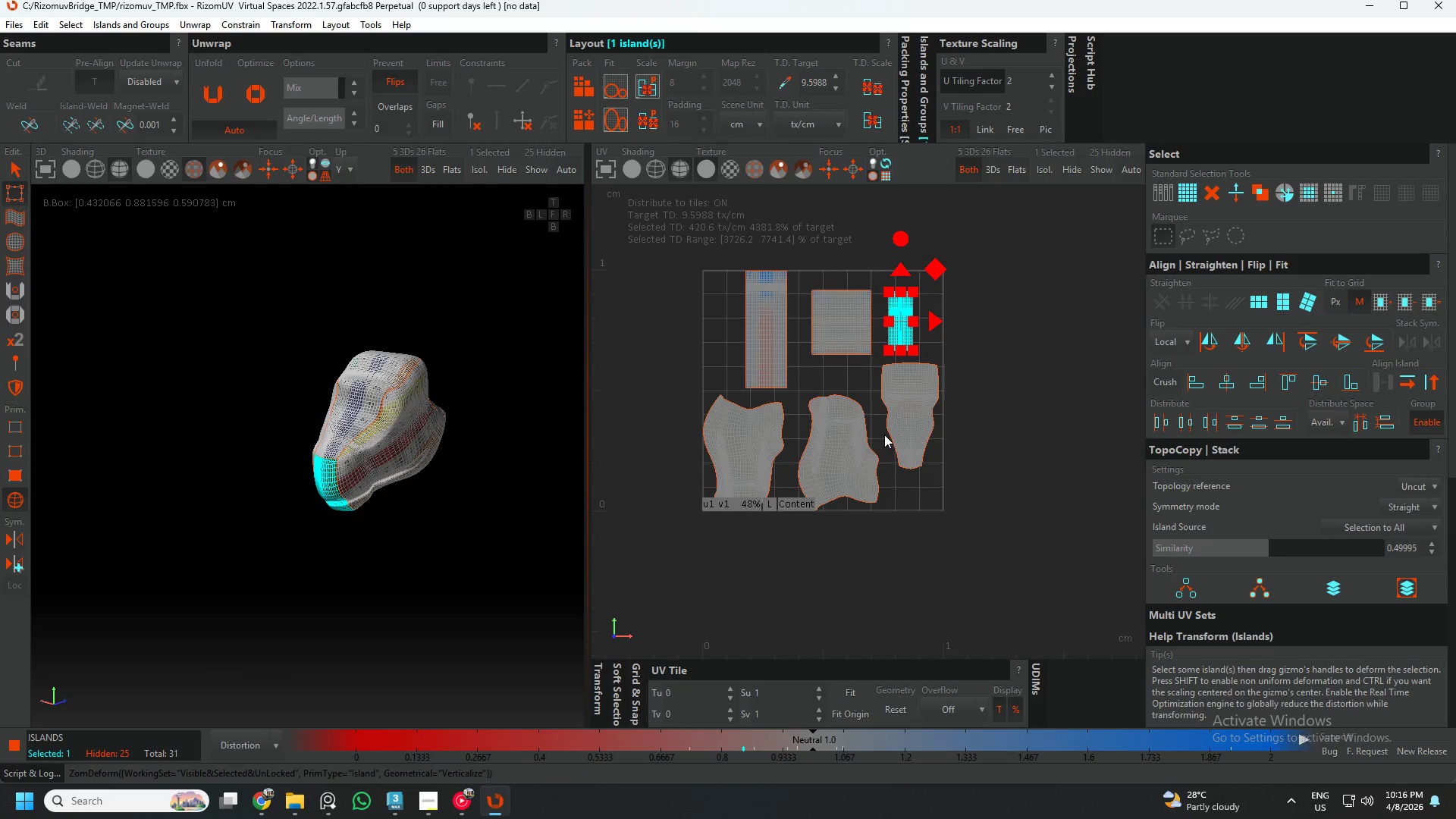 
left_click([896, 425])
 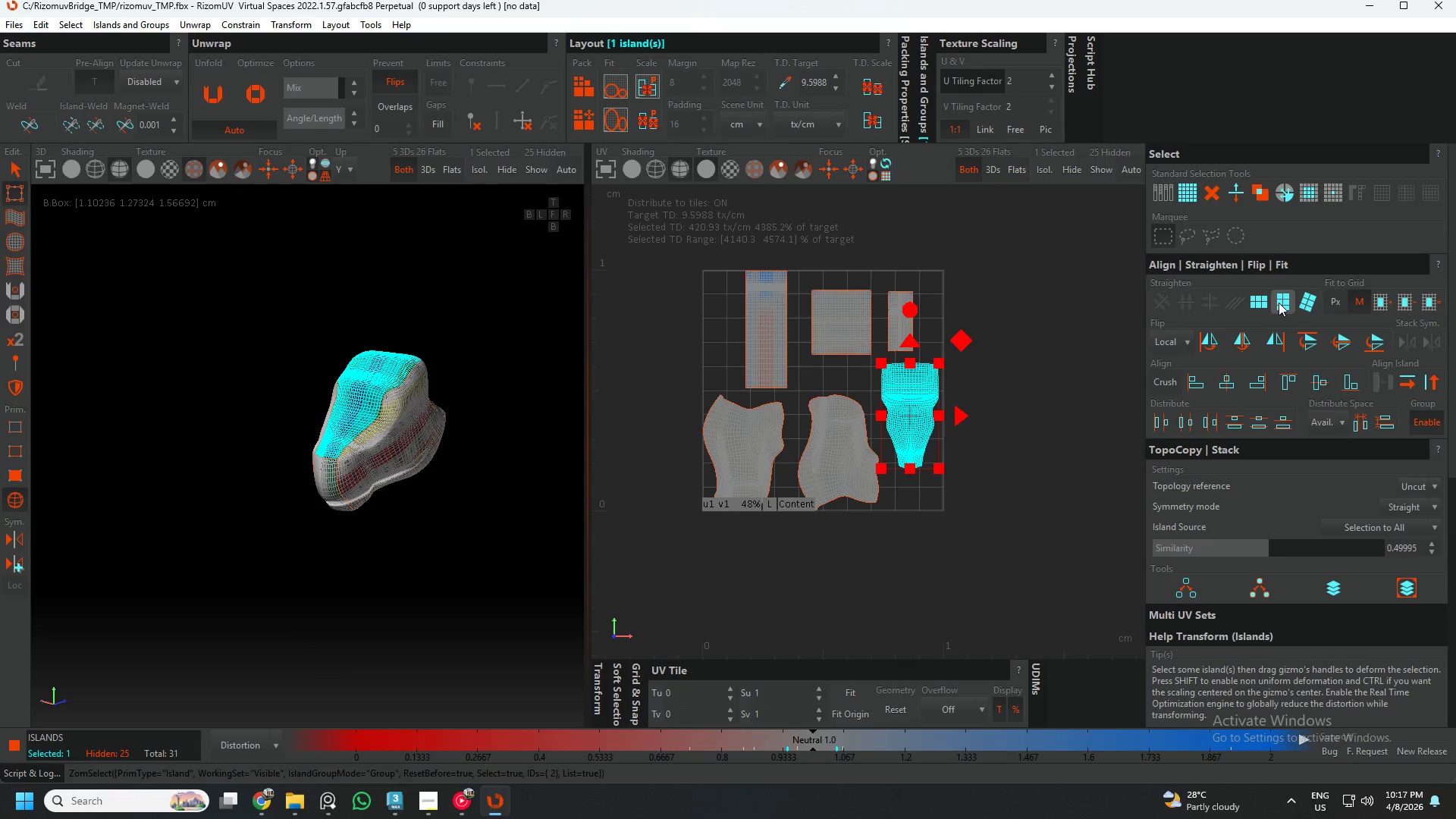 
left_click([1279, 303])
 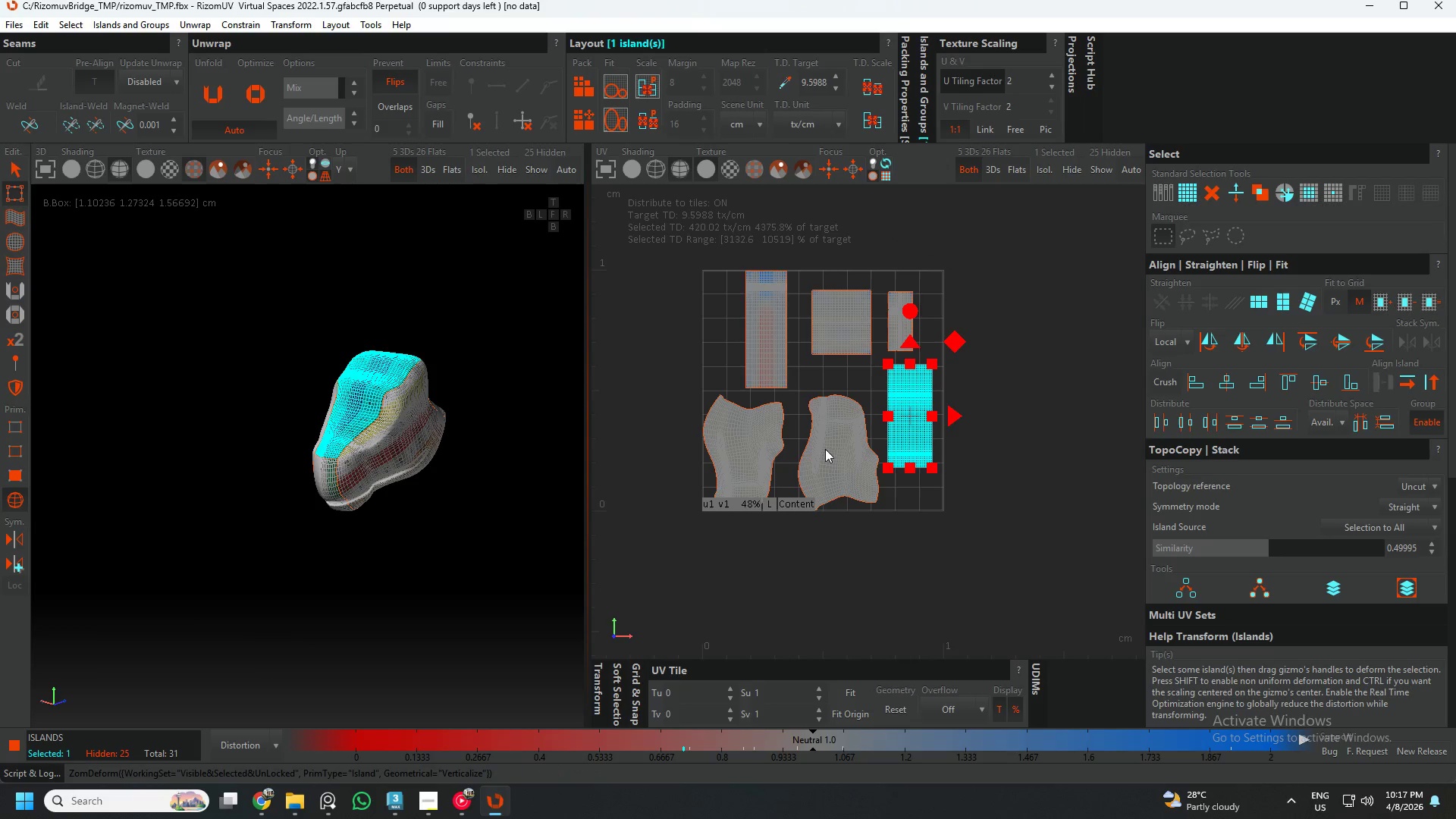 
left_click([824, 450])
 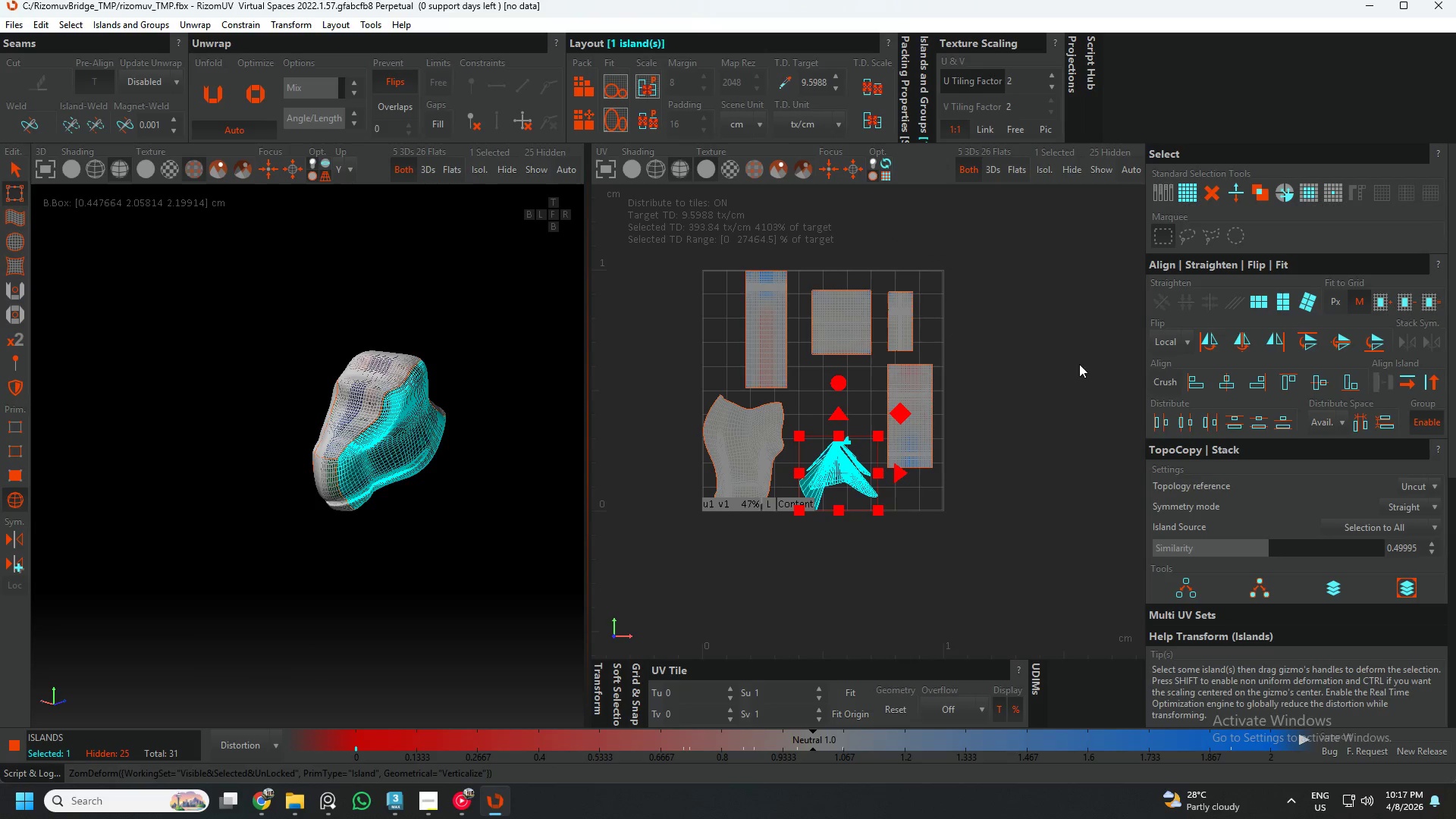 
key(Control+ControlLeft)
 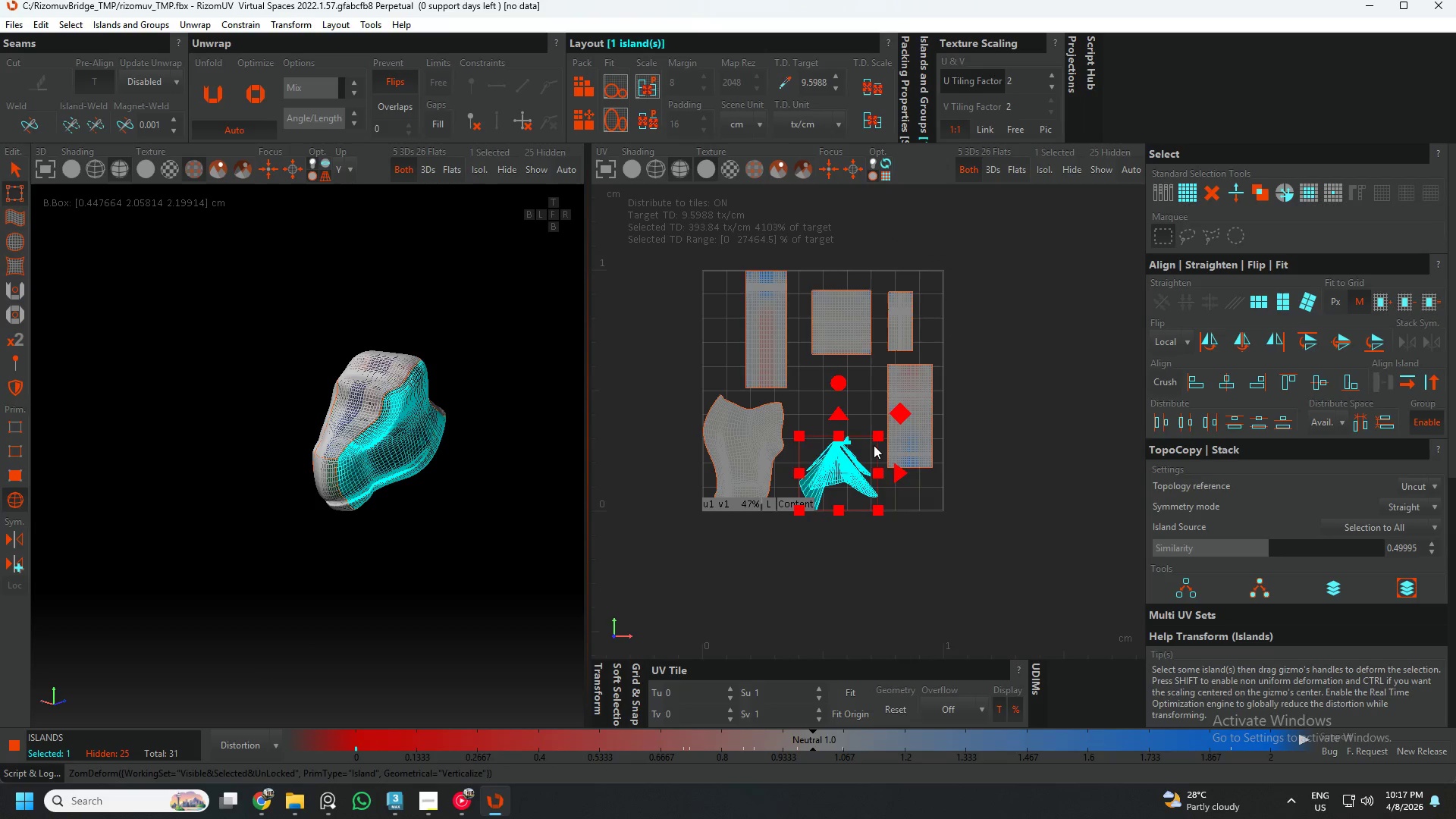 
key(Control+Z)
 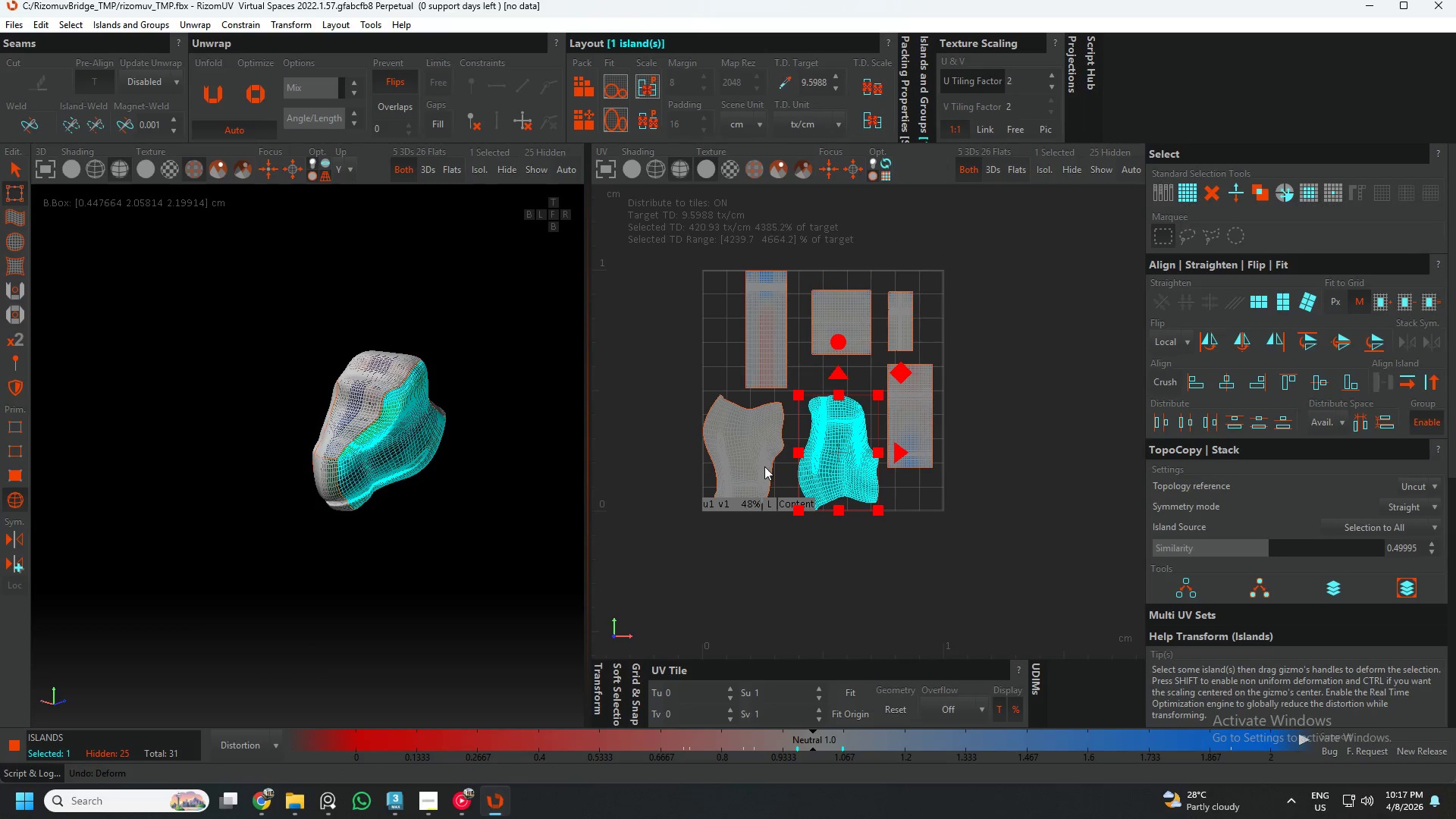 
left_click([760, 445])
 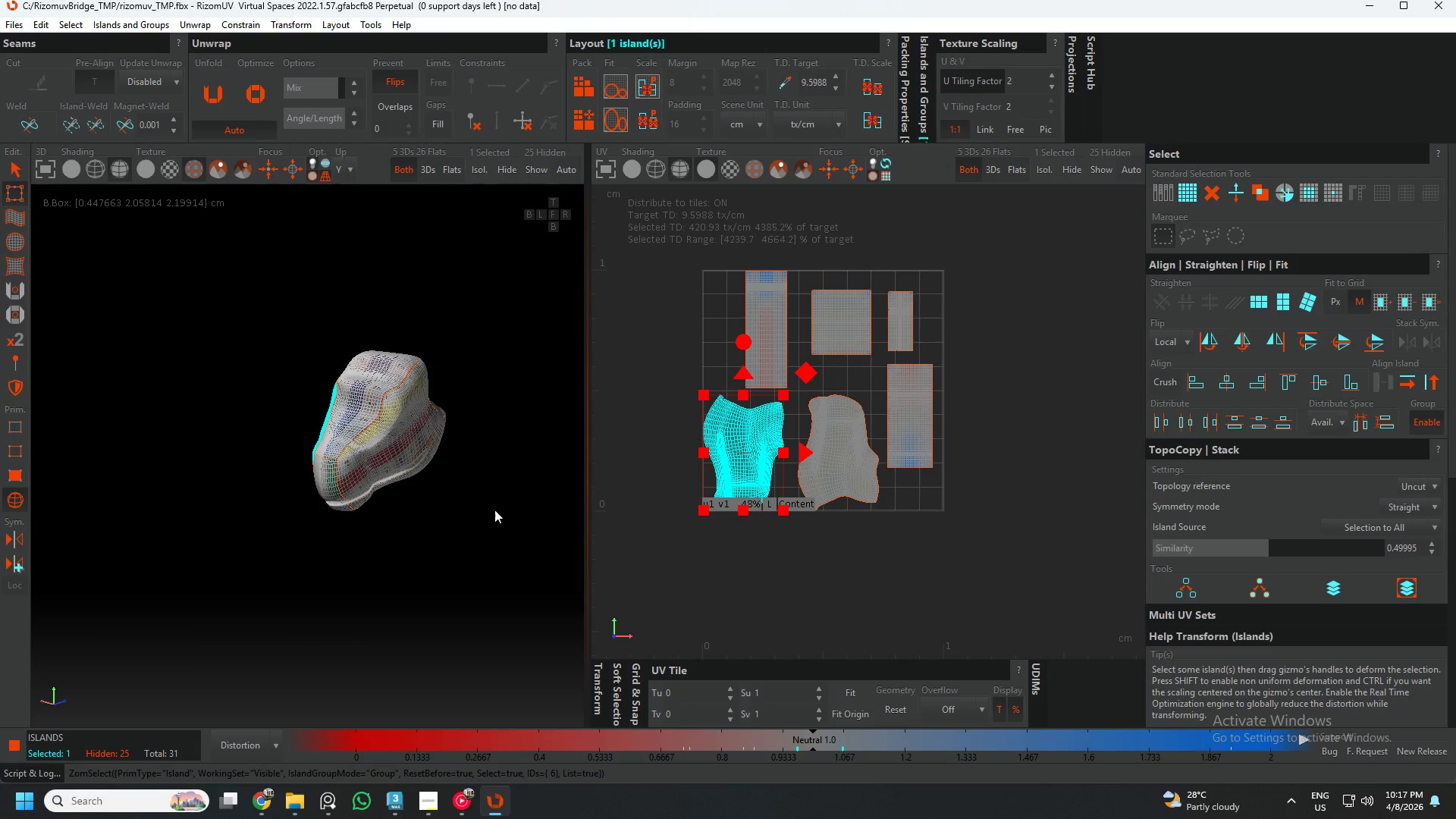 
hold_key(key=AltLeft, duration=1.25)
 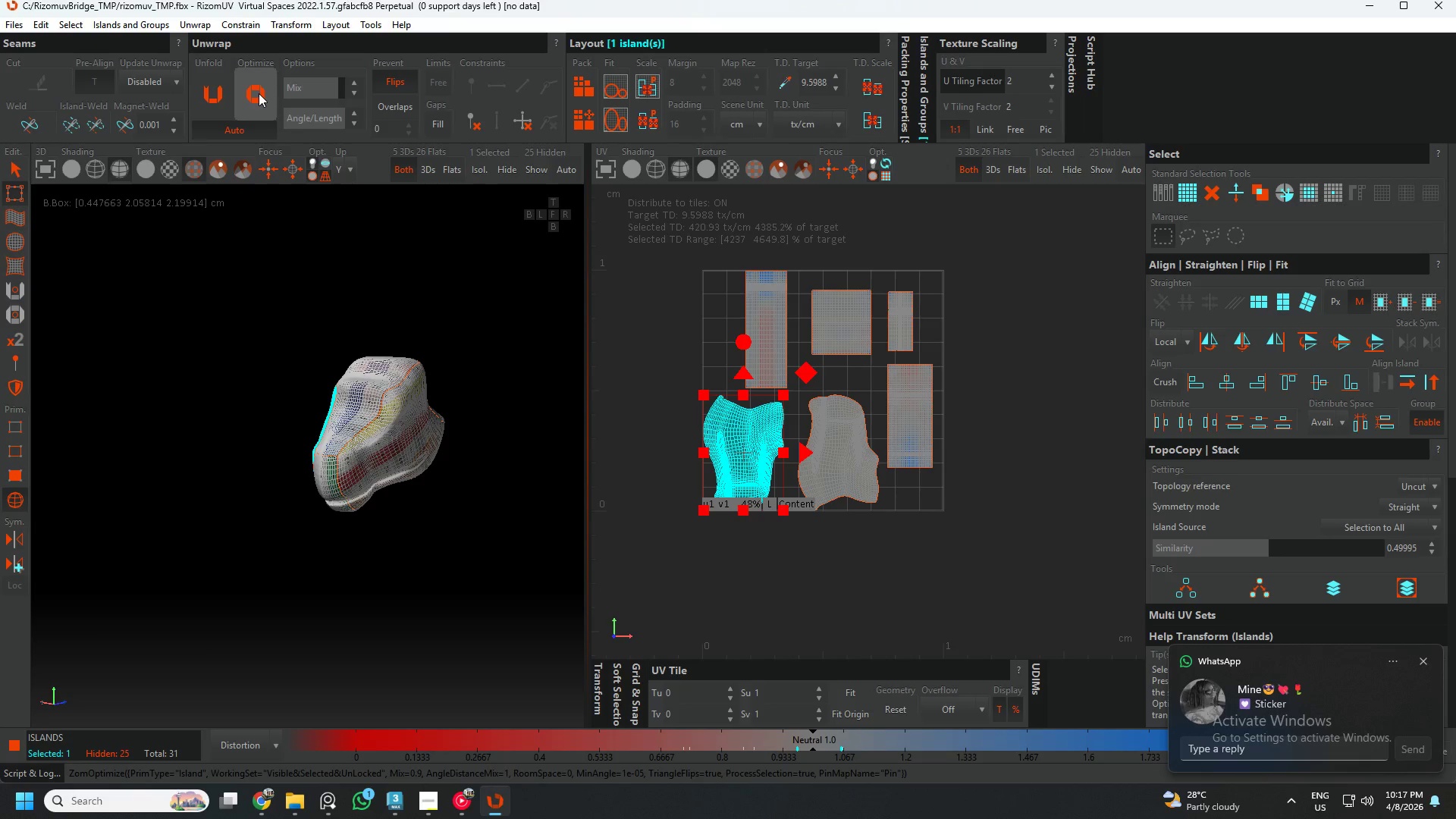 
double_click([259, 93])
 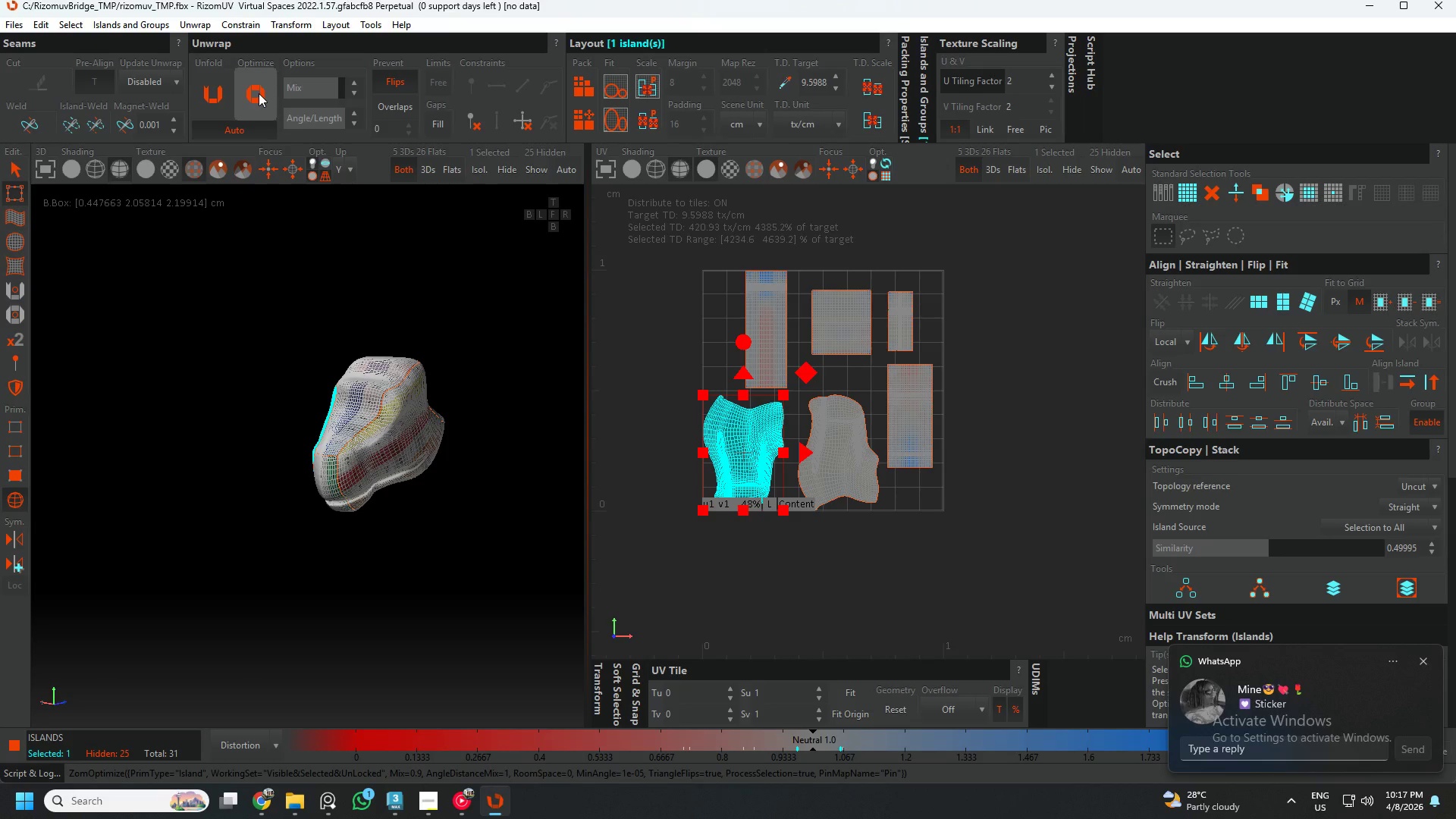 
triple_click([259, 93])
 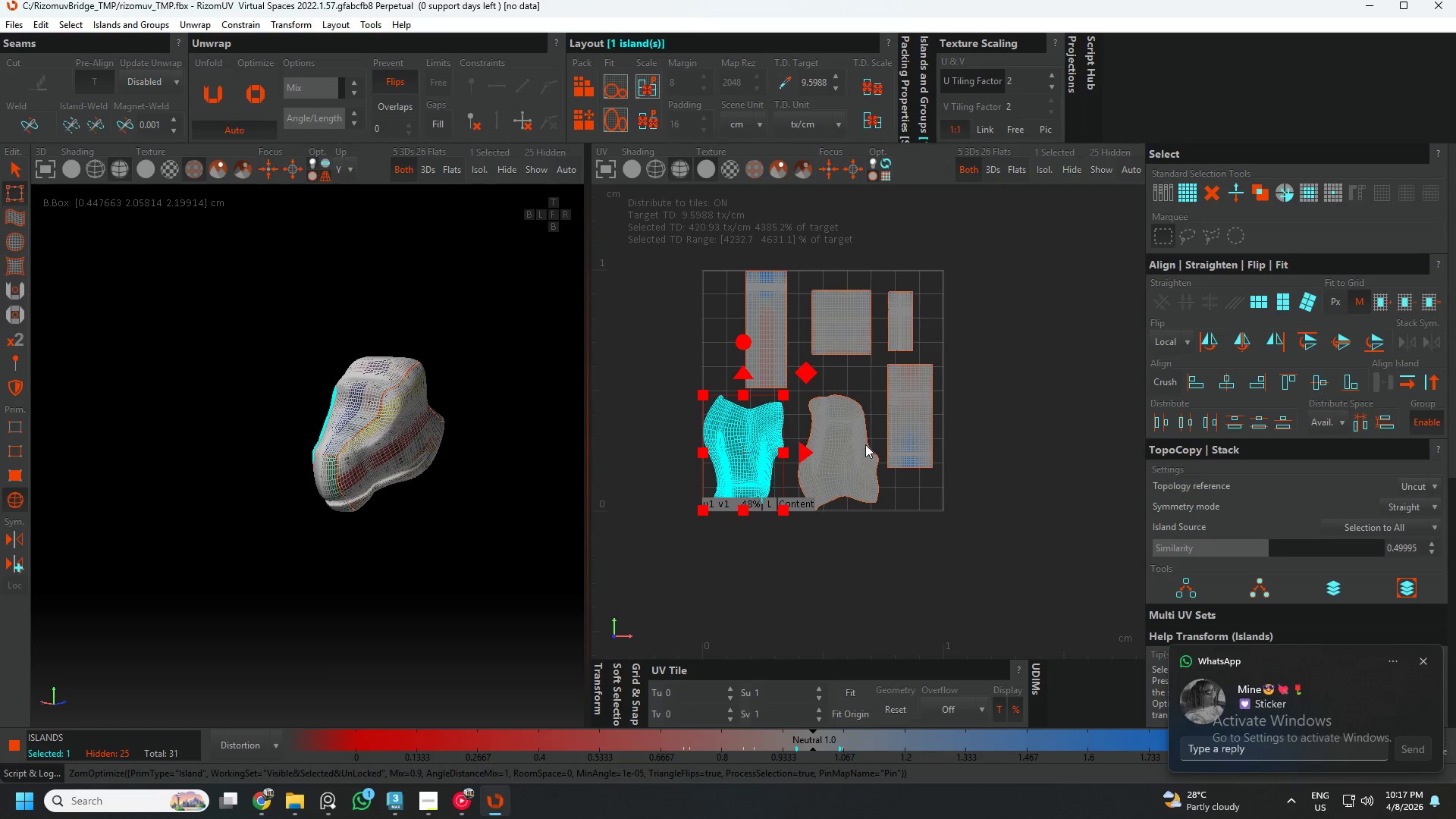 
left_click([833, 438])
 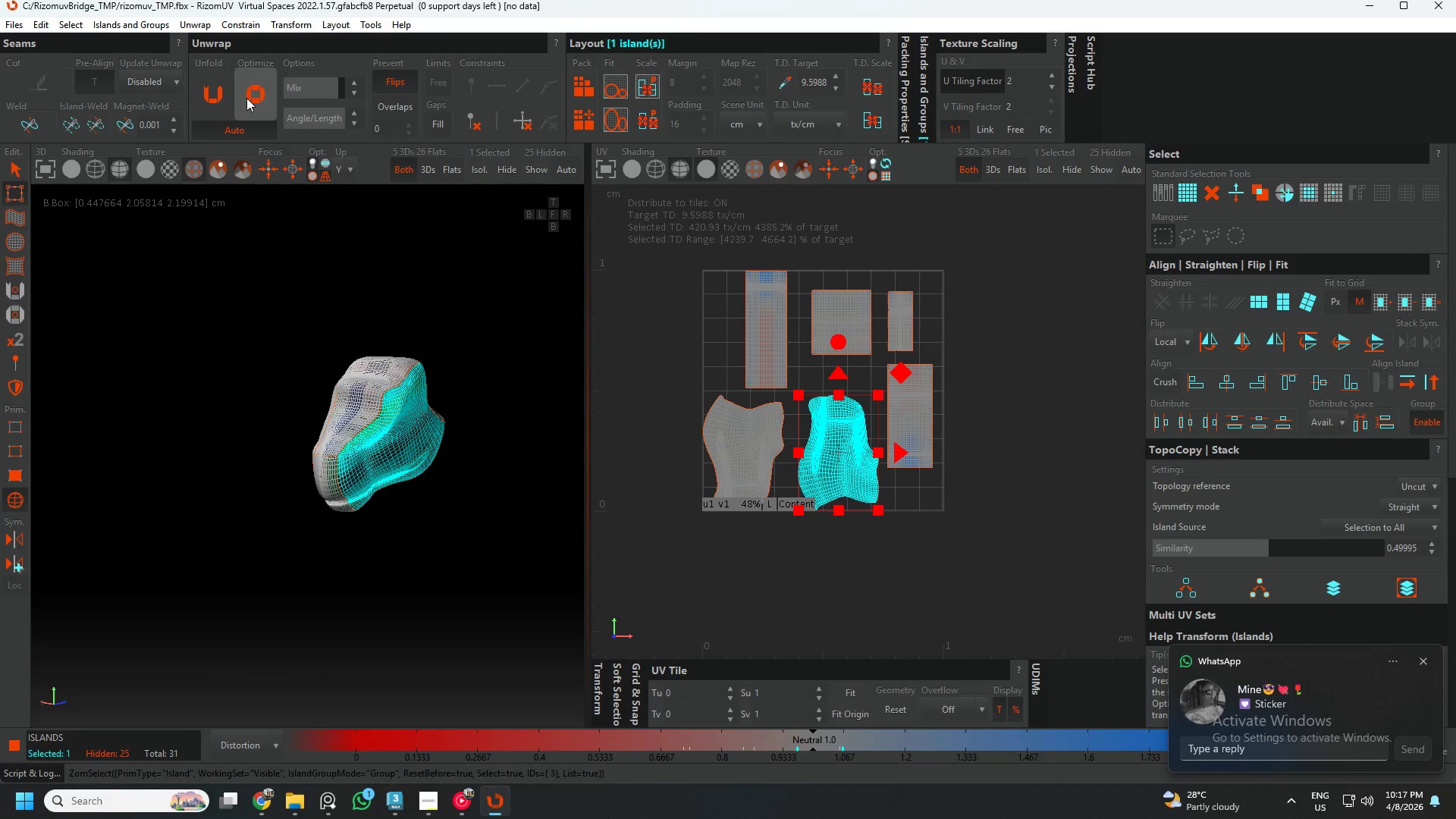 
double_click([250, 99])
 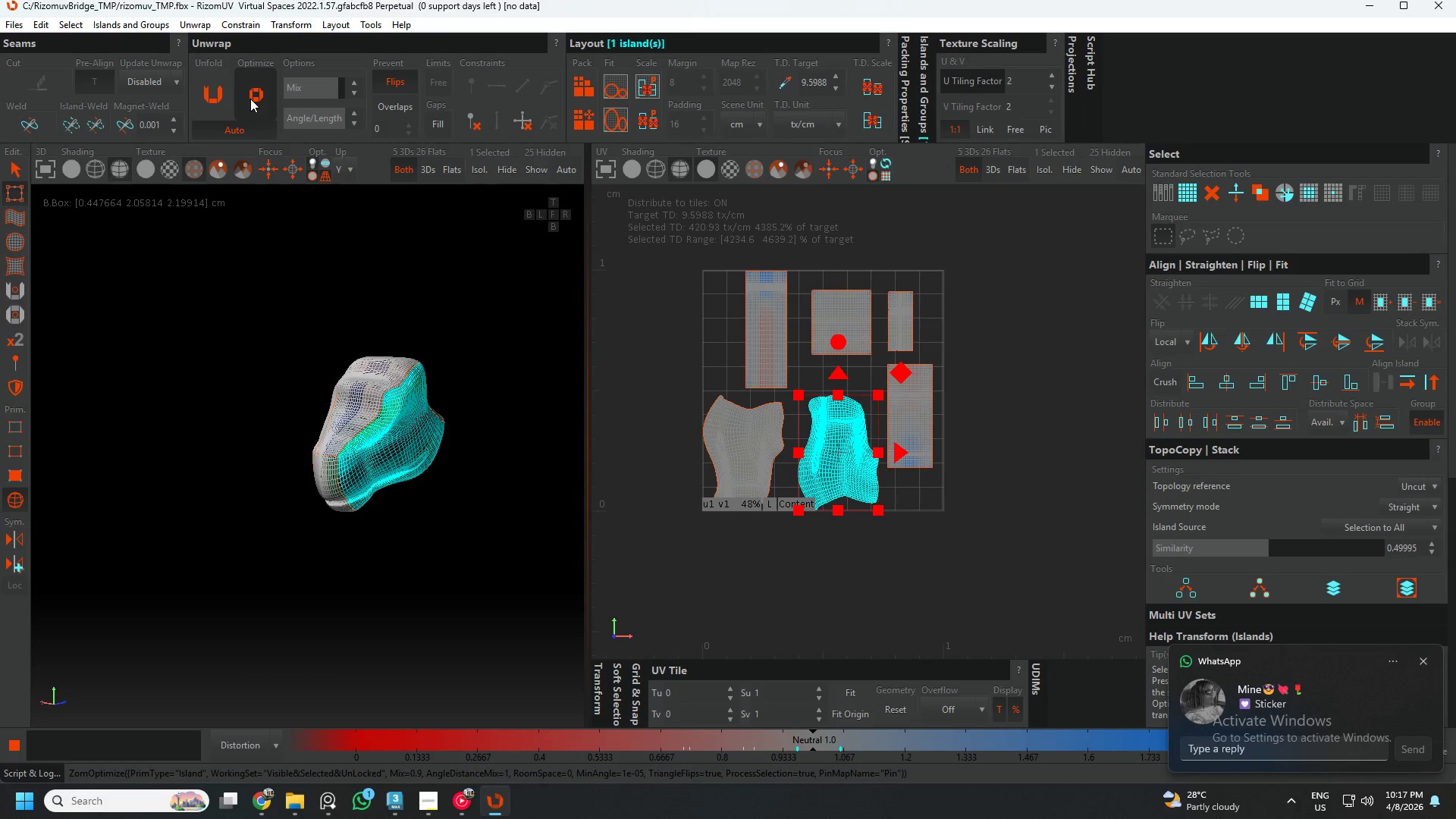 
triple_click([250, 99])
 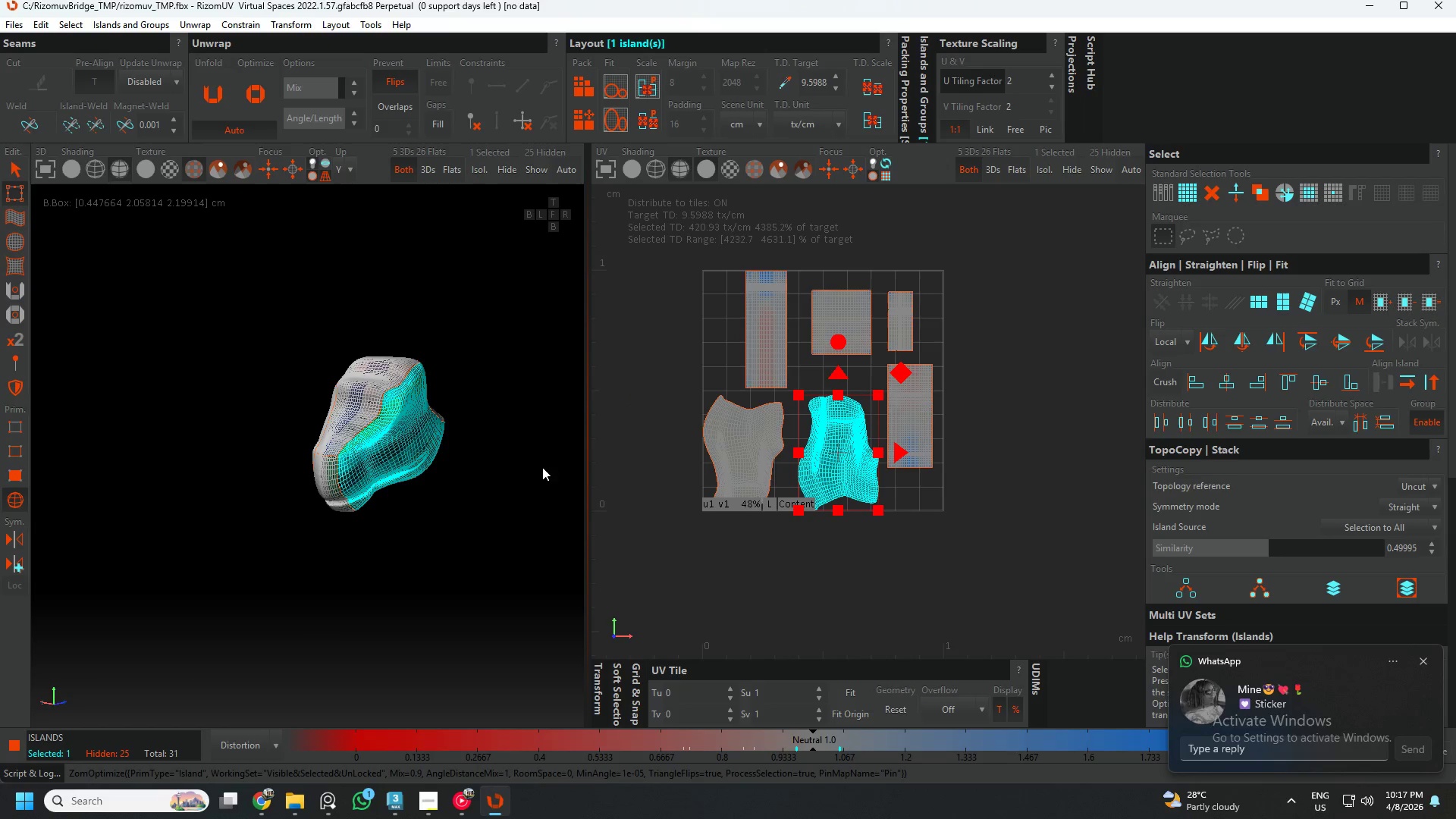 
hold_key(key=AltLeft, duration=0.36)
 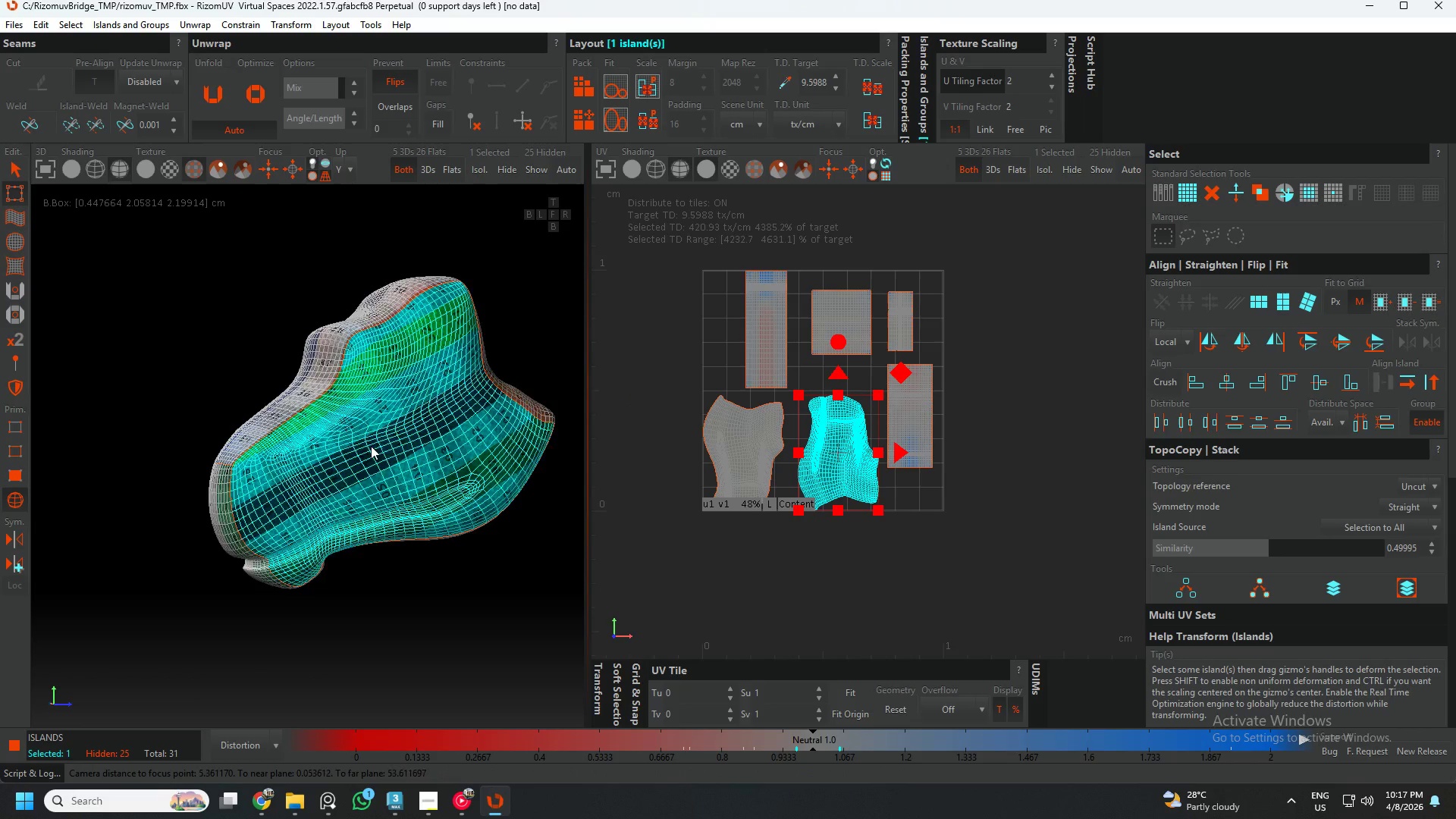 
scroll: coordinate [424, 432], scroll_direction: up, amount: 2.0
 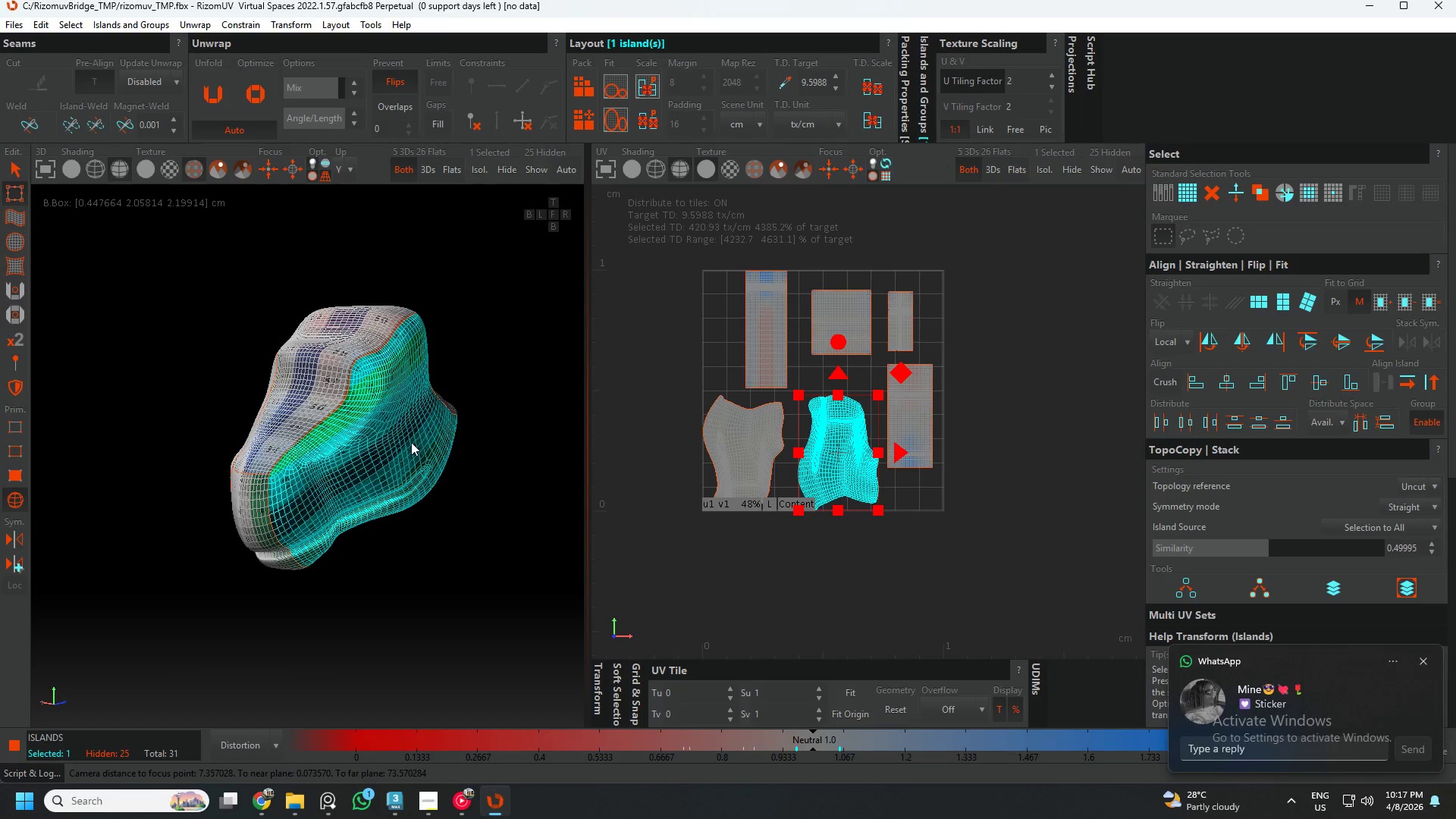 
hold_key(key=AltLeft, duration=0.31)
 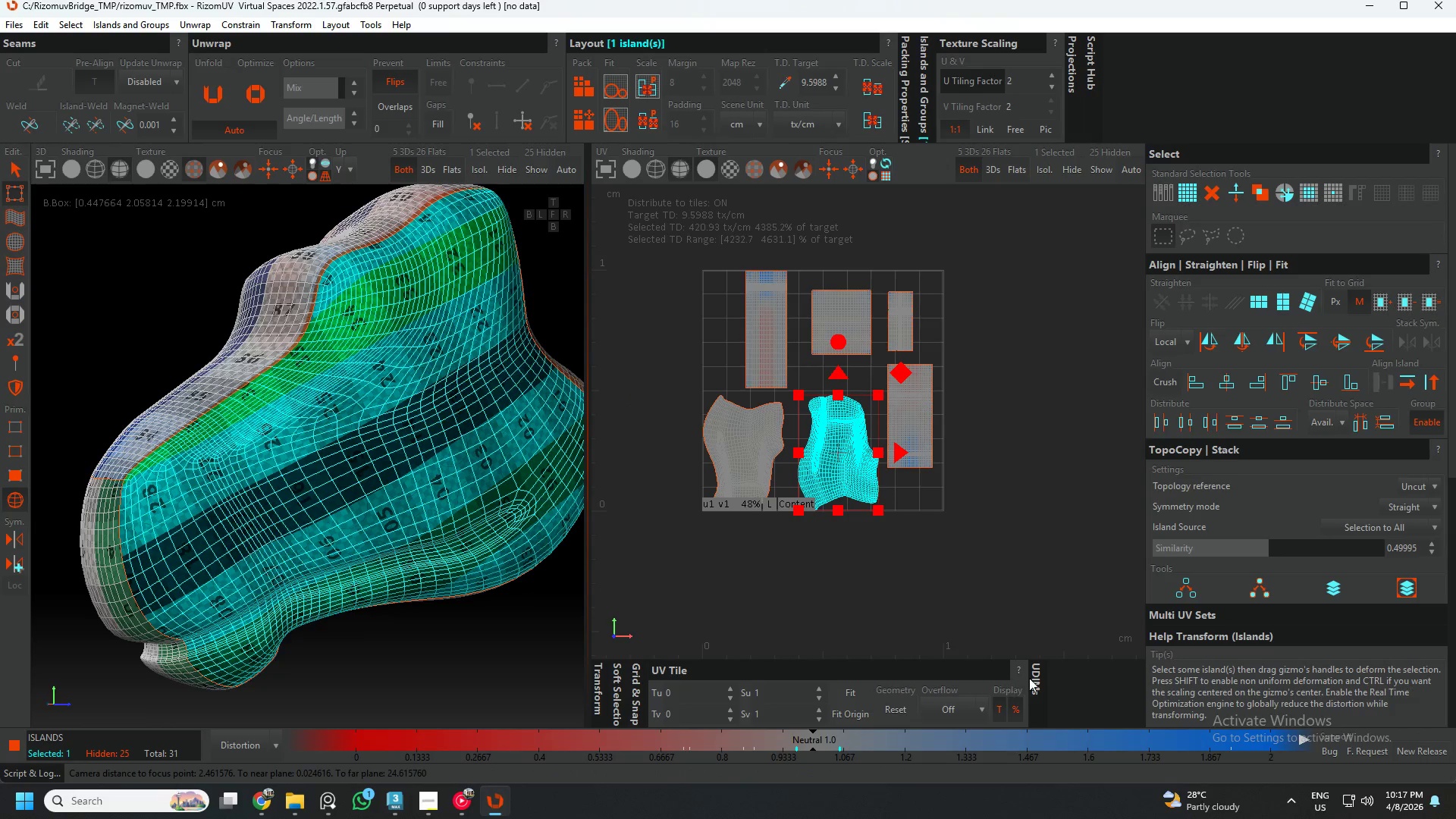 
scroll: coordinate [384, 454], scroll_direction: up, amount: 3.0
 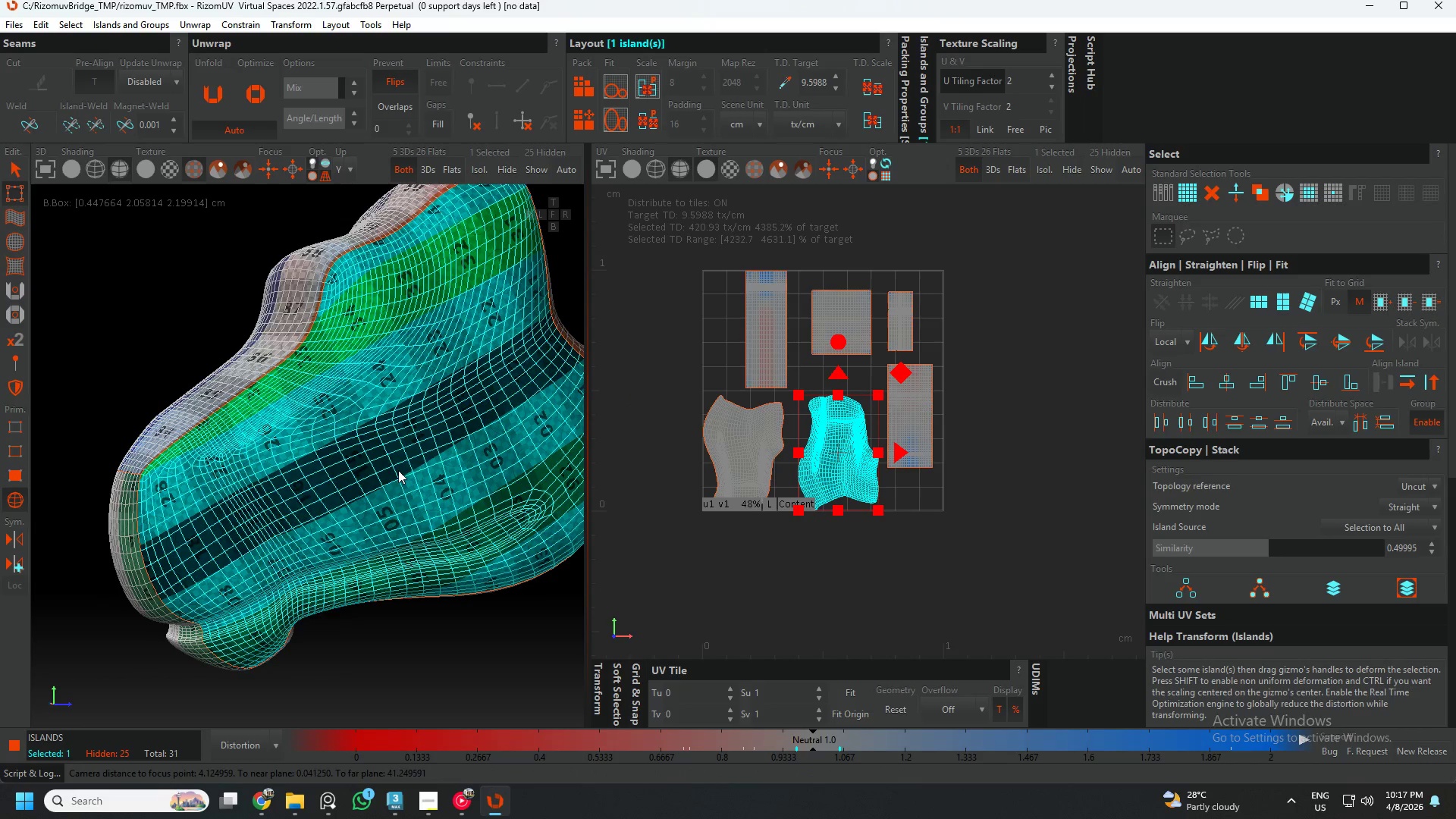 
left_click([1040, 675])
 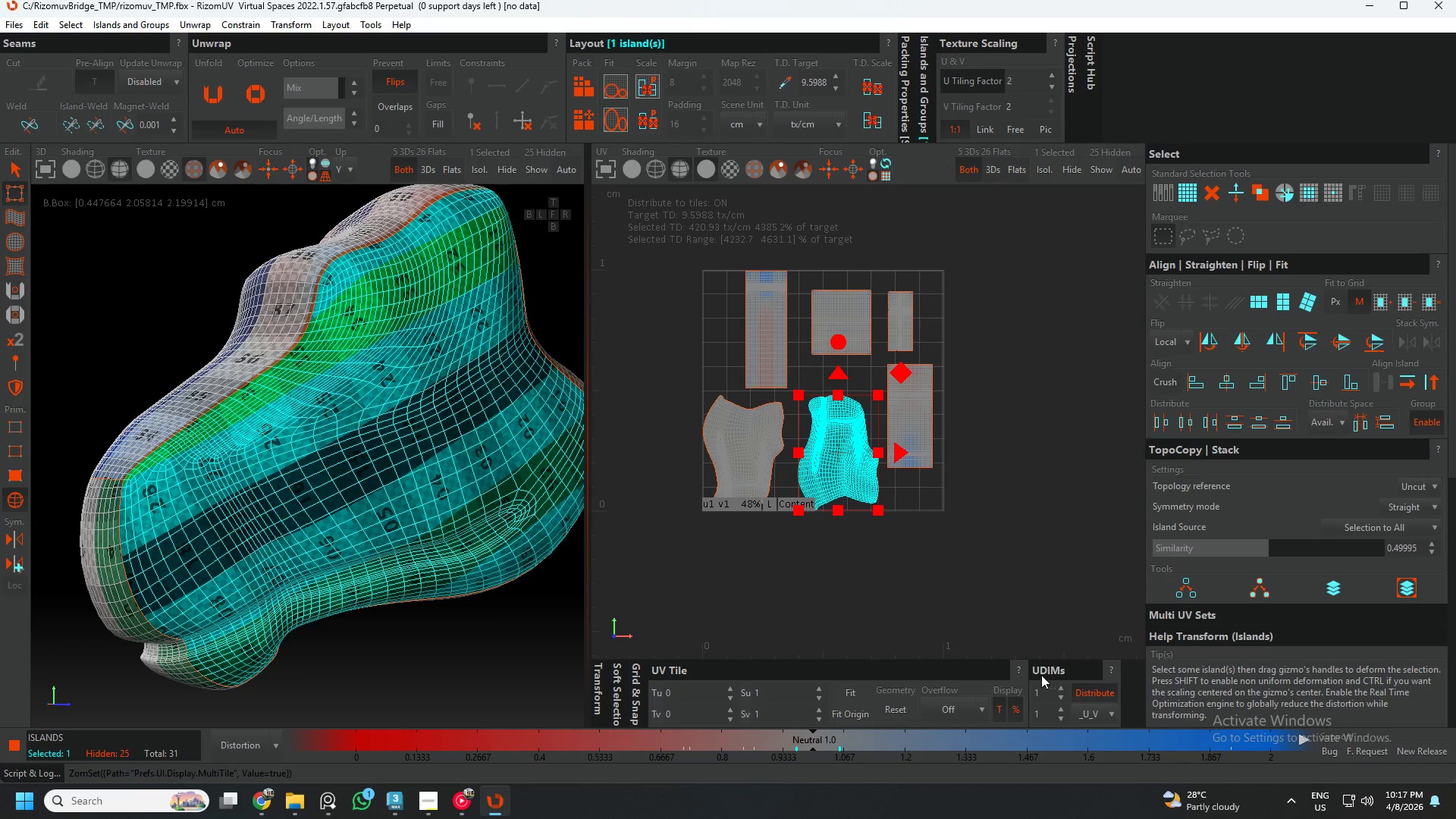 
left_click([1032, 671])
 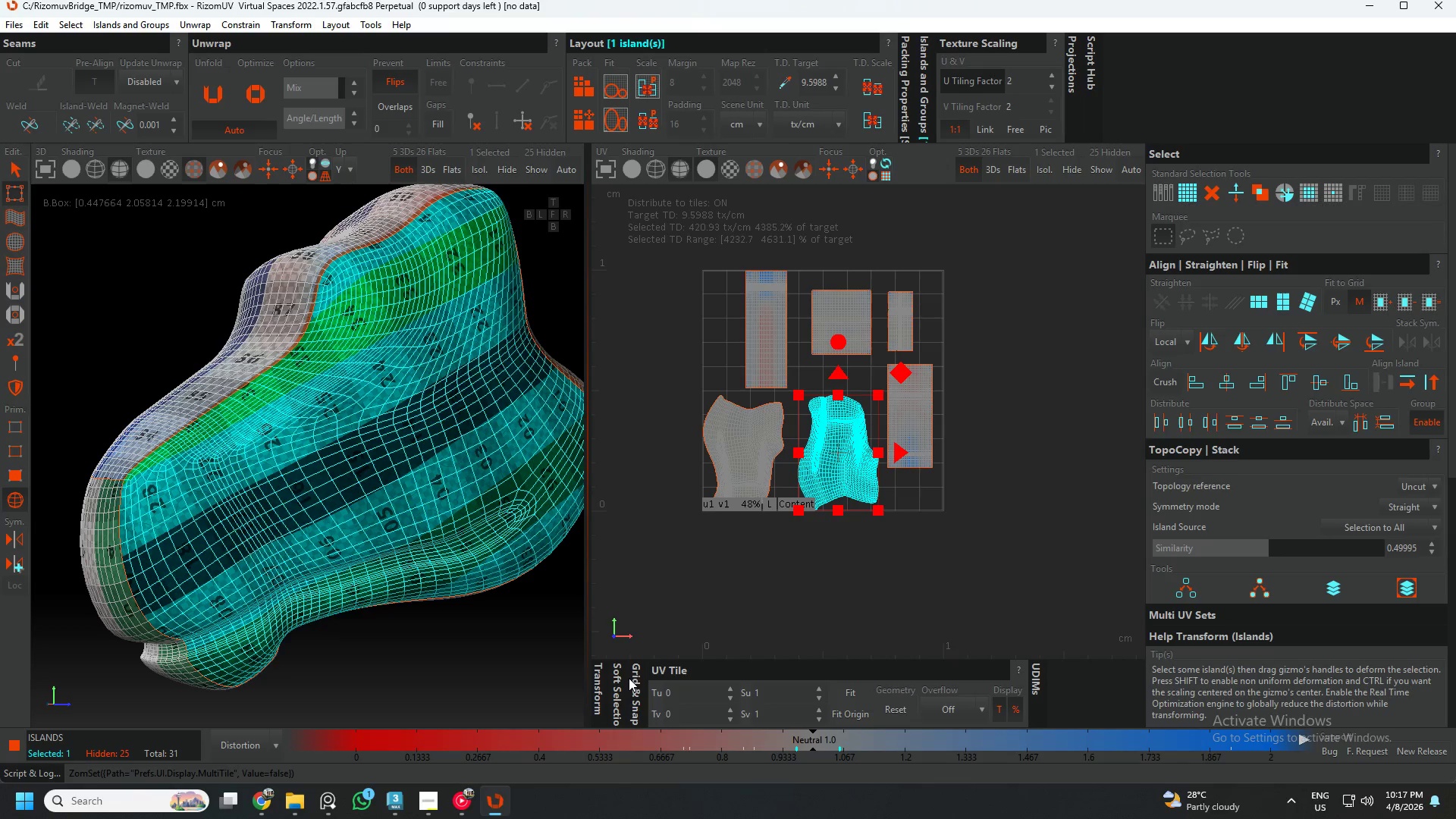 
left_click([634, 675])
 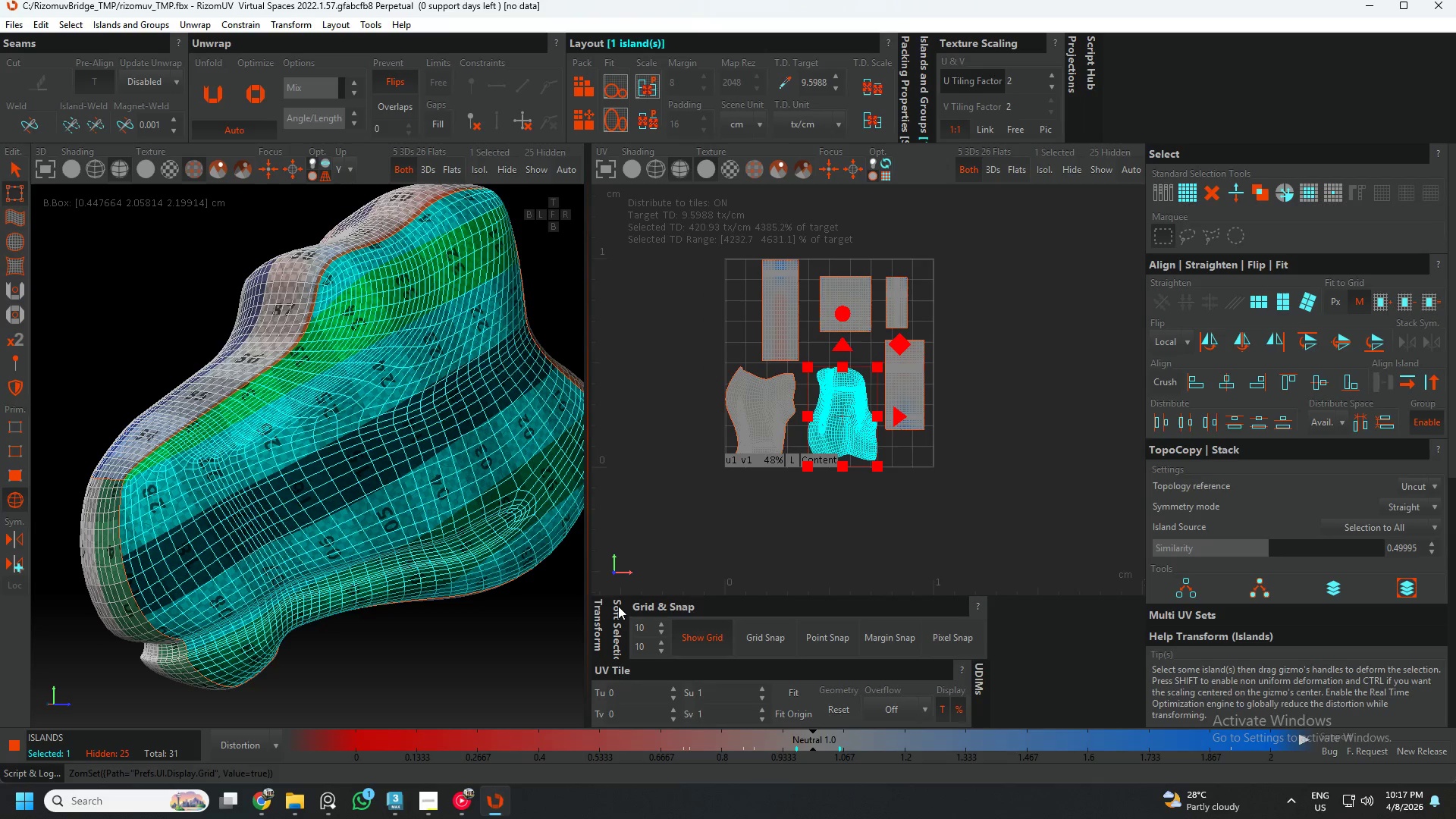 
left_click([628, 669])
 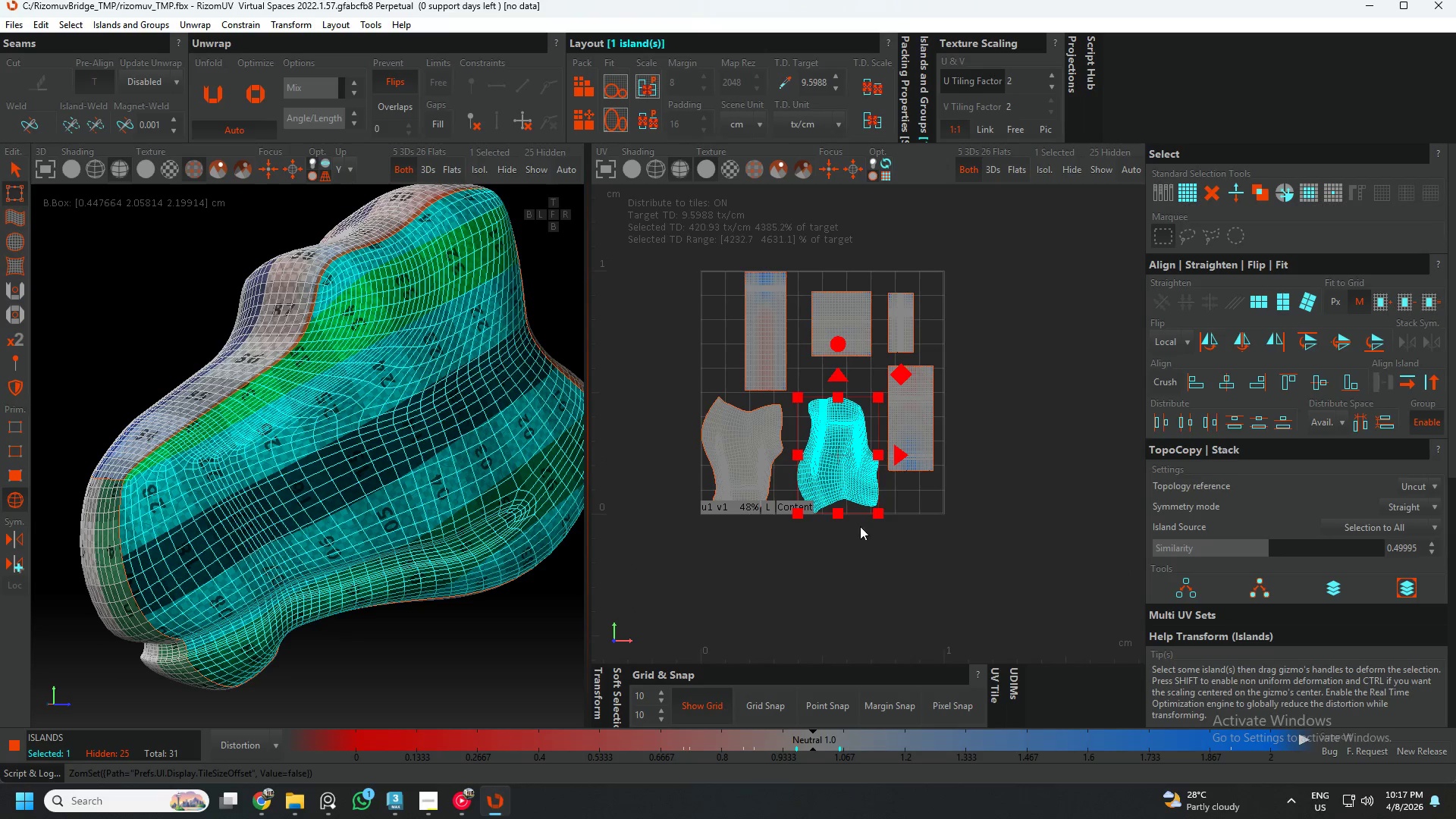 
left_click([831, 559])
 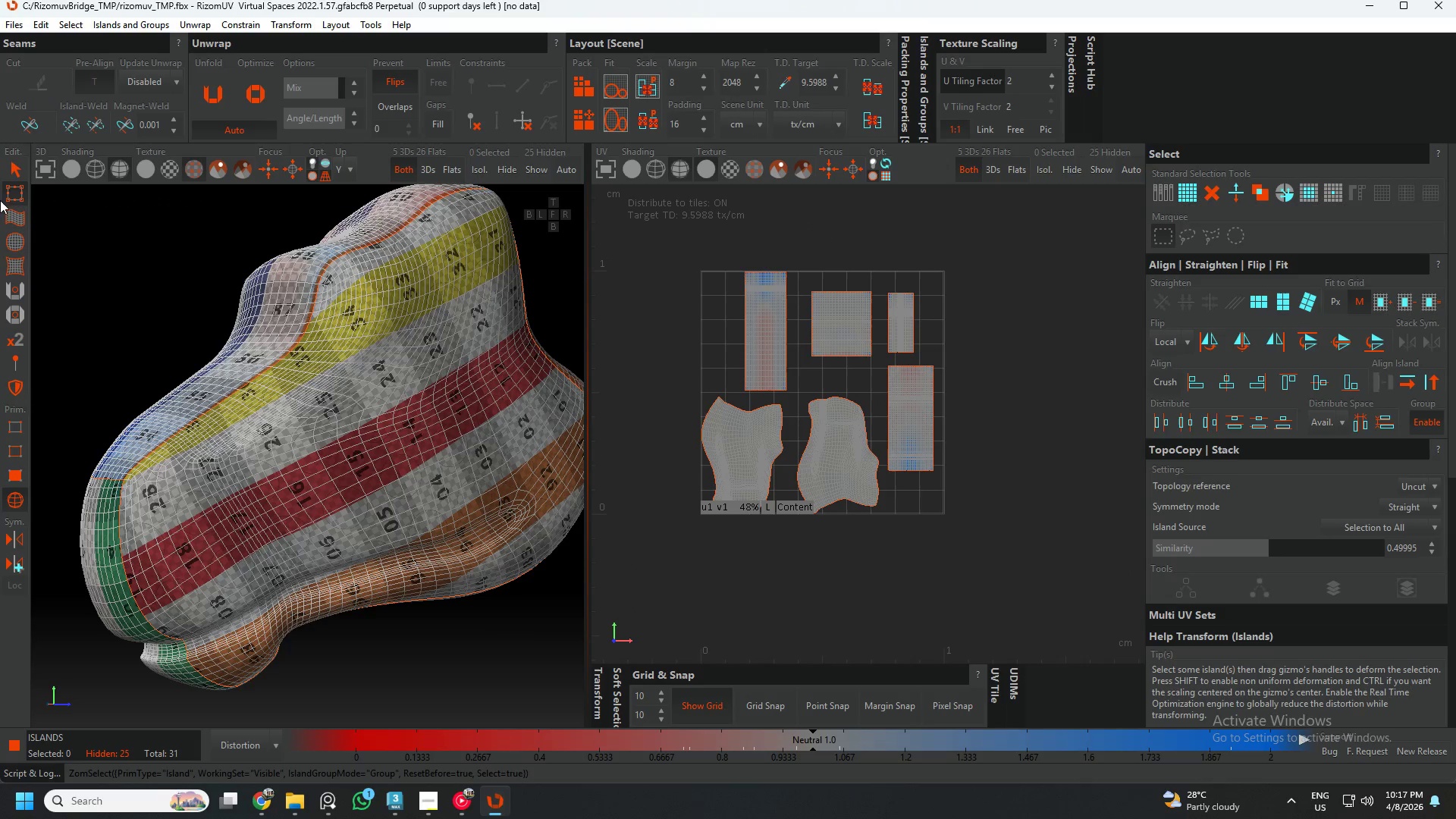 
left_click([5, 171])
 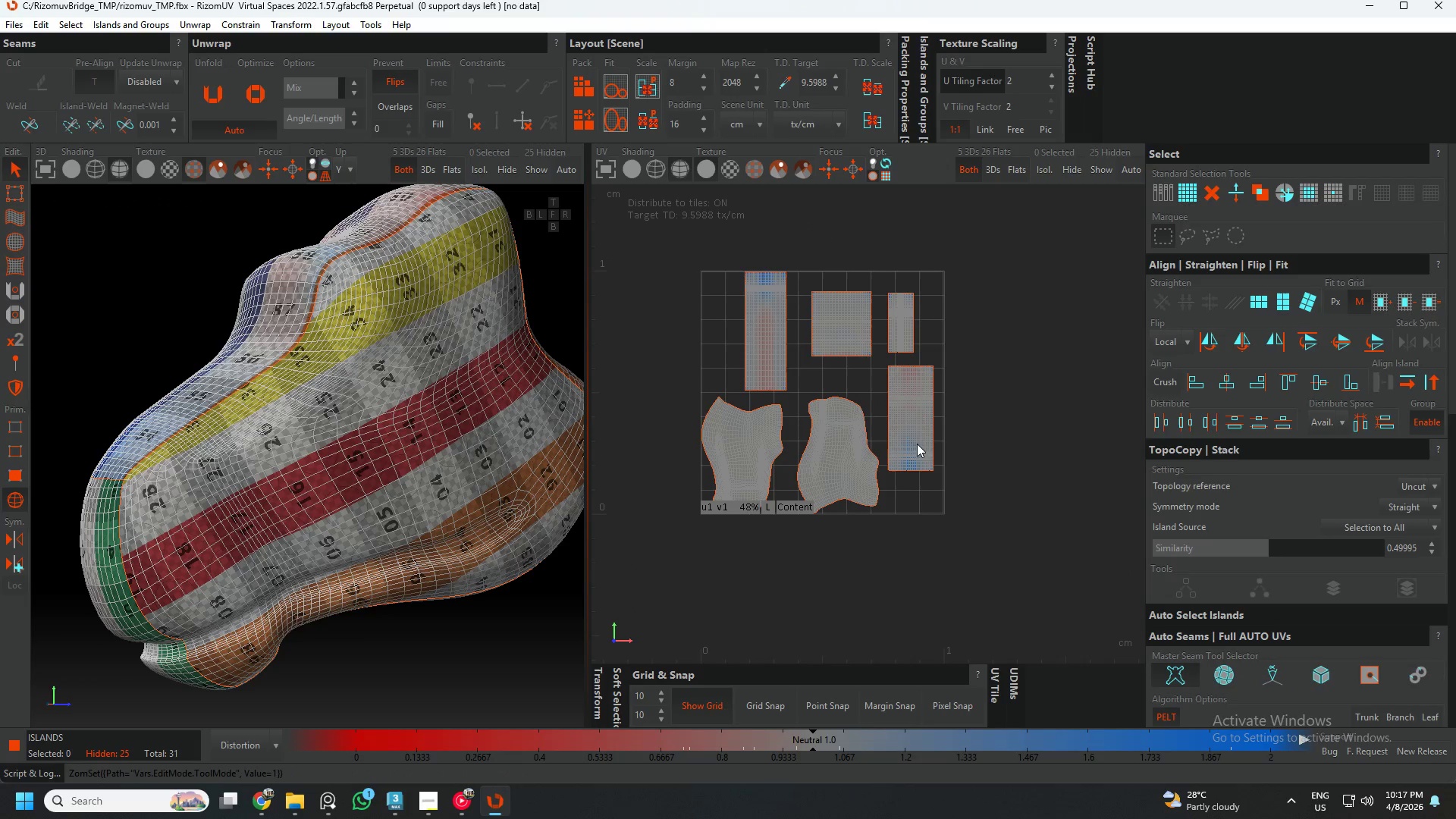 
left_click([915, 404])
 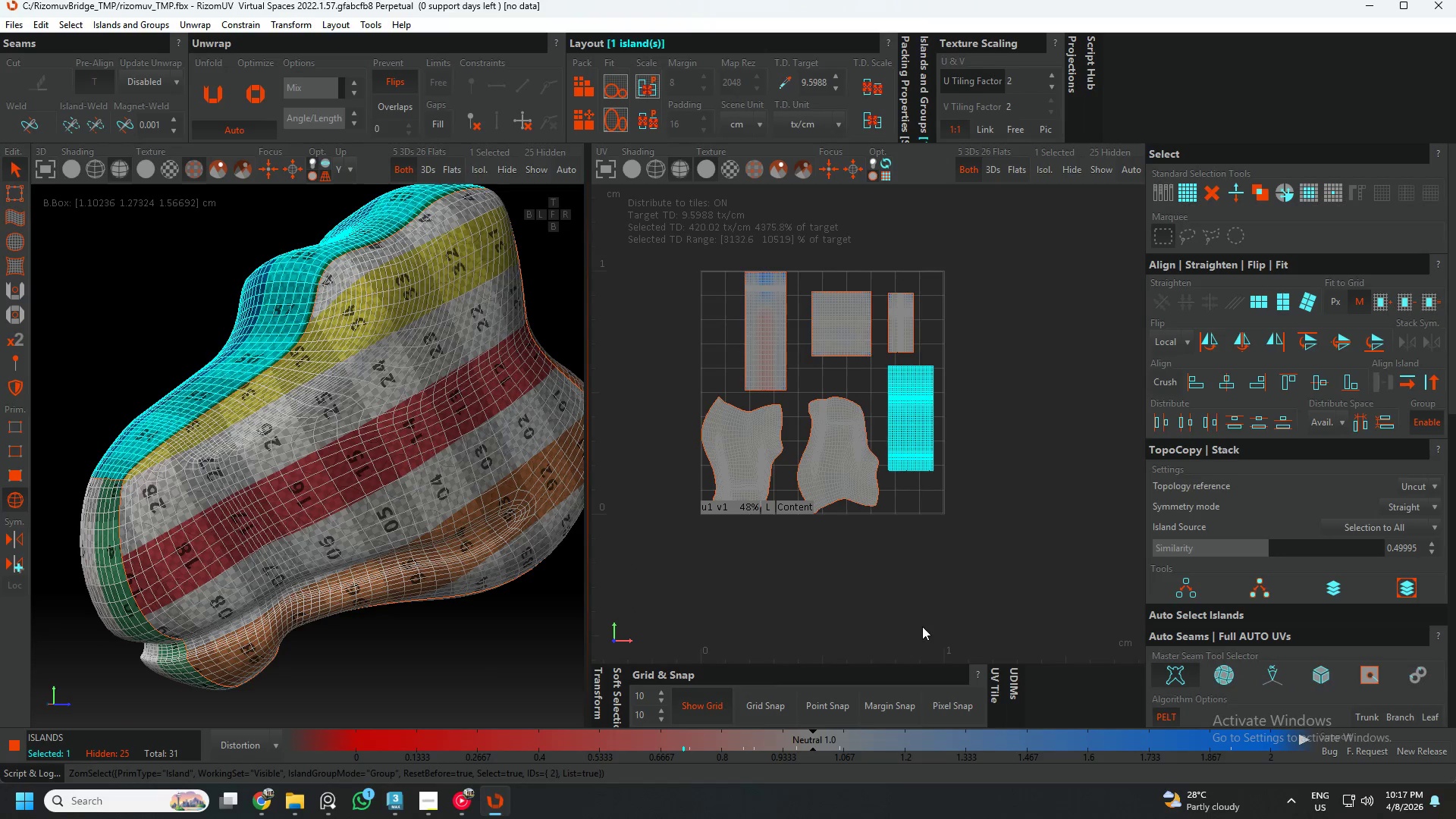 
left_click([435, 435])
 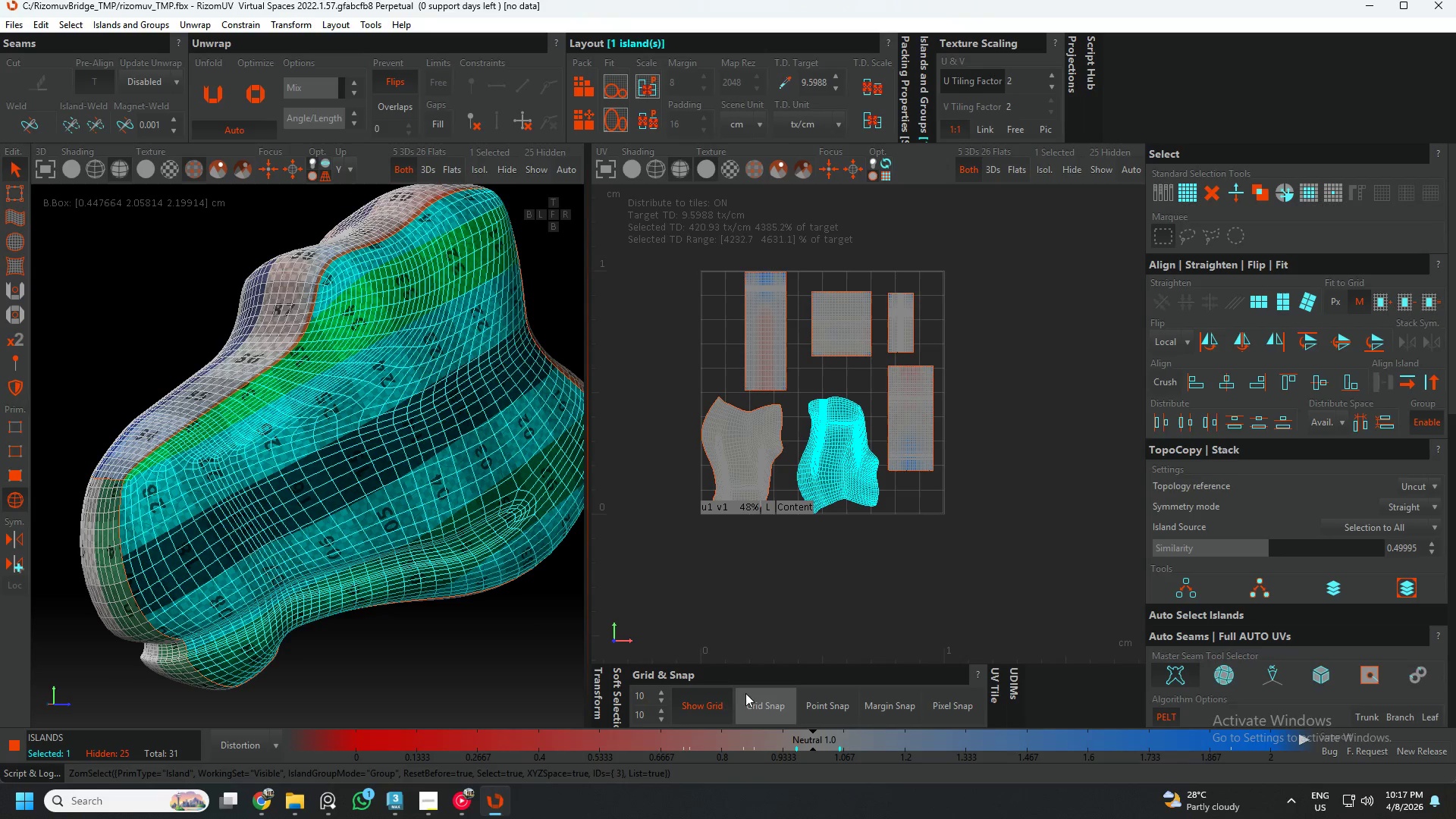 
left_click_drag(start_coordinate=[735, 672], to_coordinate=[738, 645])
 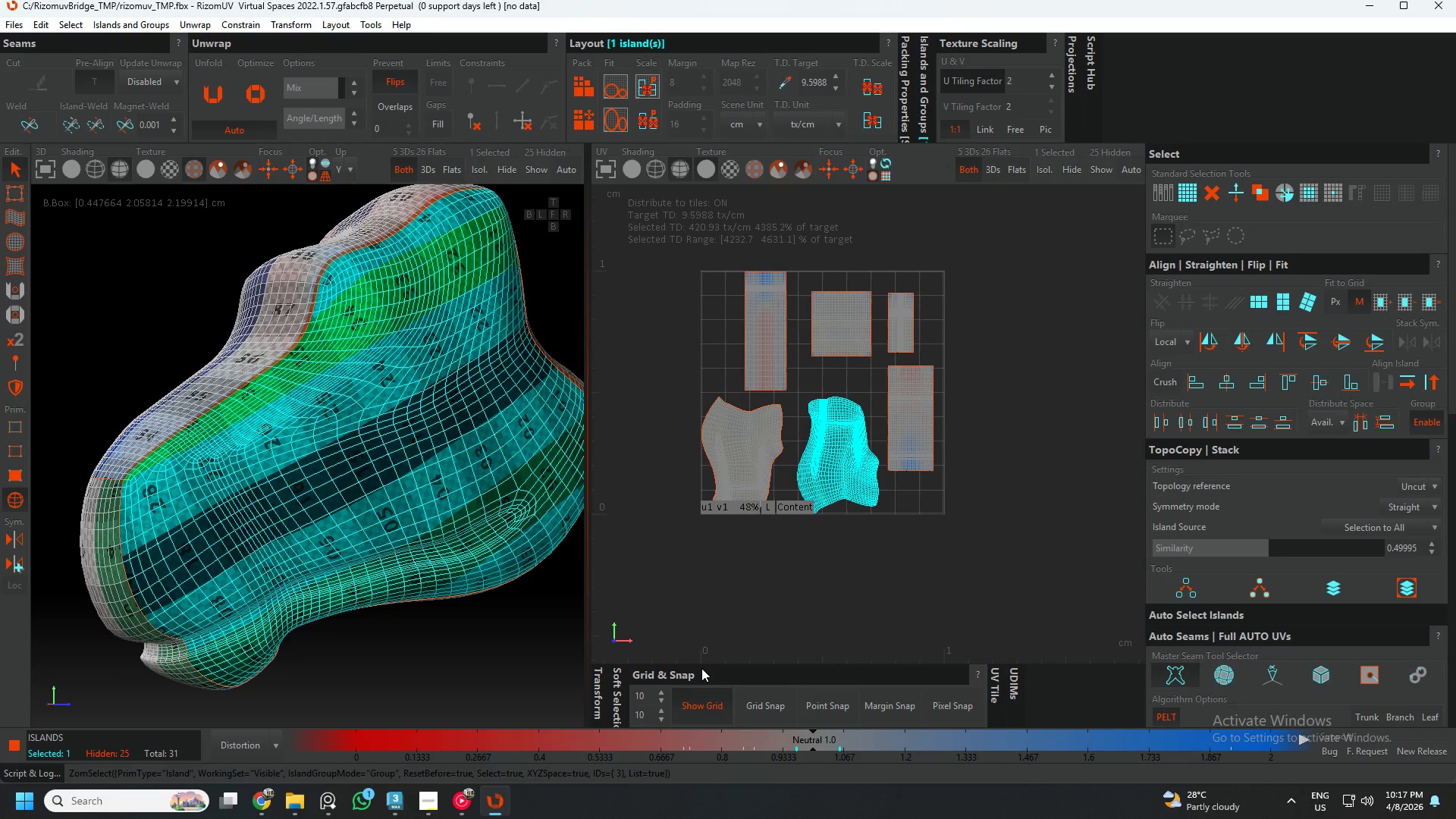 
left_click([701, 668])
 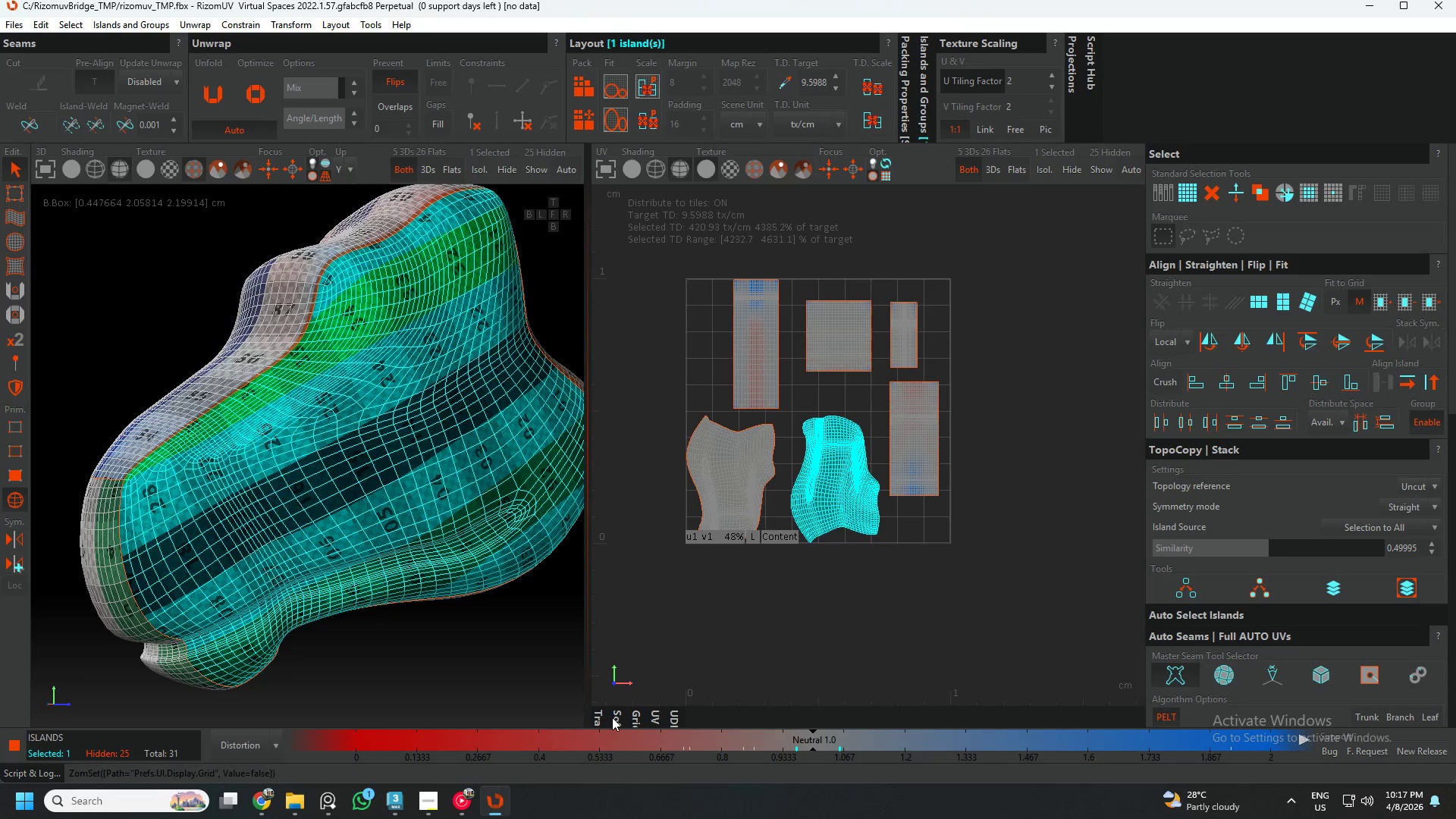 
left_click([600, 715])
 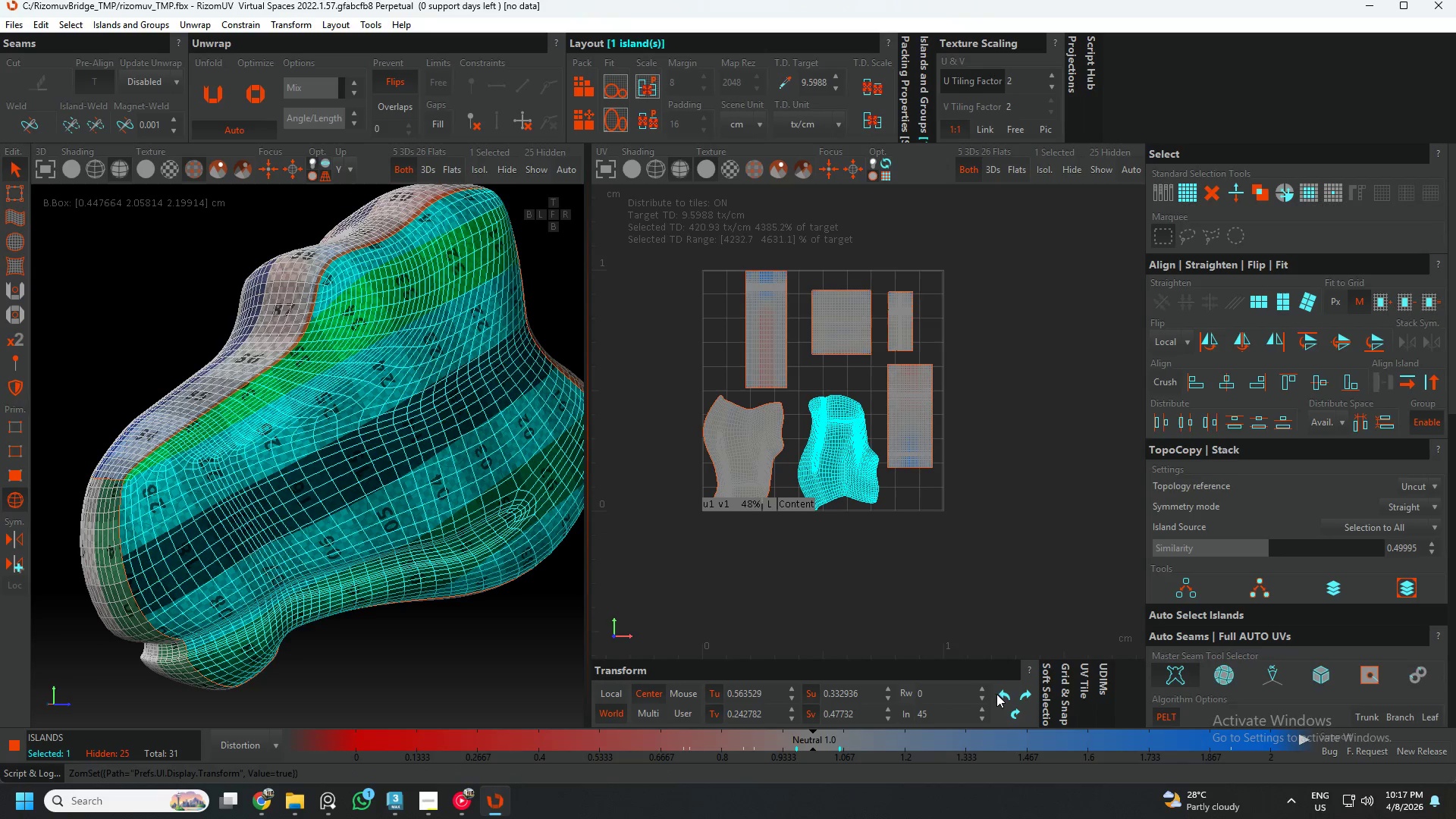 
left_click([1006, 689])
 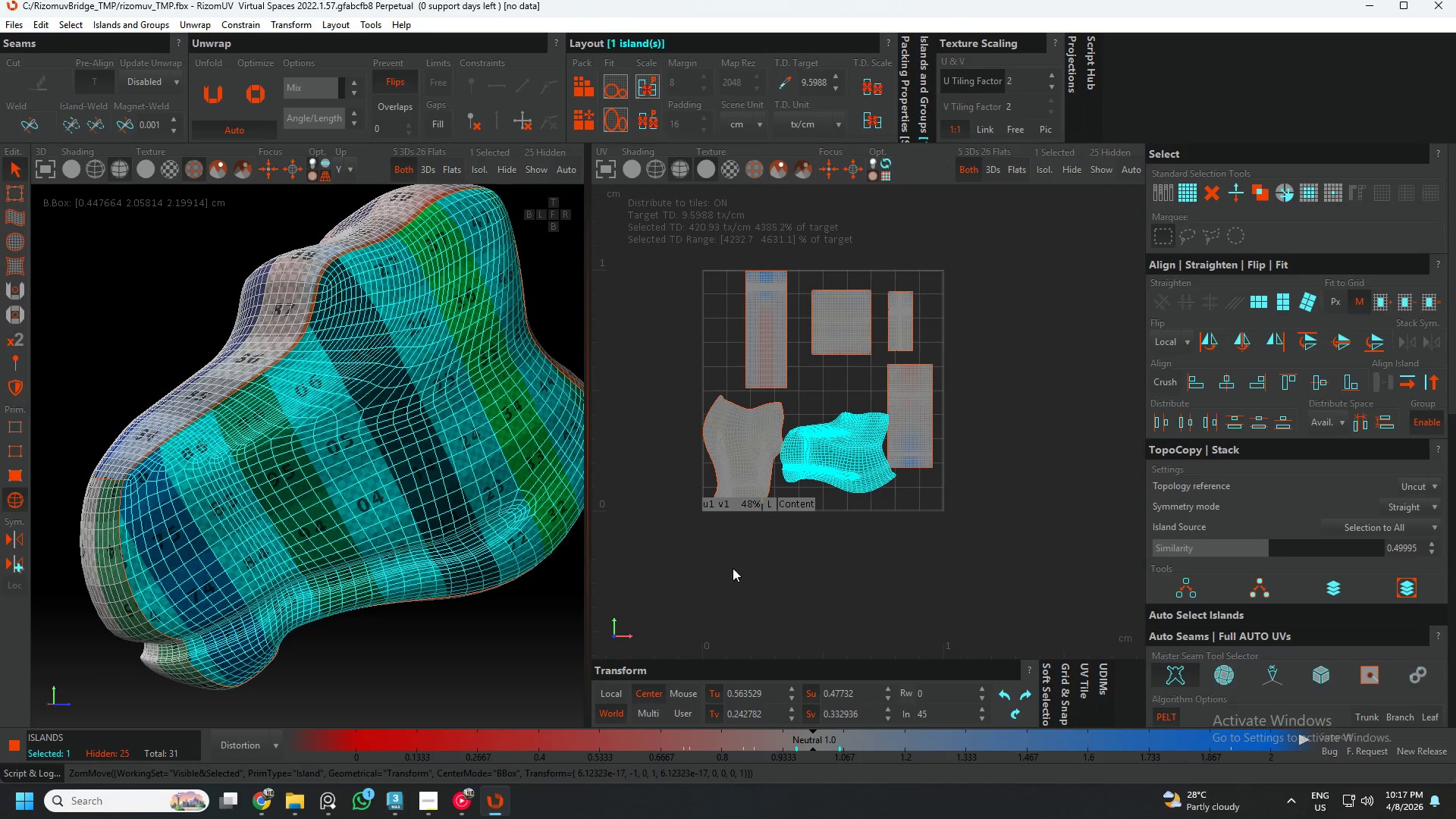 
left_click([732, 449])
 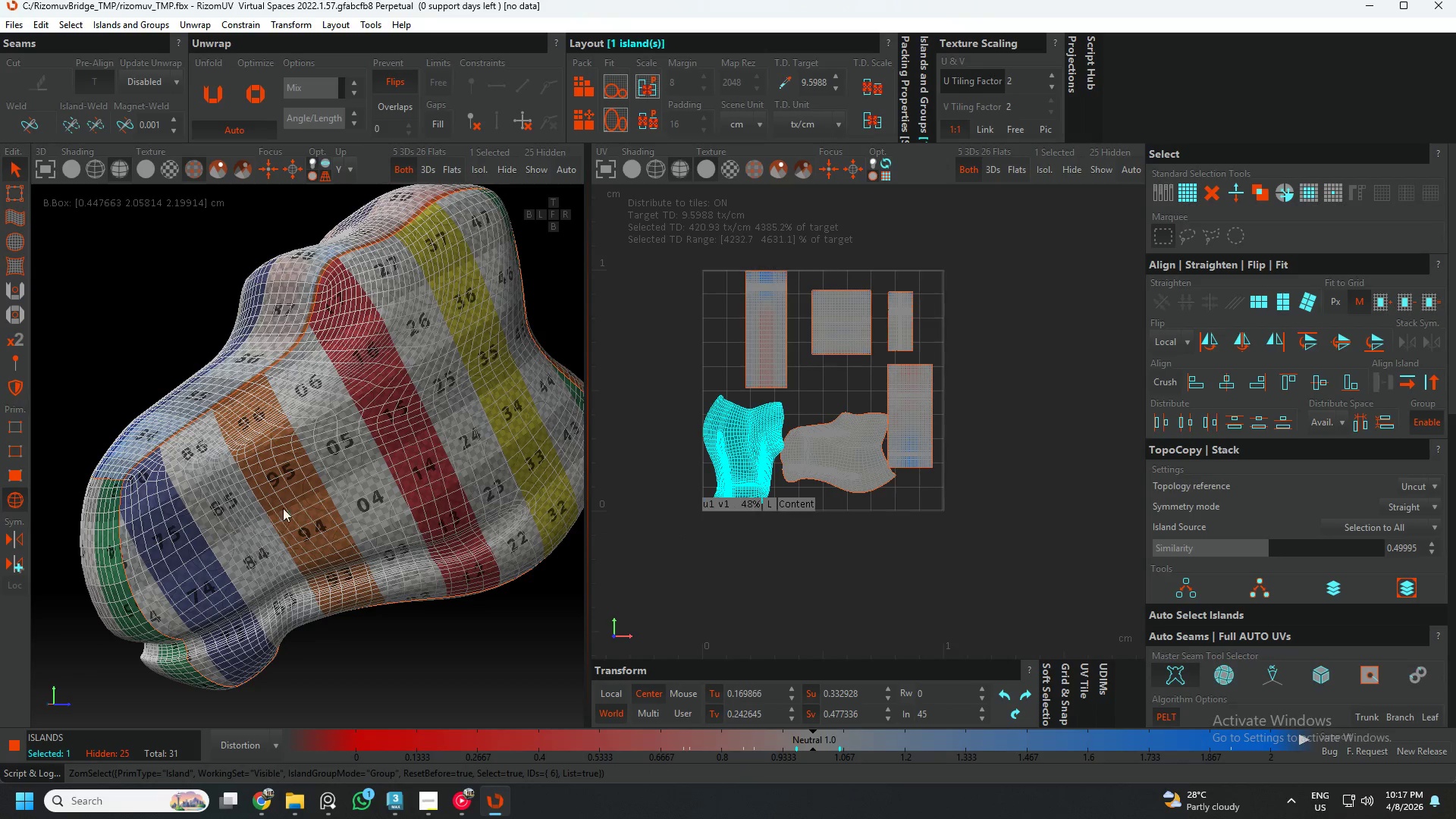 
hold_key(key=AltLeft, duration=0.61)
 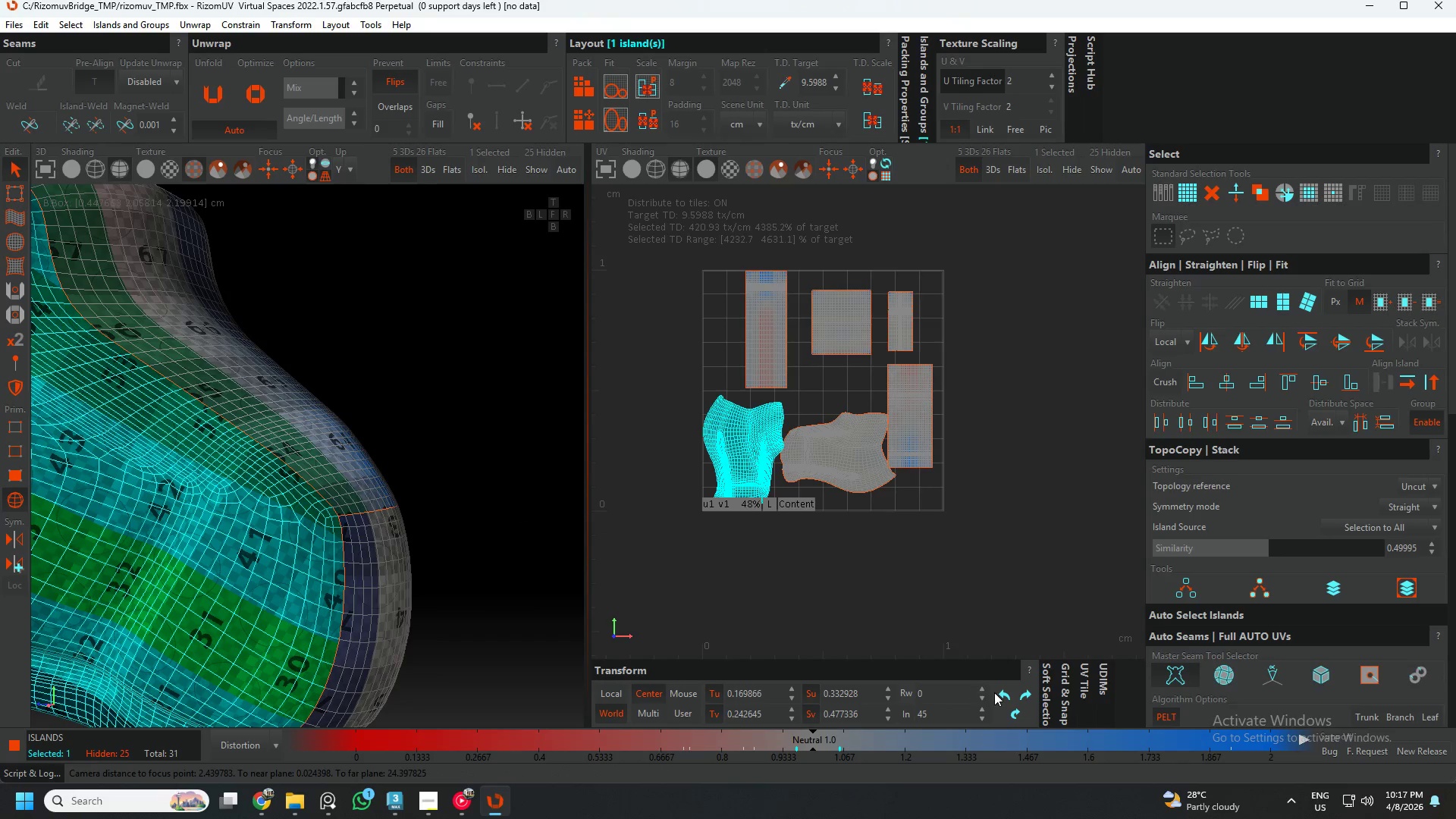 
left_click([1000, 694])
 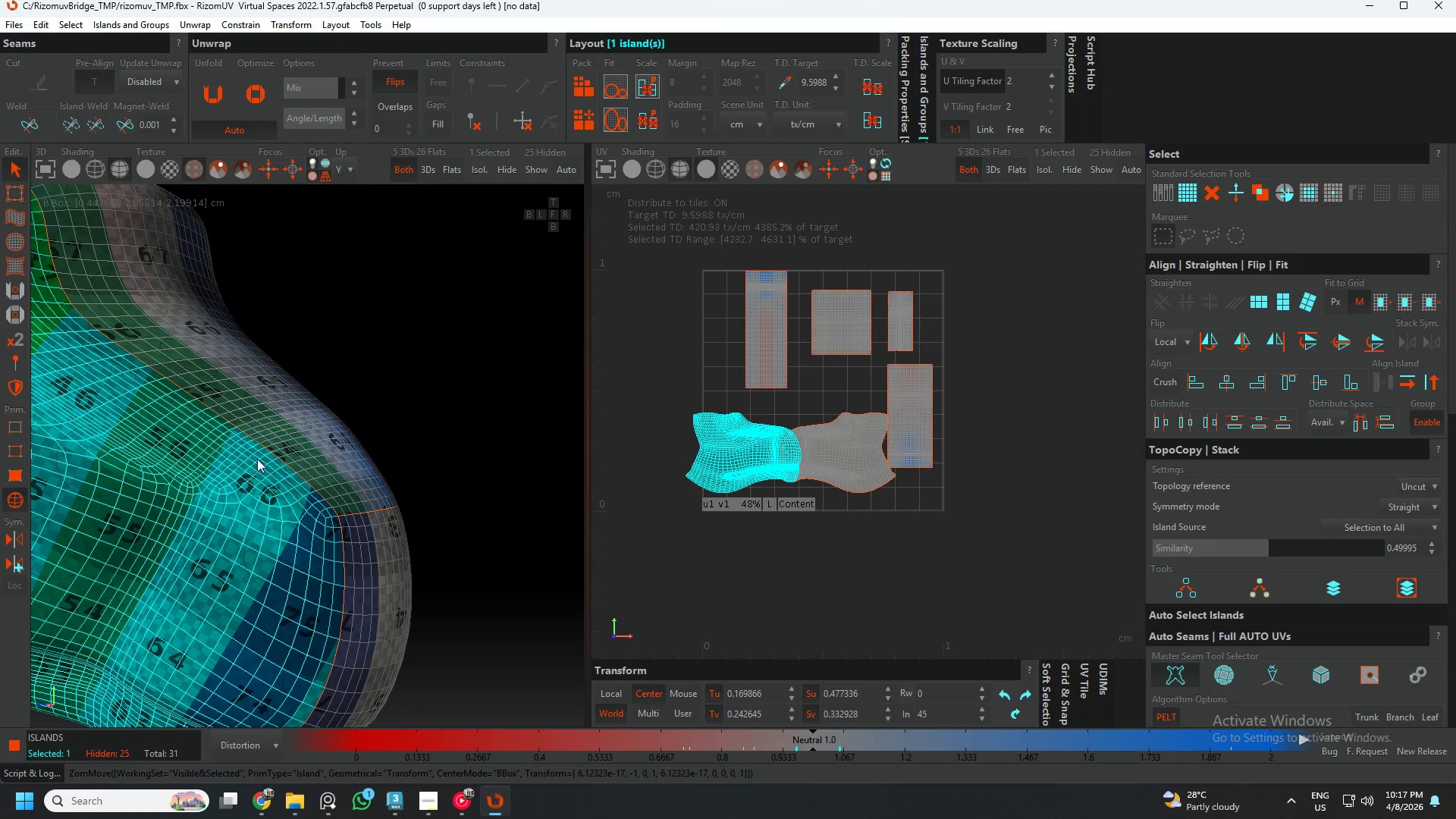 
hold_key(key=AltLeft, duration=0.61)
 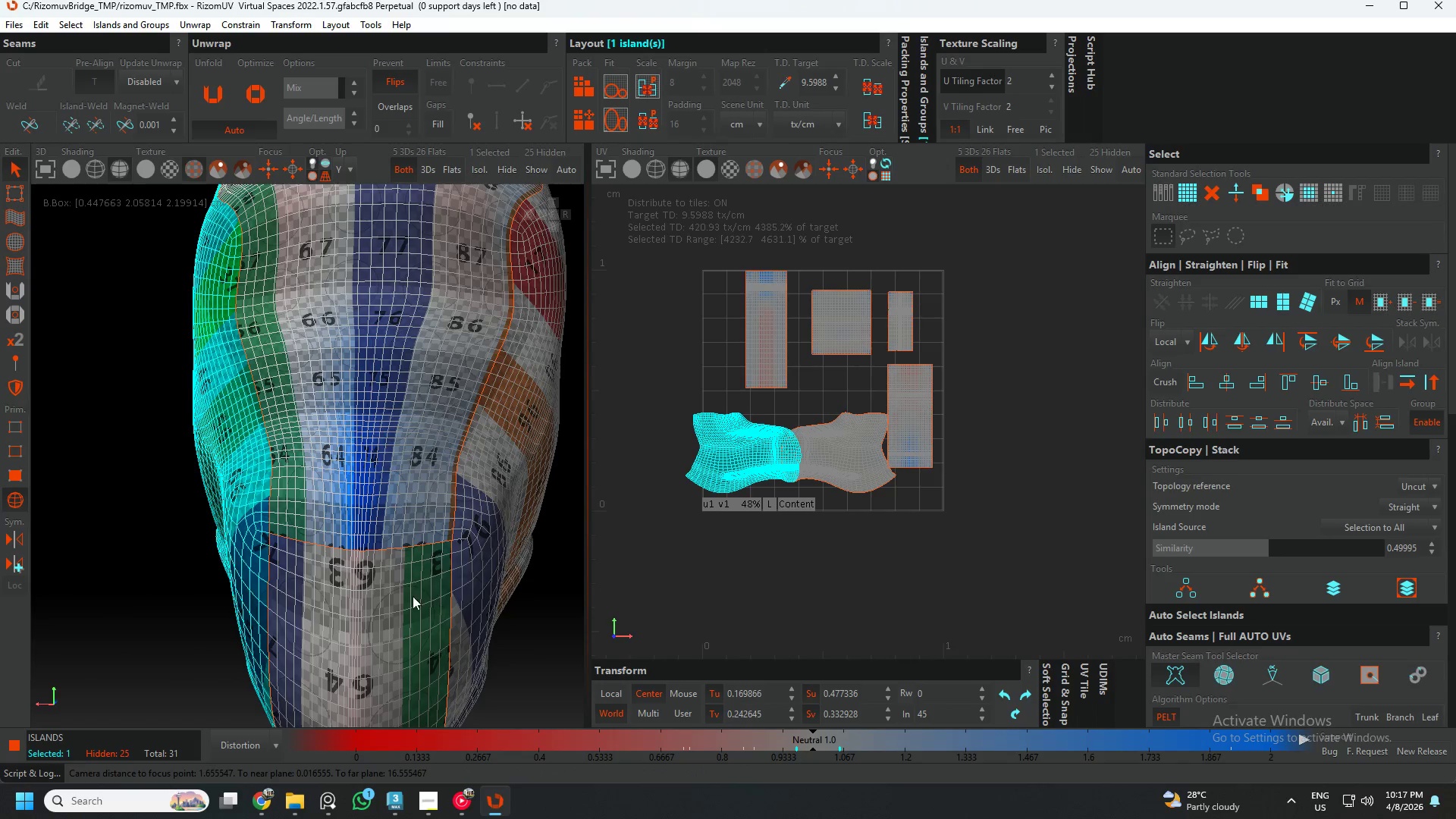 
hold_key(key=AltLeft, duration=4.06)
left_click([413, 596])
 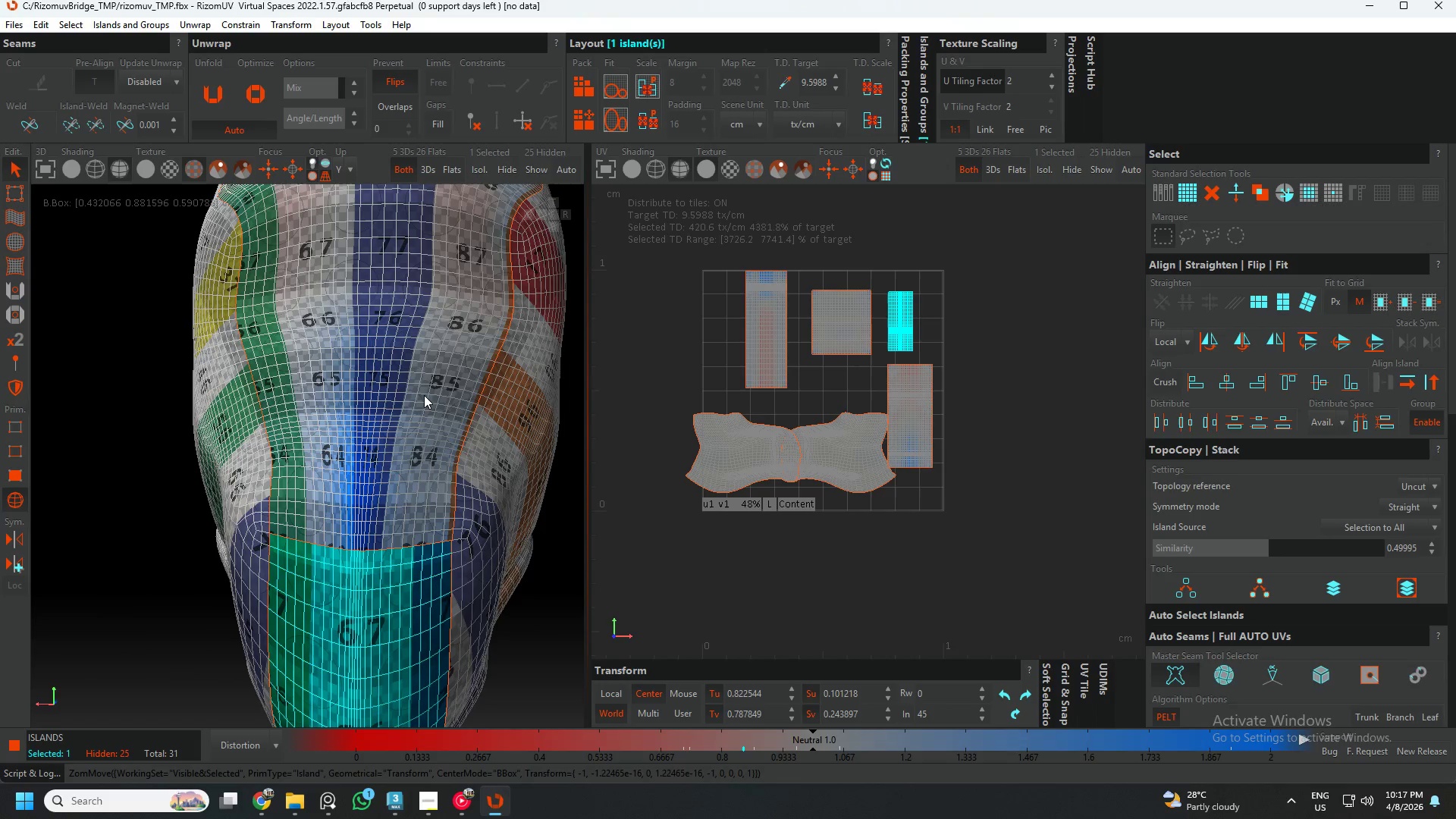 
hold_key(key=AltLeft, duration=0.5)
 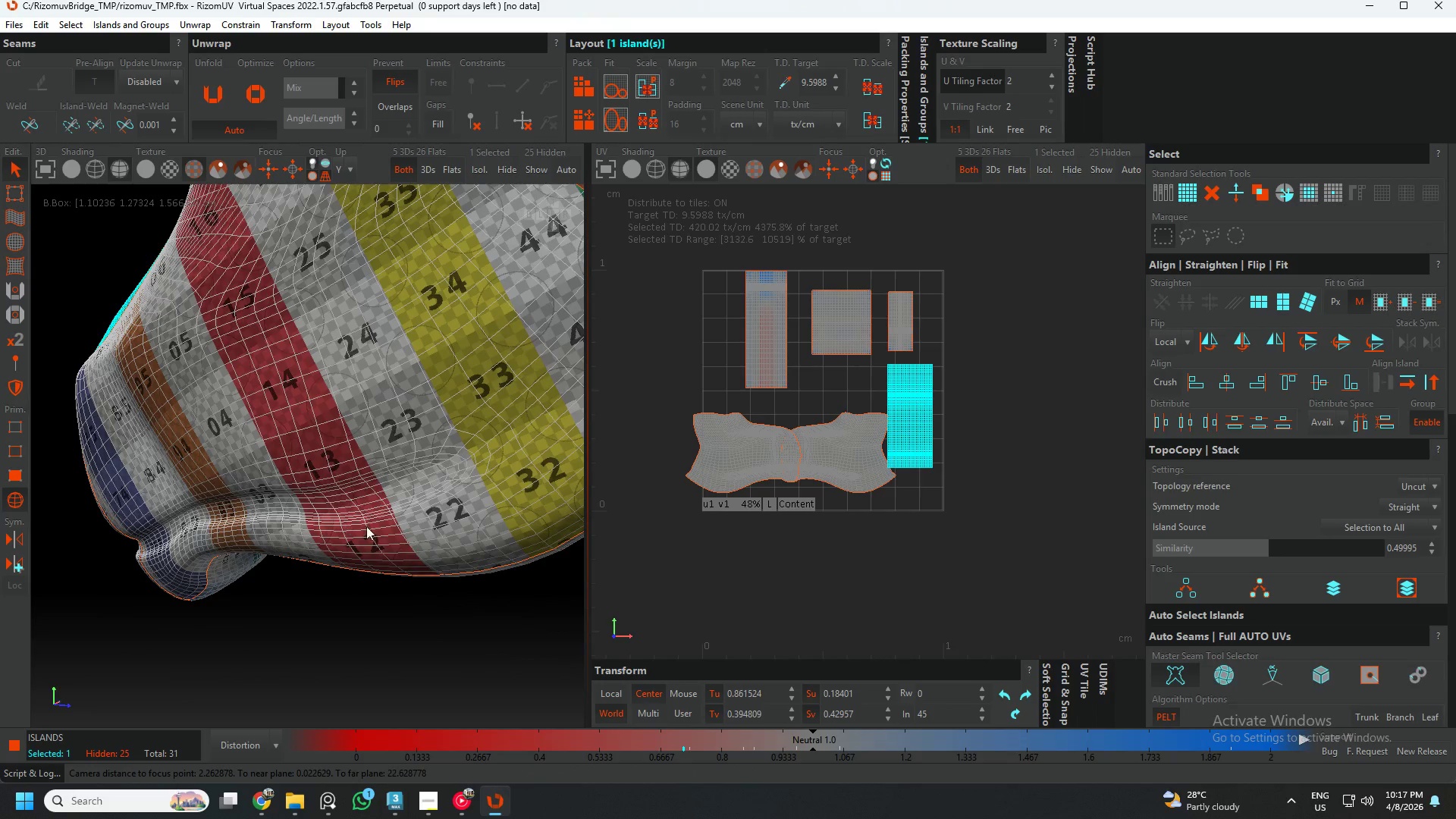 
scroll: coordinate [424, 500], scroll_direction: down, amount: 6.0
 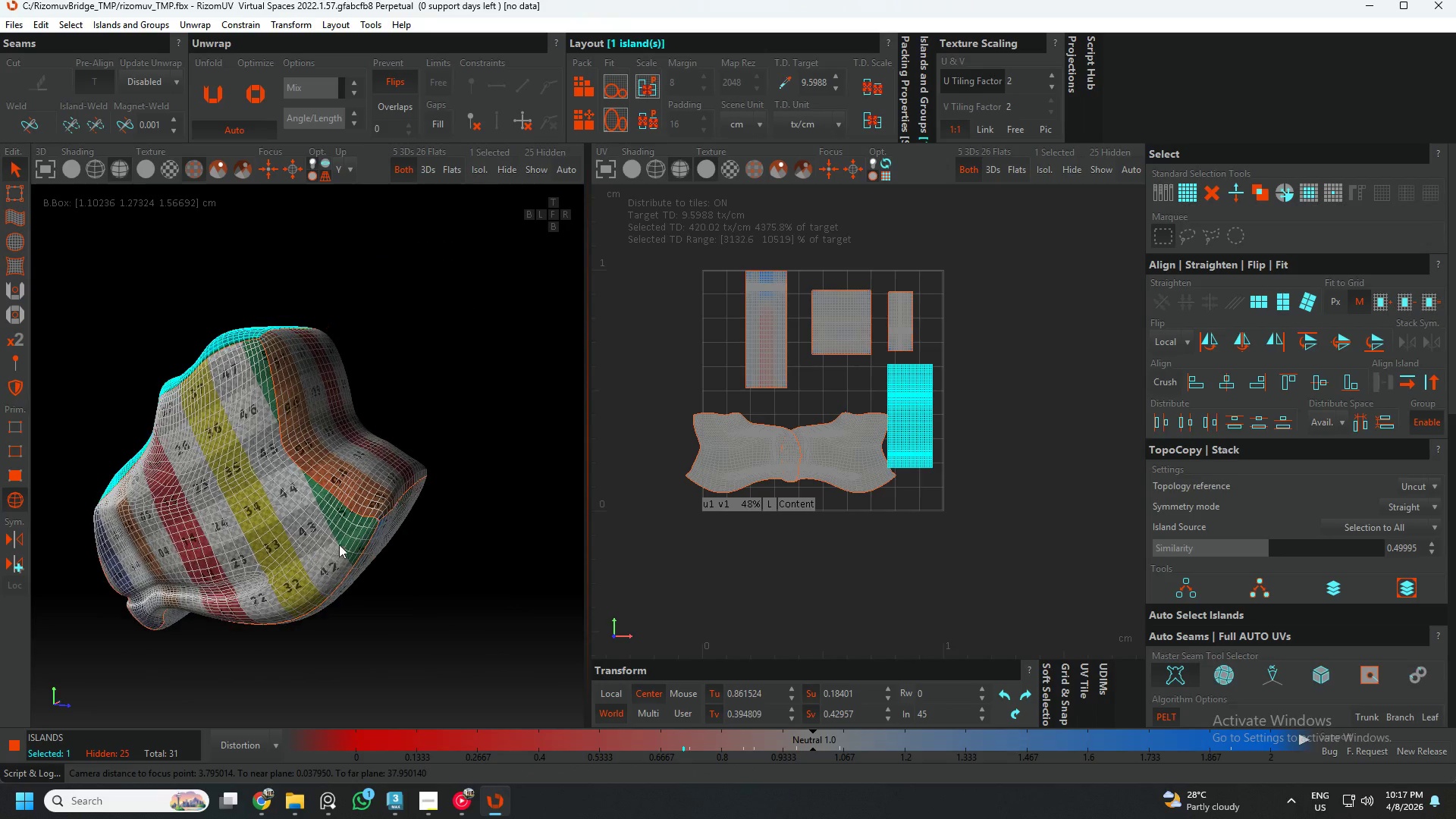 
hold_key(key=AltLeft, duration=1.5)
 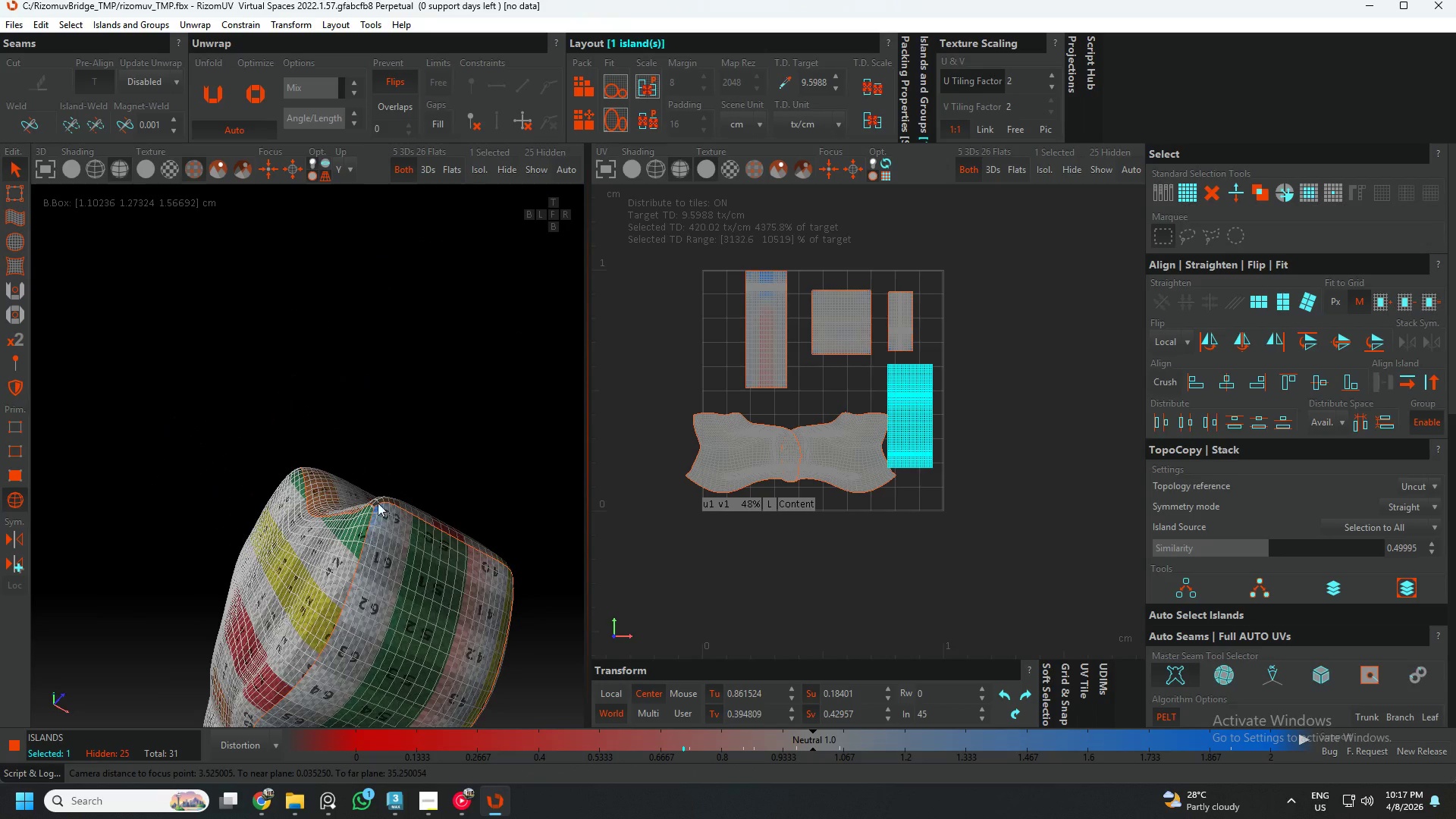 
hold_key(key=AltLeft, duration=0.56)
 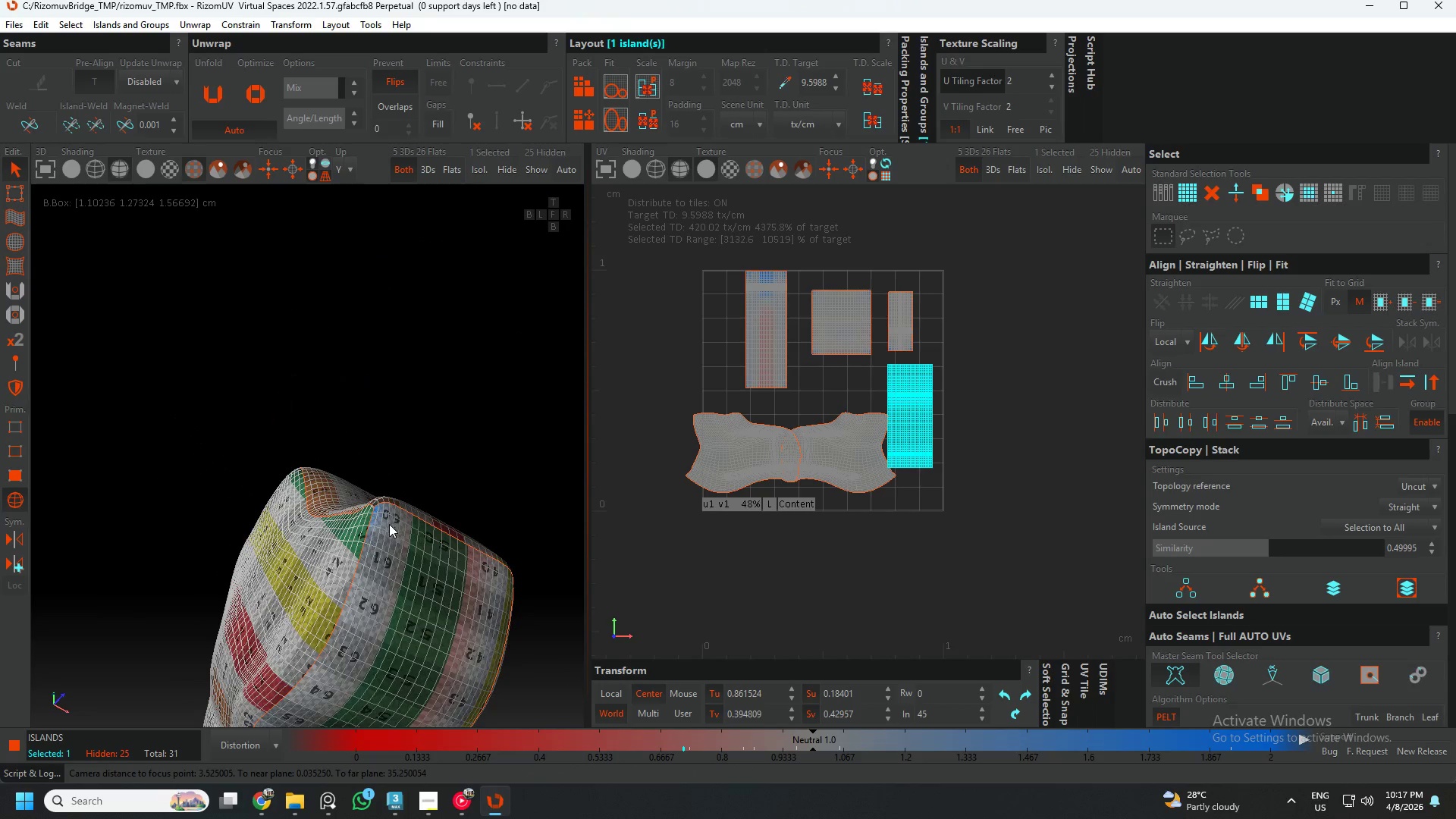 
hold_key(key=AltLeft, duration=0.5)
 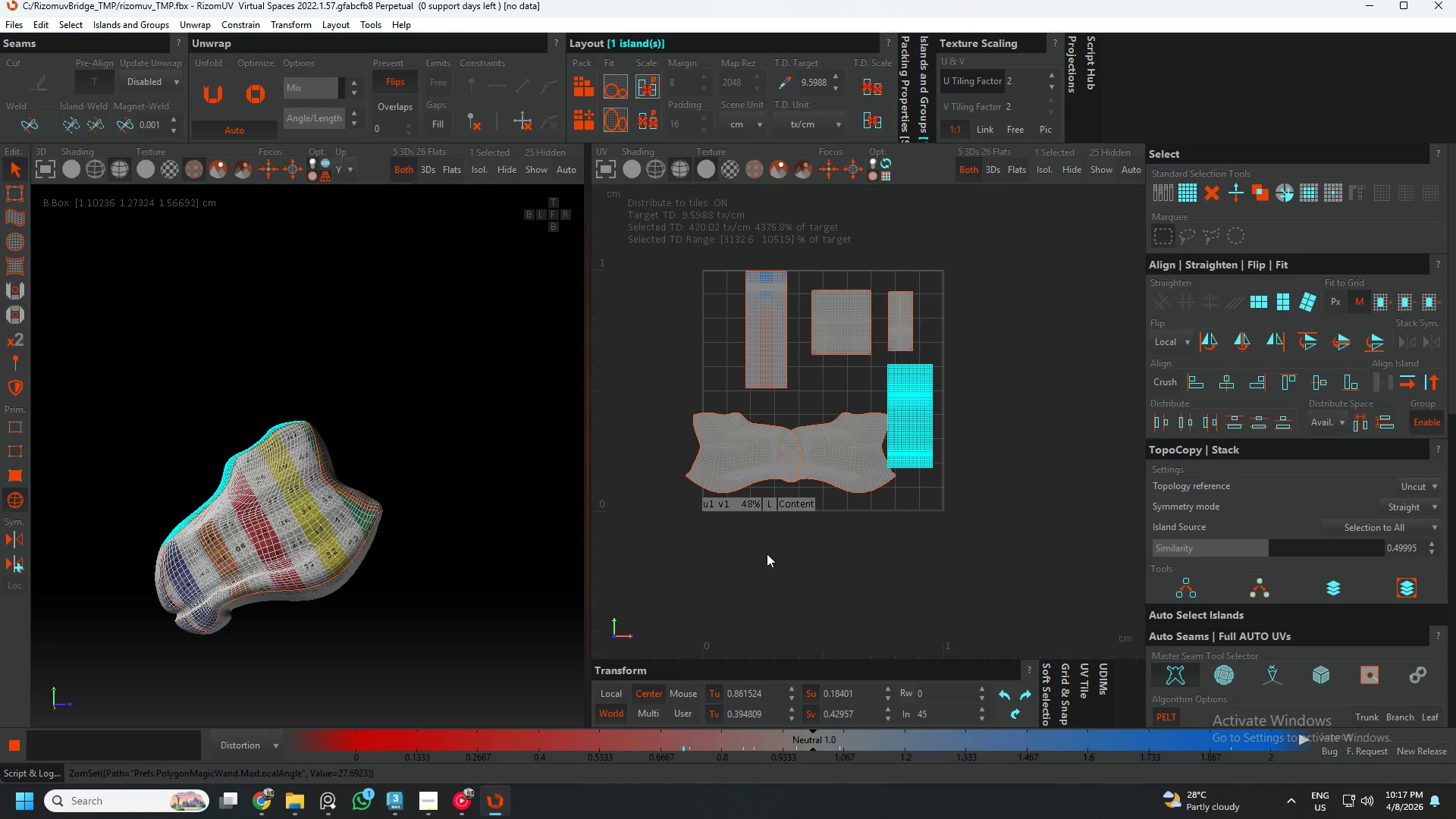 
left_click([768, 554])
 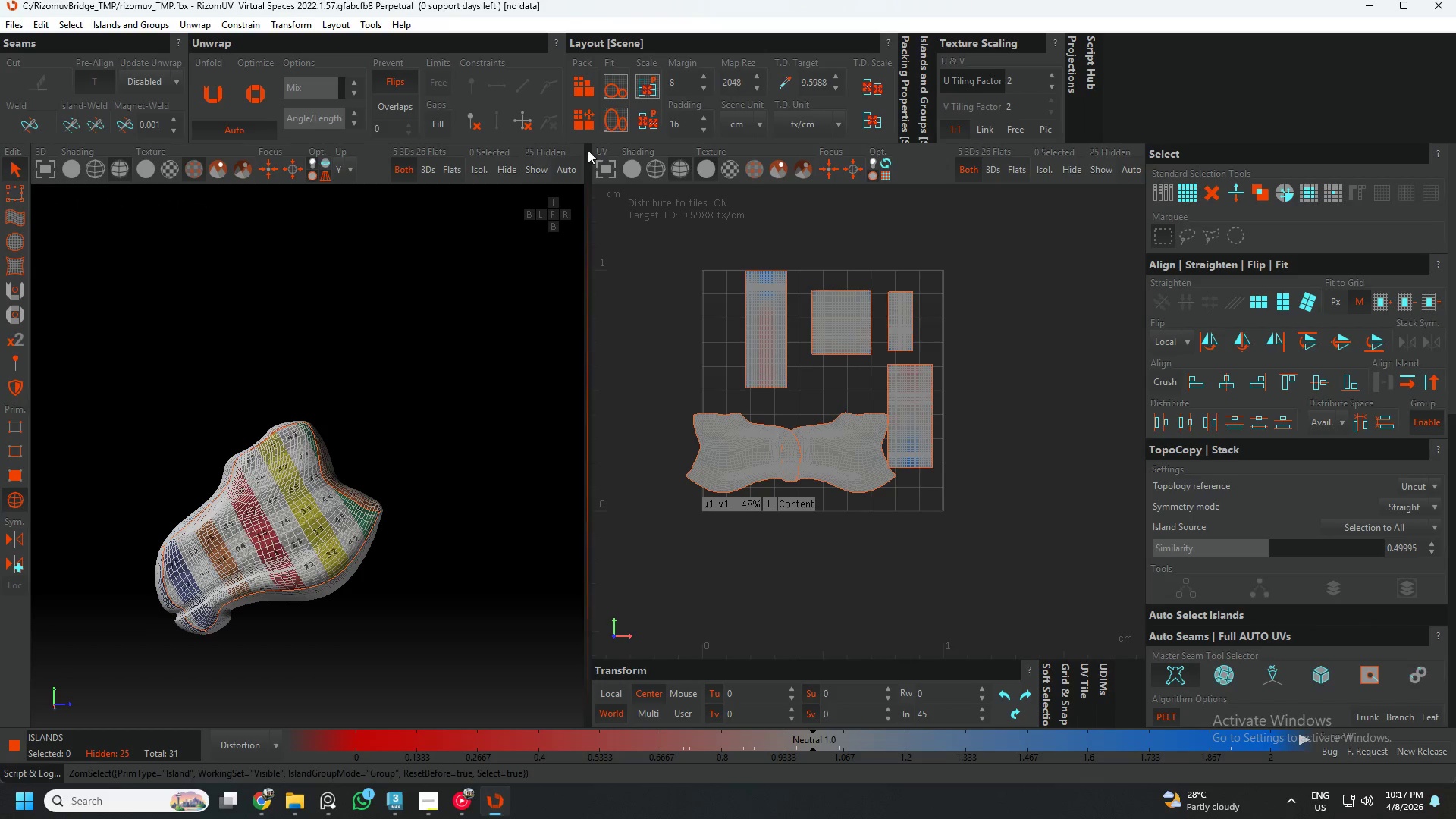 
scroll: coordinate [496, 588], scroll_direction: down, amount: 2.0
 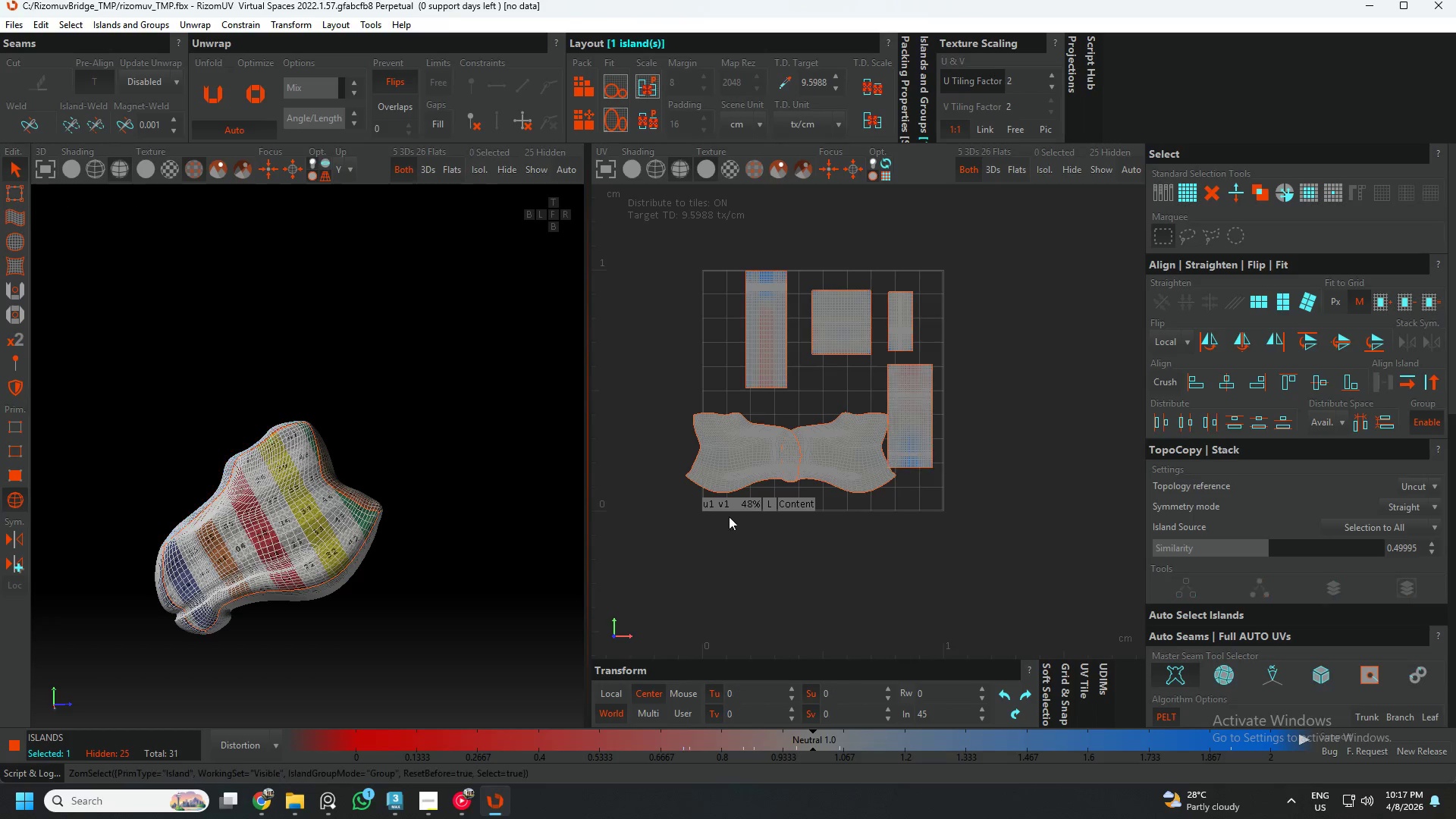 
left_click([580, 128])
 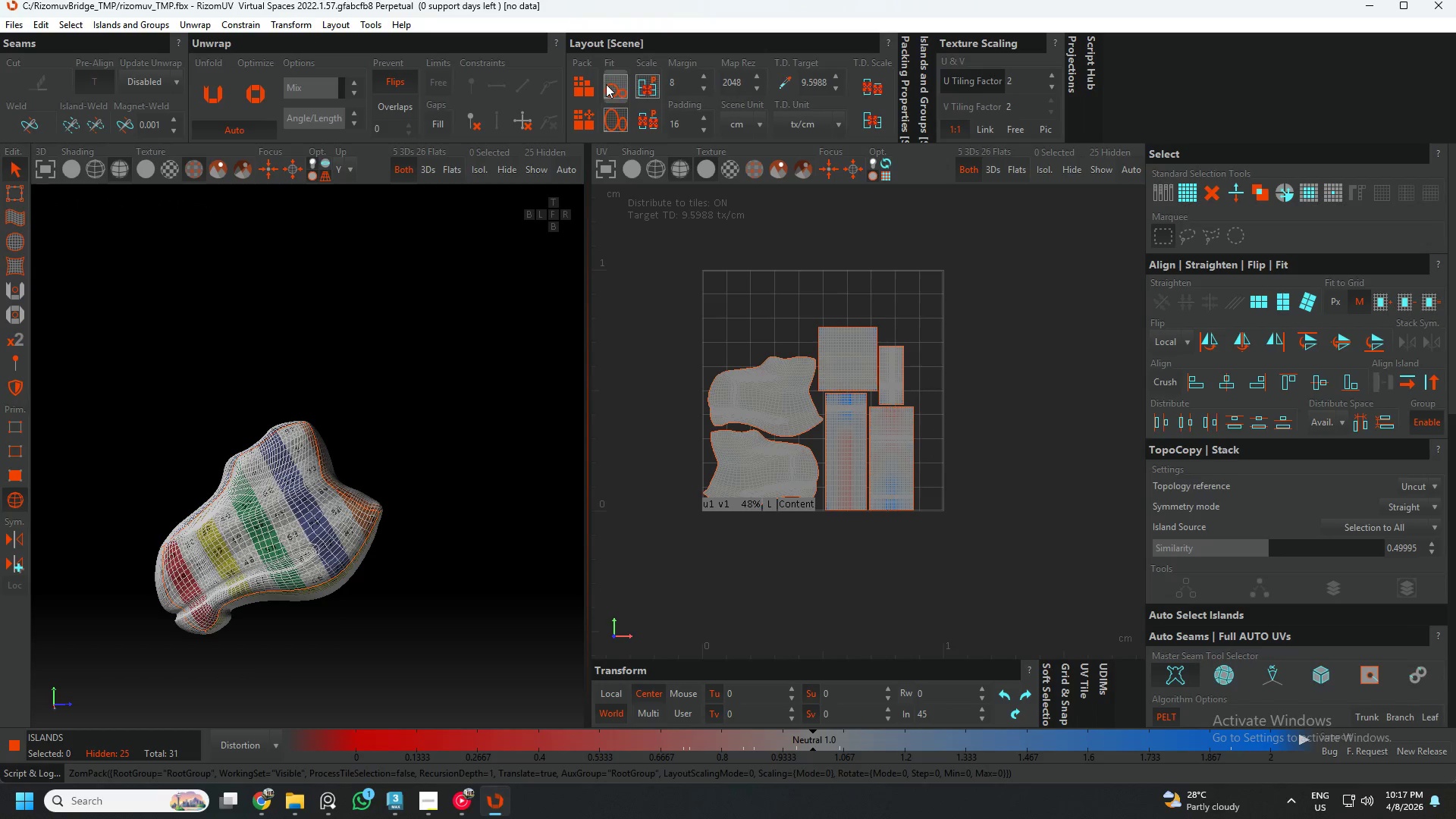 
left_click([607, 83])
 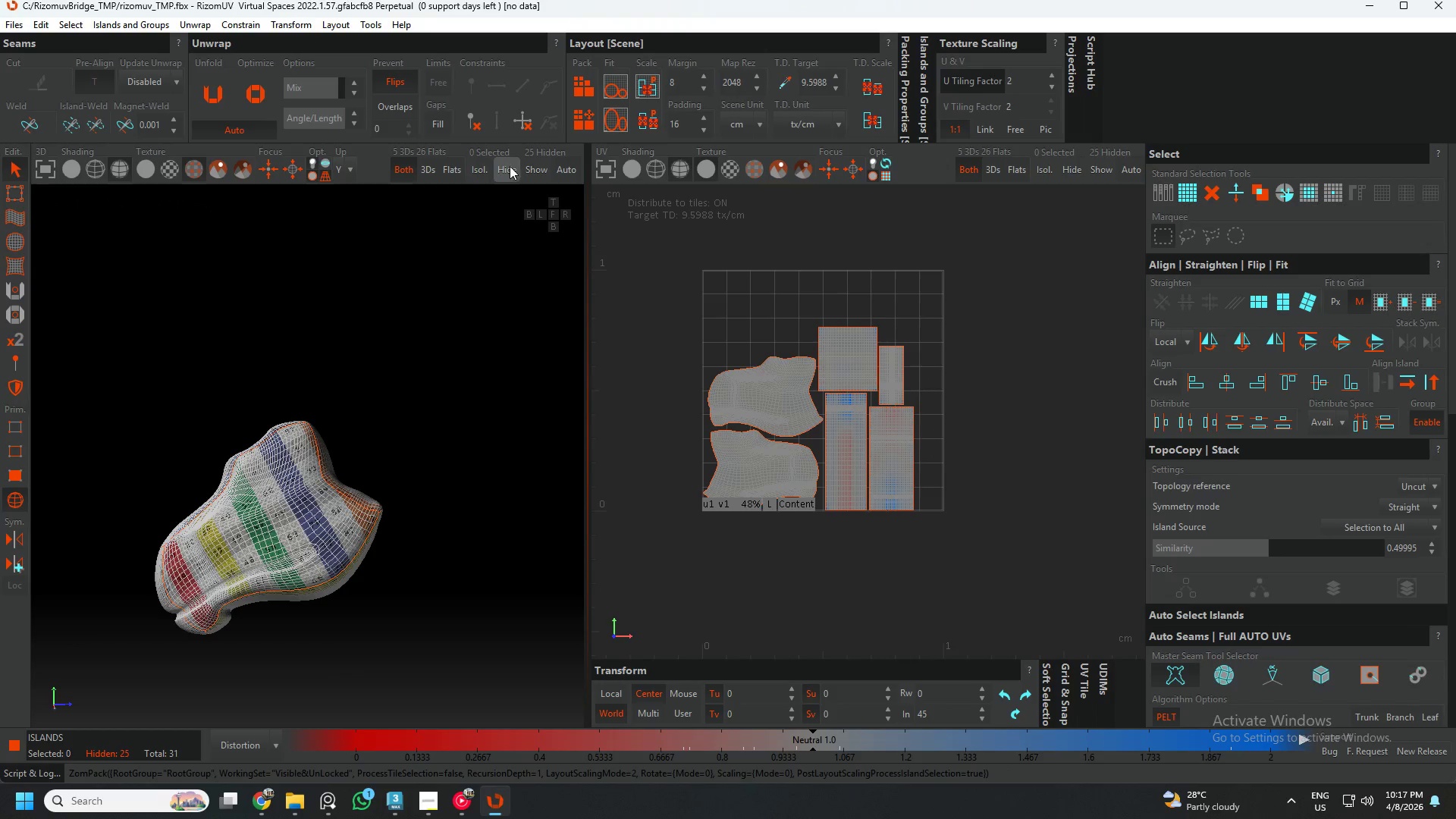 
left_click([529, 166])
 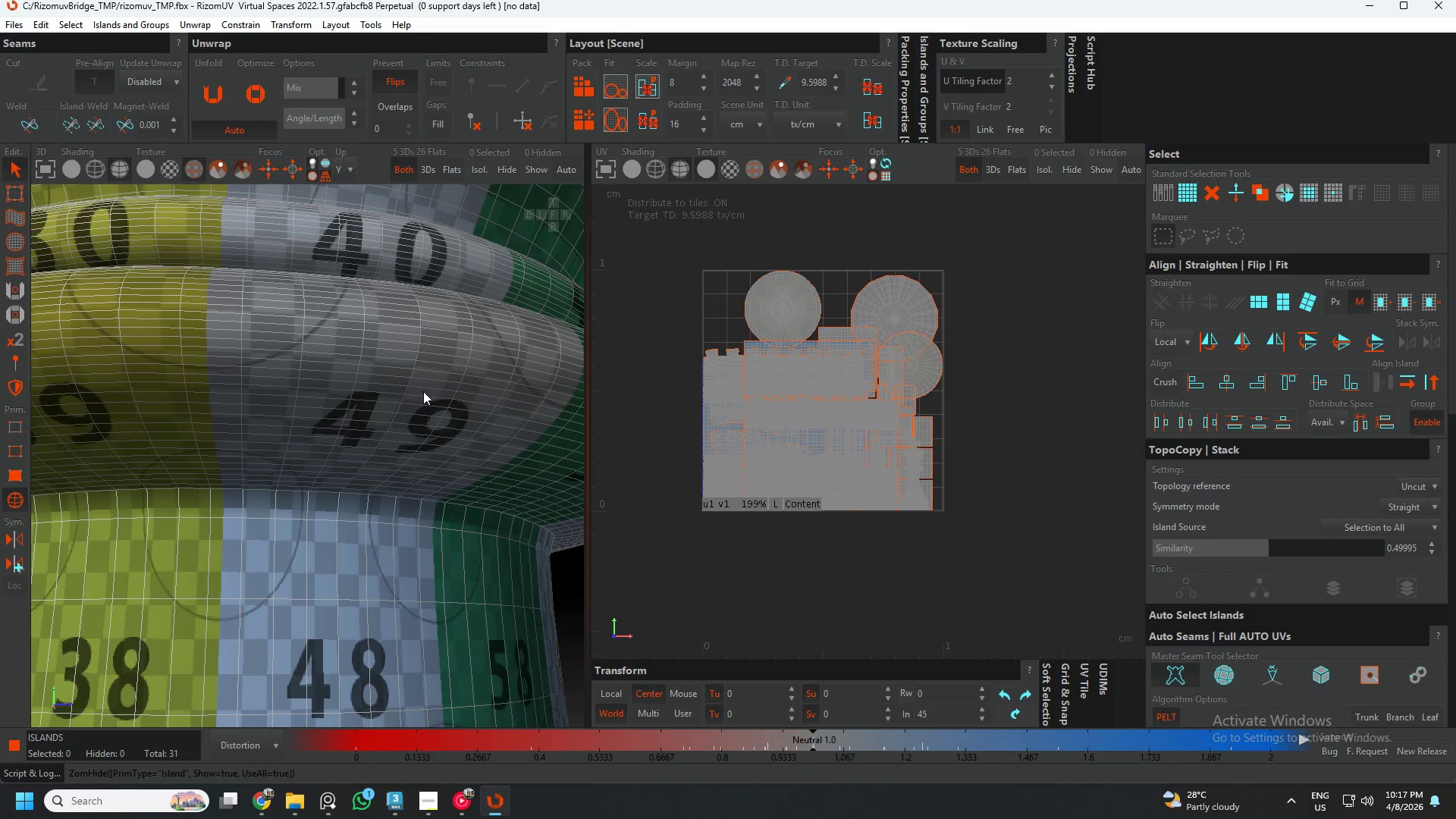 
hold_key(key=AltLeft, duration=0.41)
 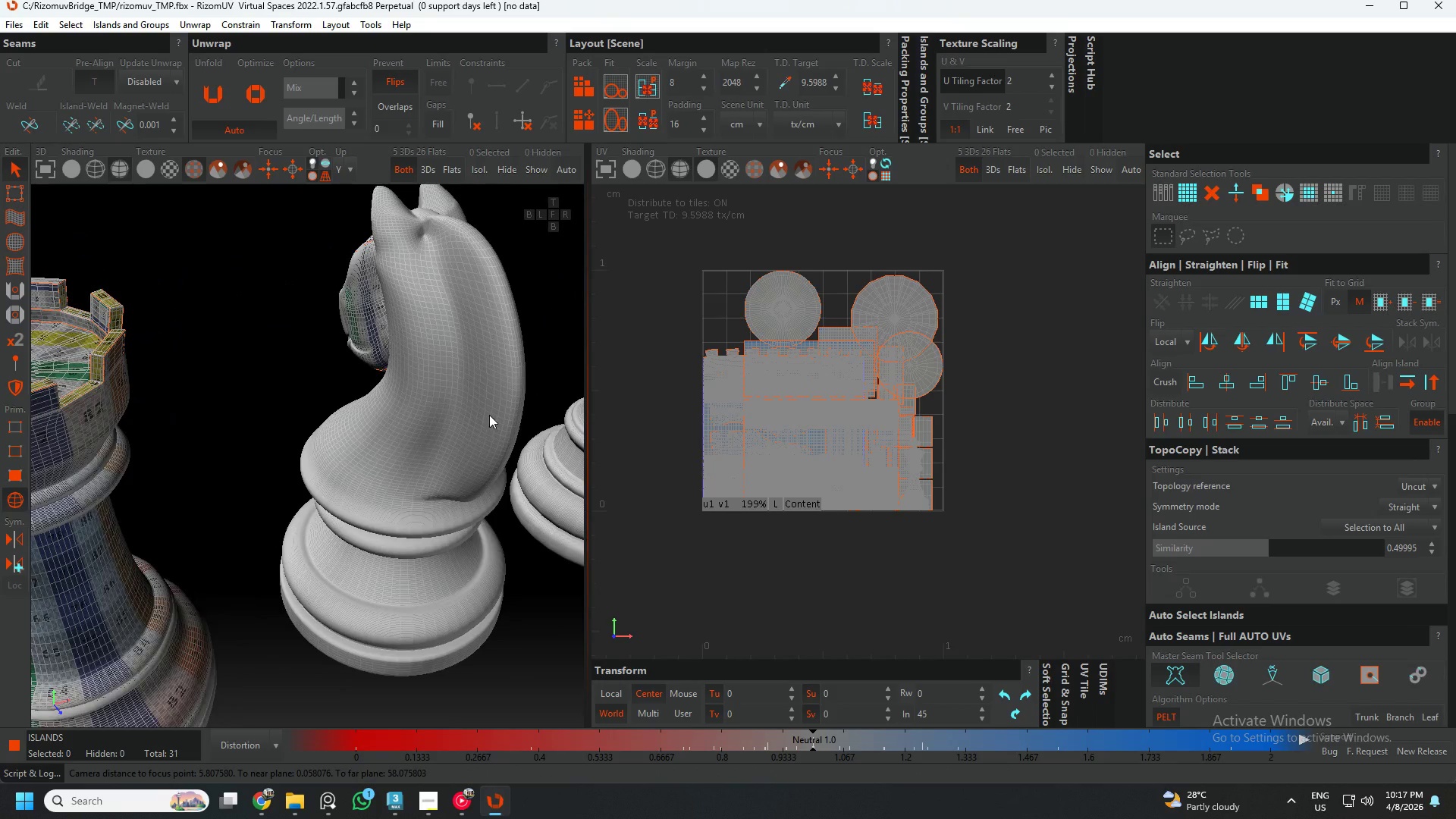 
scroll: coordinate [324, 413], scroll_direction: down, amount: 10.0
 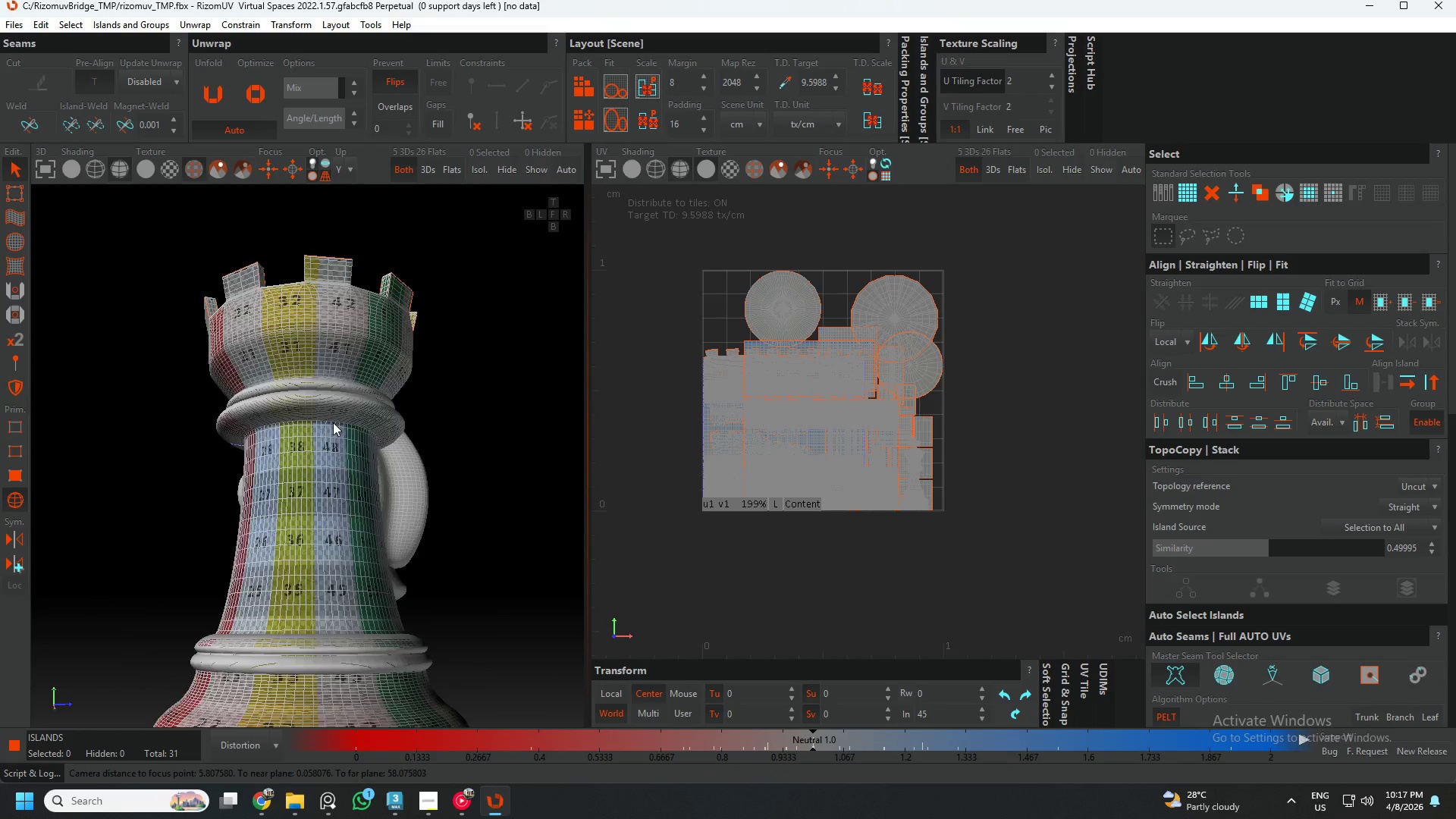 
left_click([479, 385])
 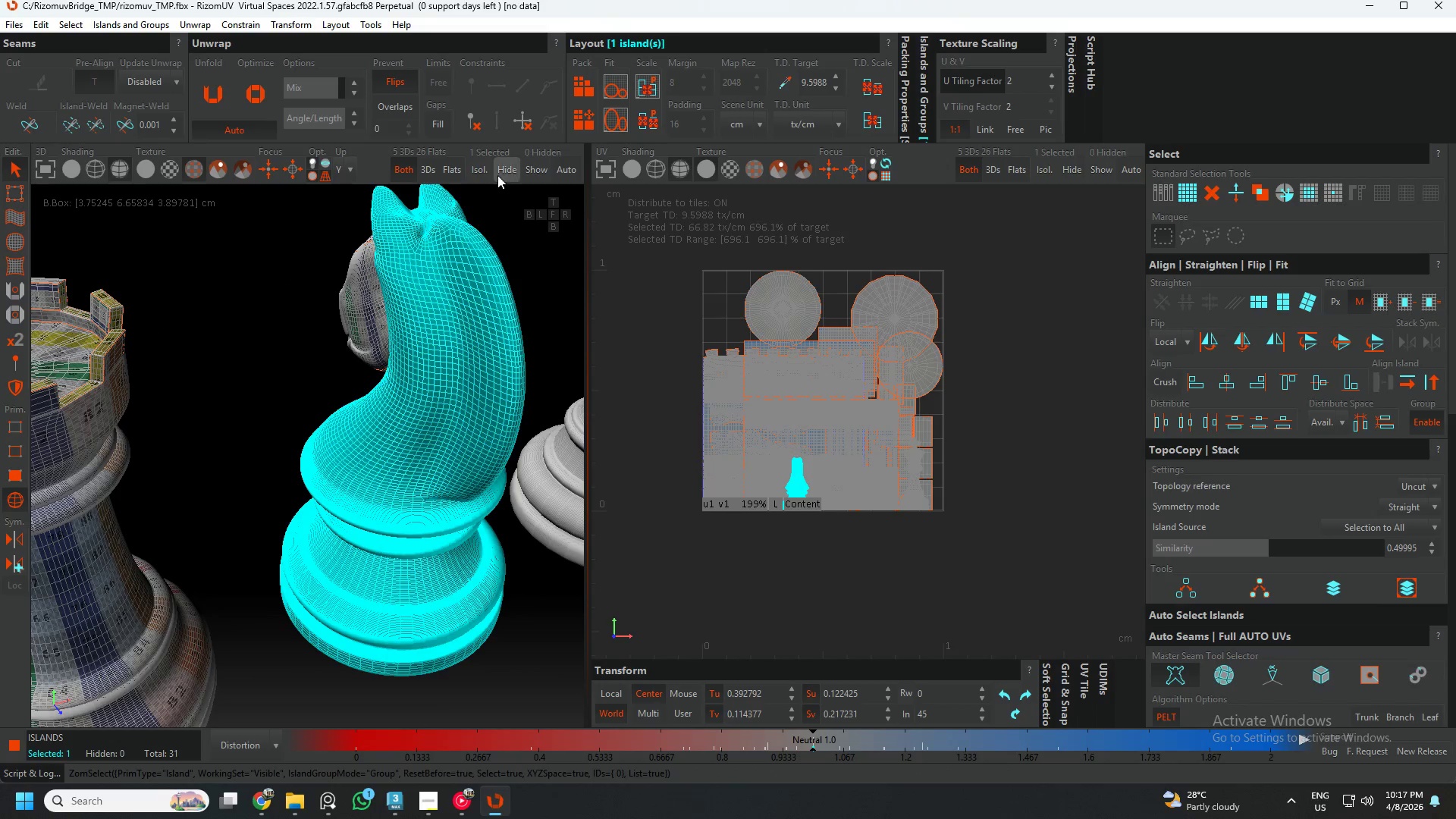 
left_click([482, 168])
 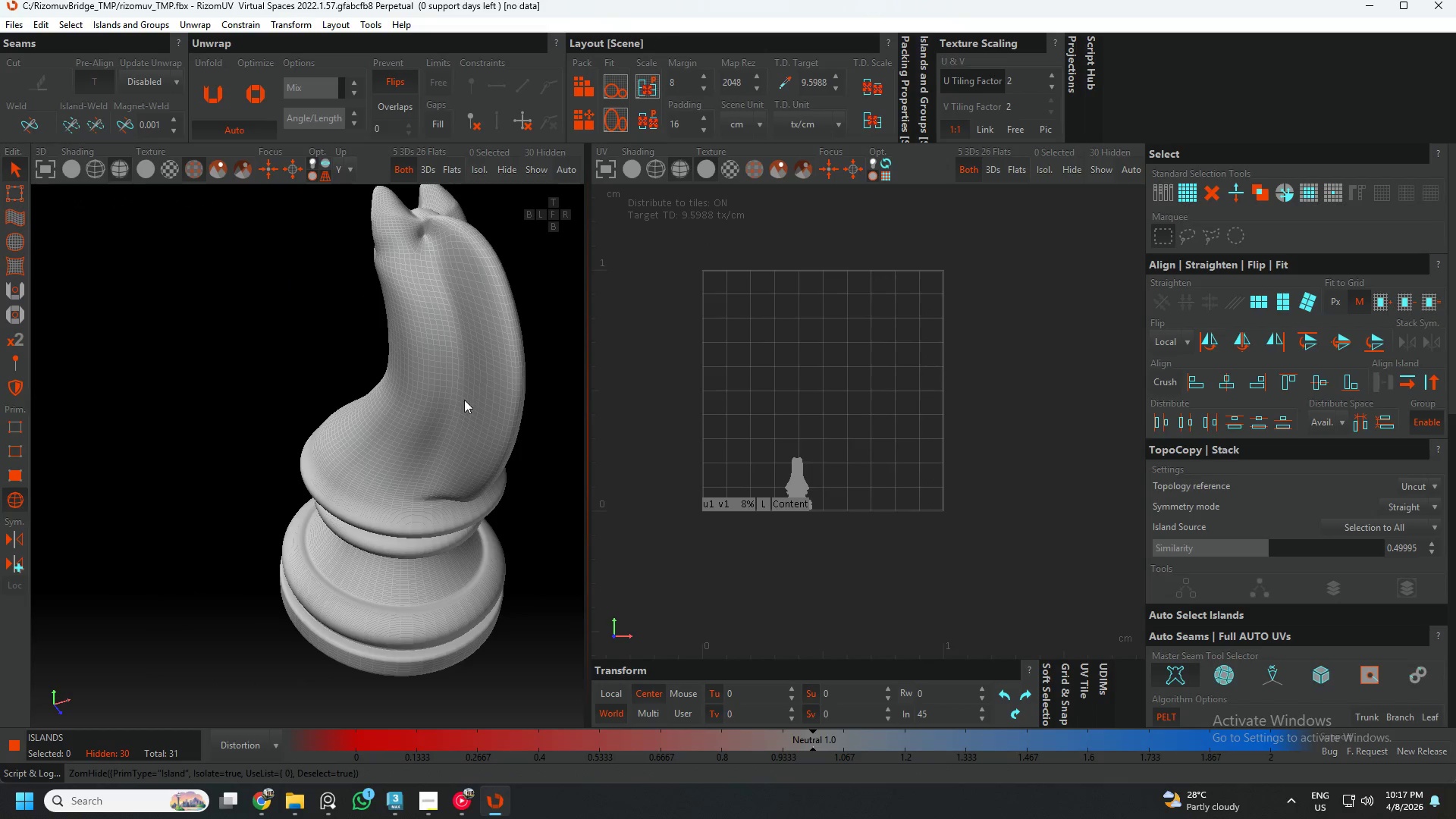 
hold_key(key=AltLeft, duration=0.41)
 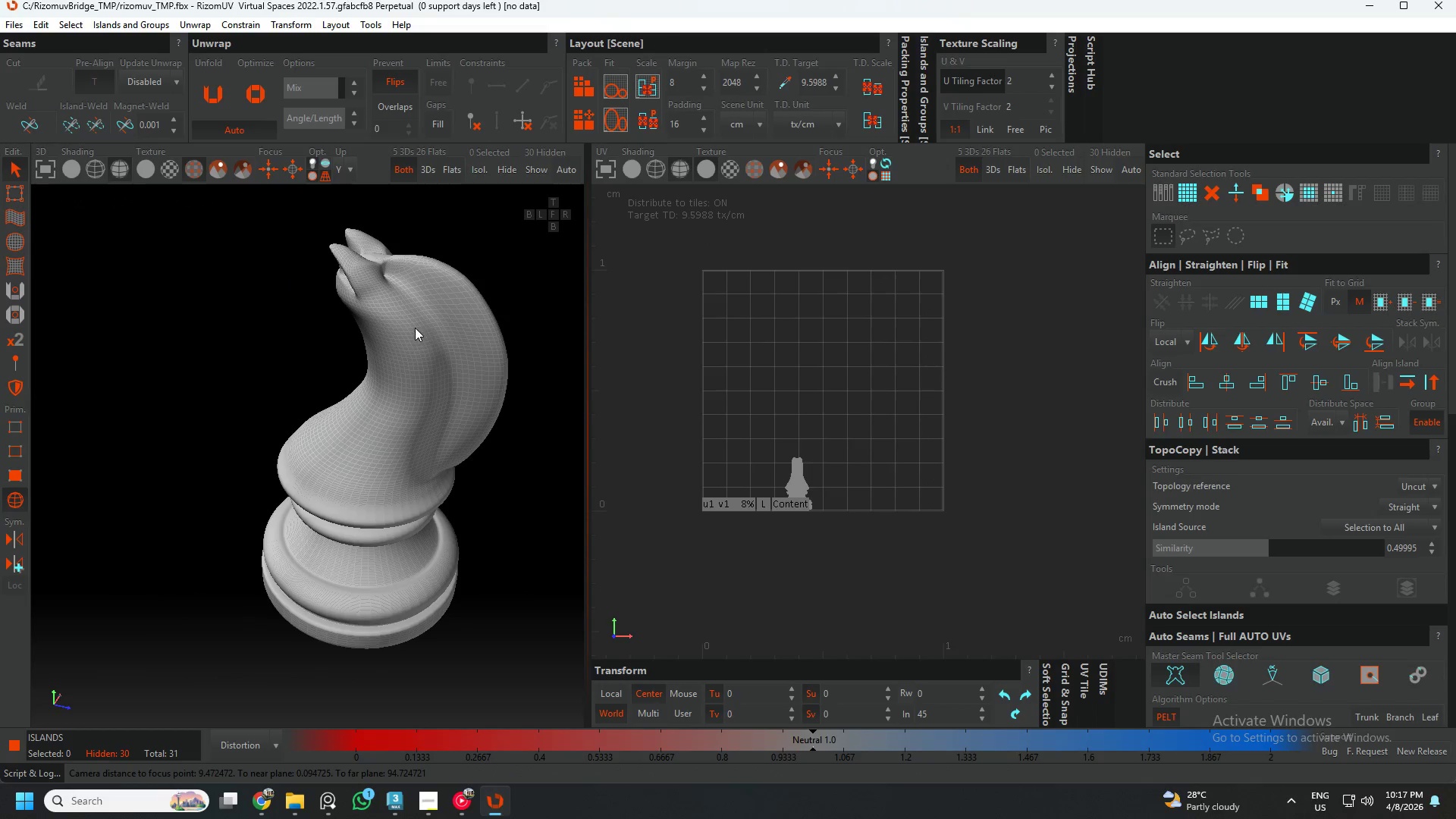 
scroll: coordinate [460, 400], scroll_direction: down, amount: 1.0
 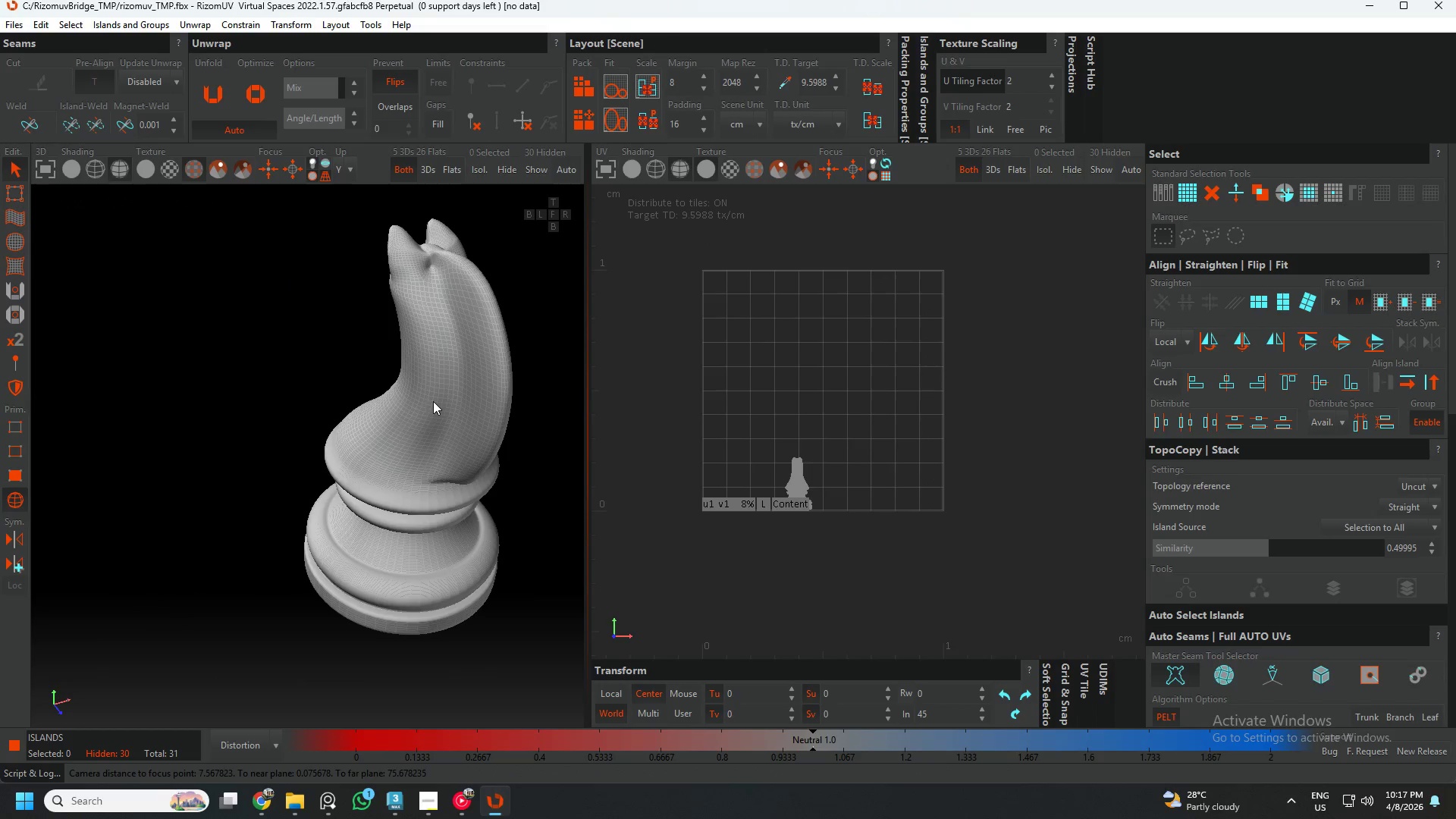 
hold_key(key=AltLeft, duration=0.48)
 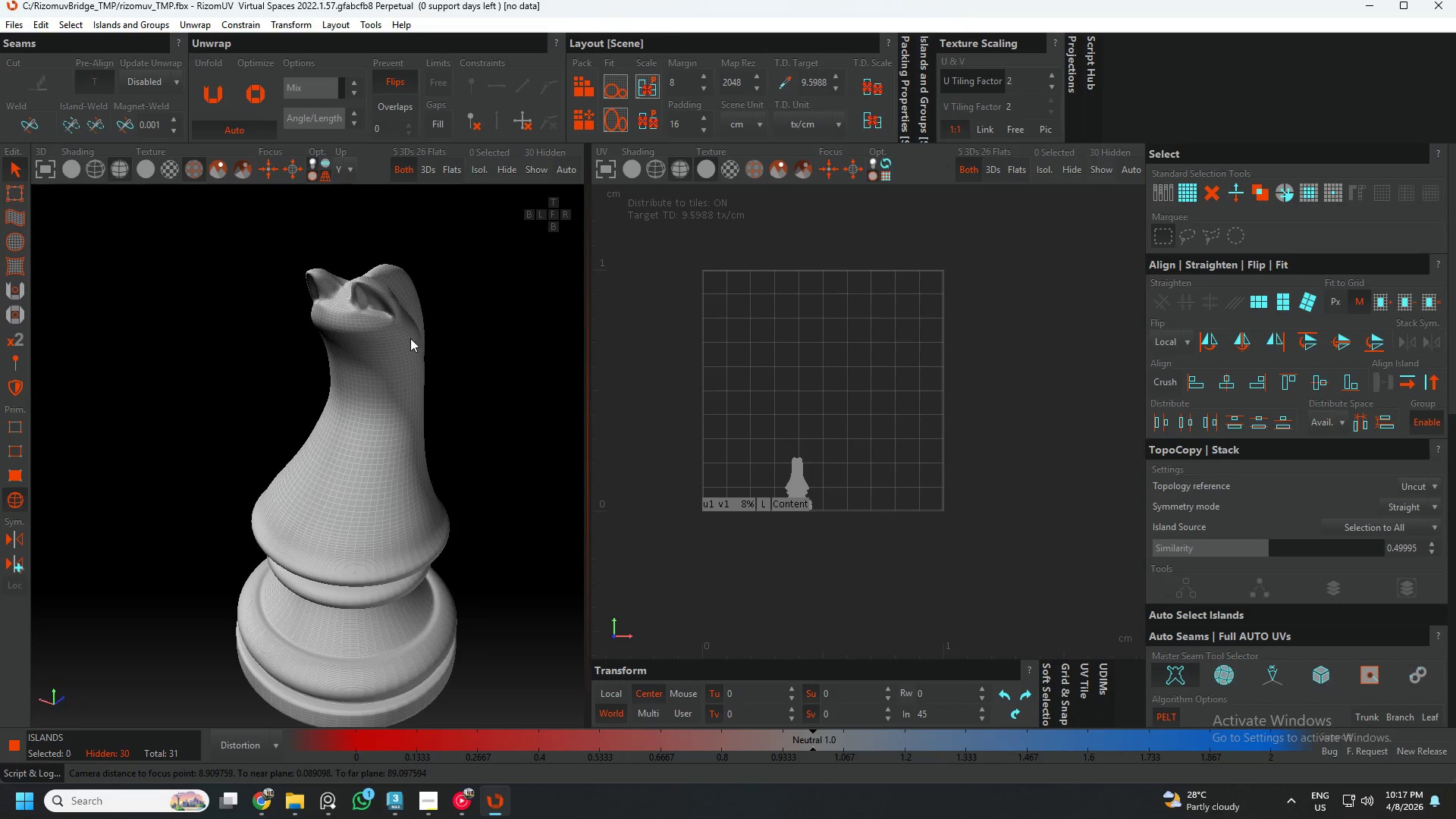 
scroll: coordinate [388, 299], scroll_direction: up, amount: 4.0
 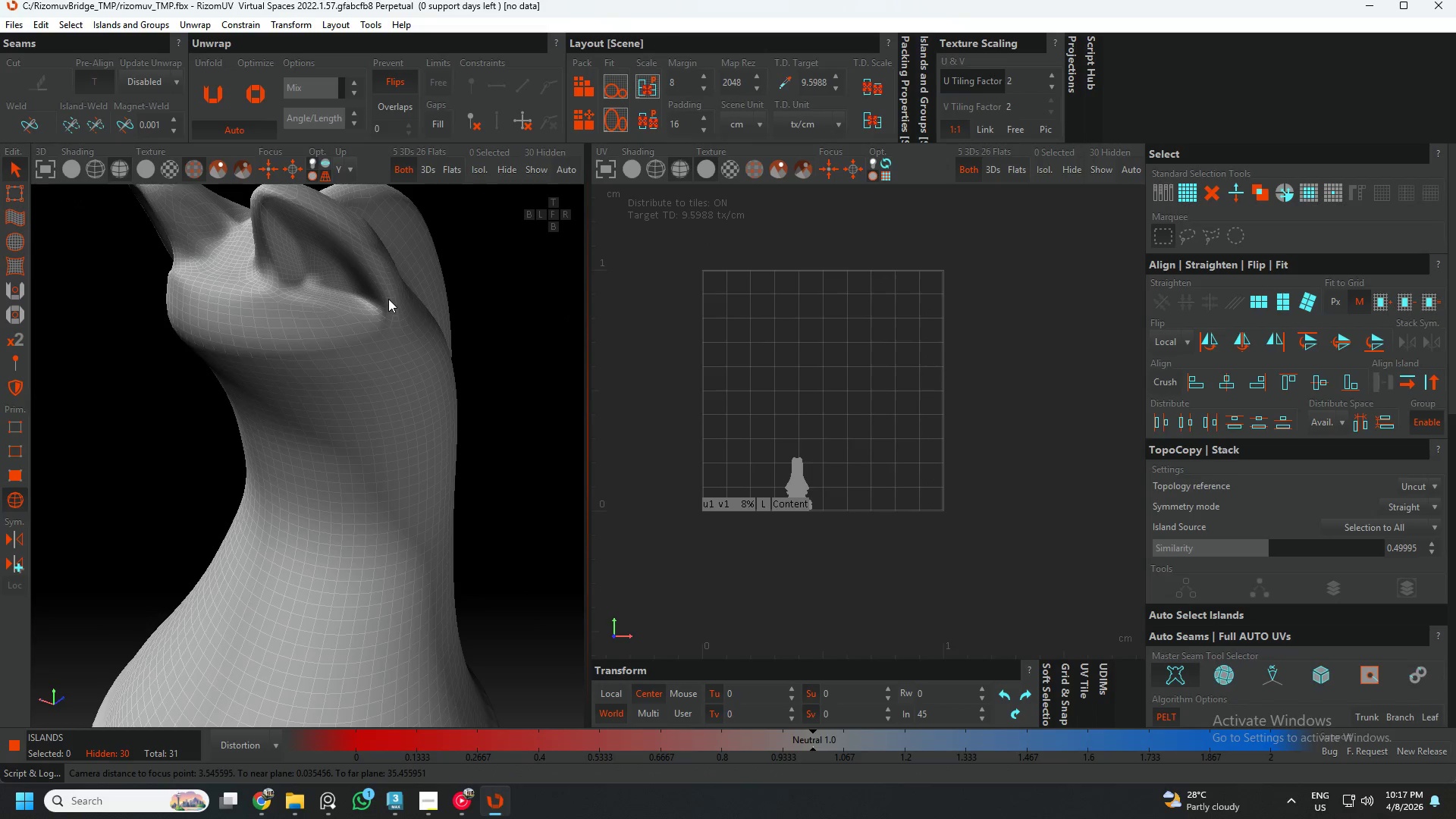 
key(F2)
 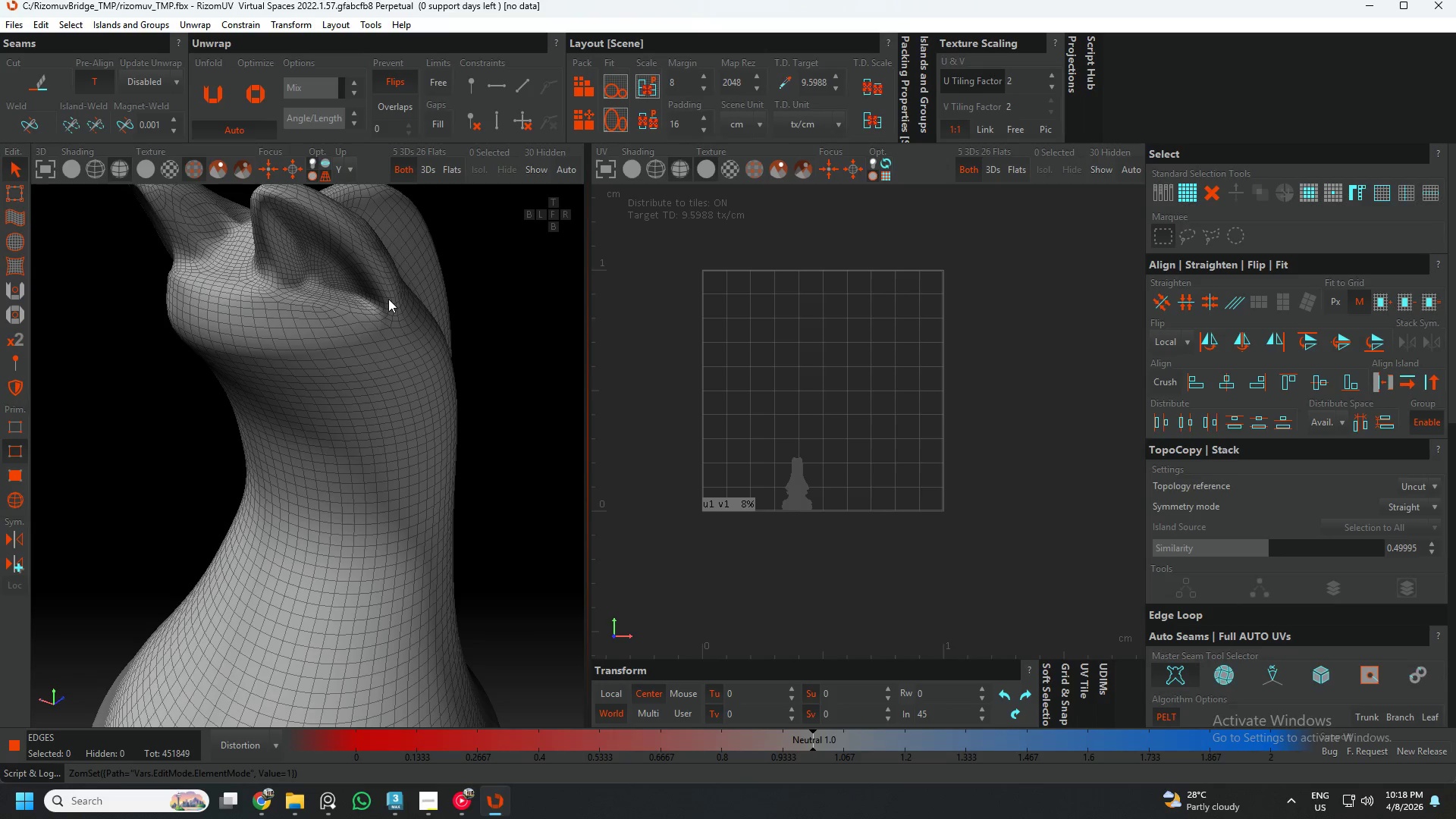 
wait(25.95)
 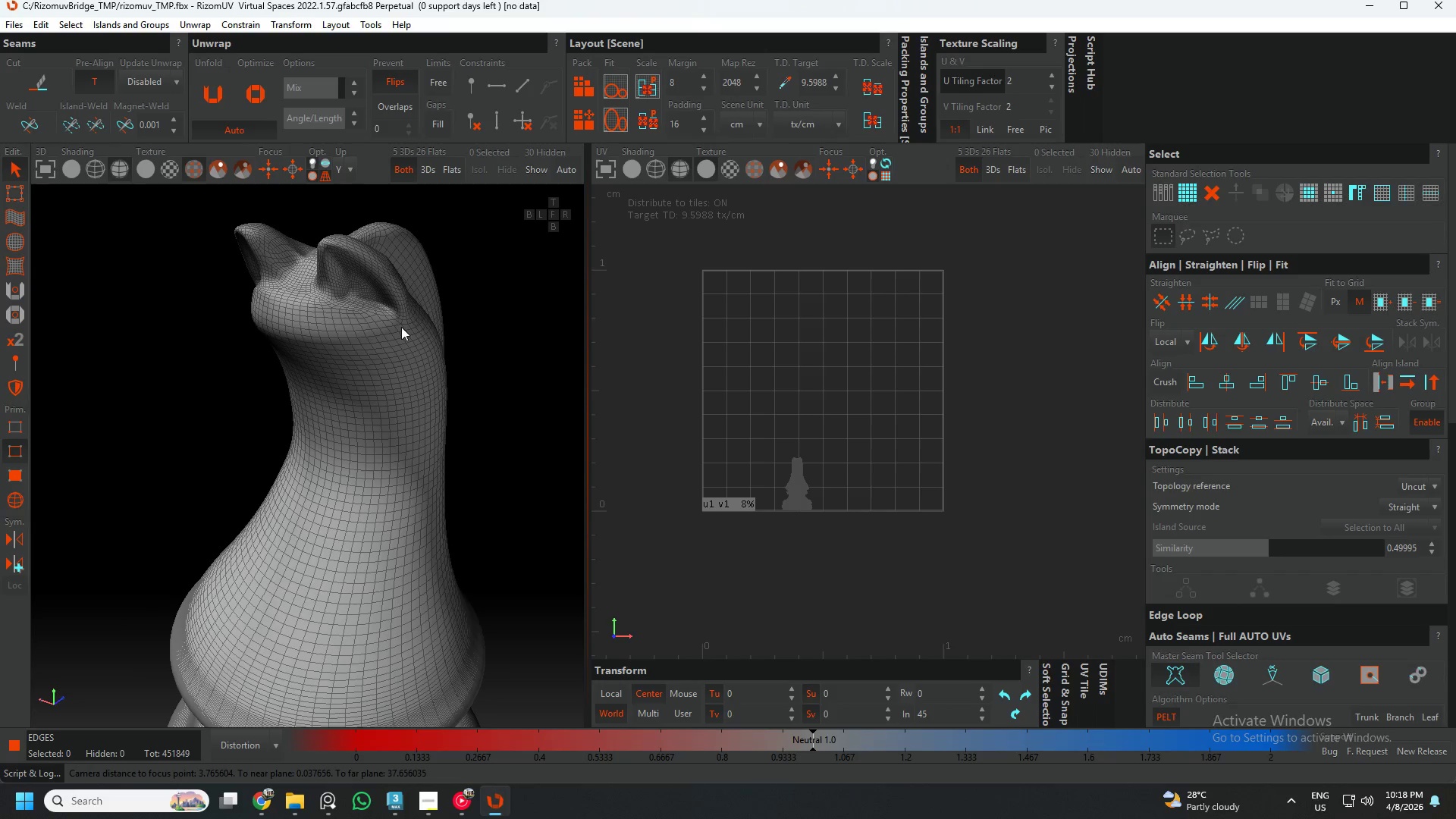 
hold_key(key=AltLeft, duration=0.47)
 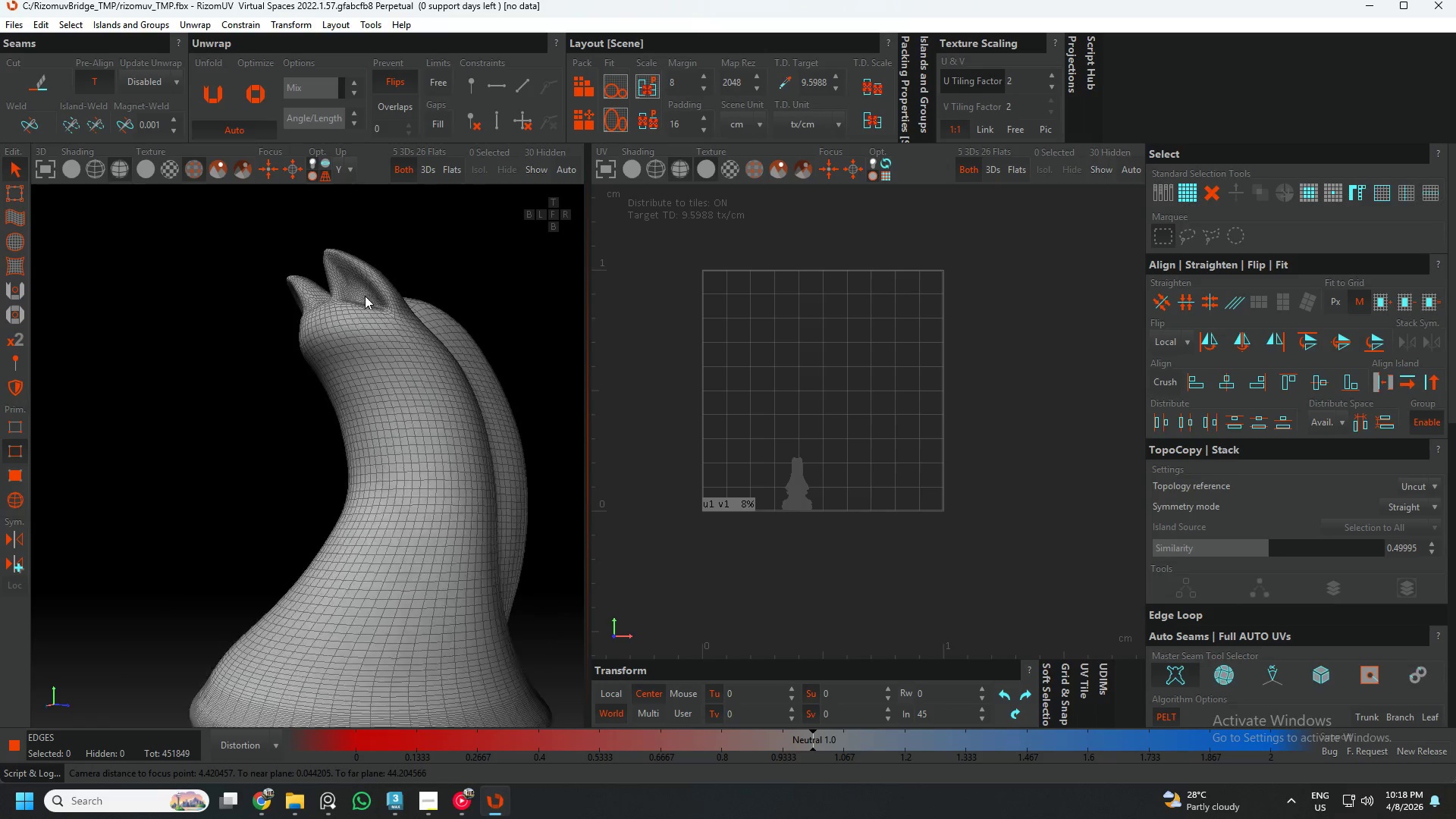 
scroll: coordinate [365, 299], scroll_direction: down, amount: 6.0
 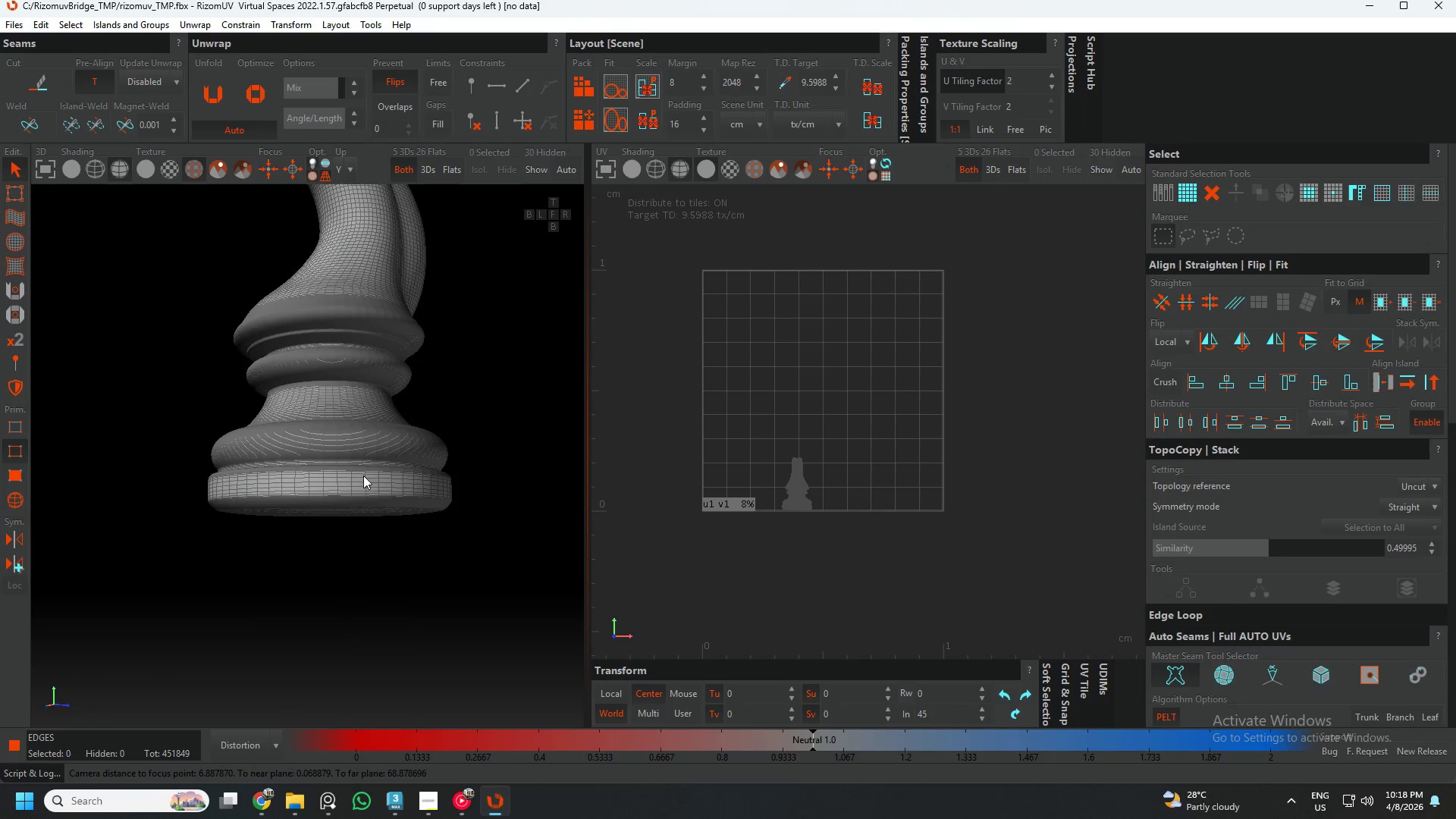 
hold_key(key=AltLeft, duration=0.39)
scroll: coordinate [372, 438], scroll_direction: up, amount: 9.0
 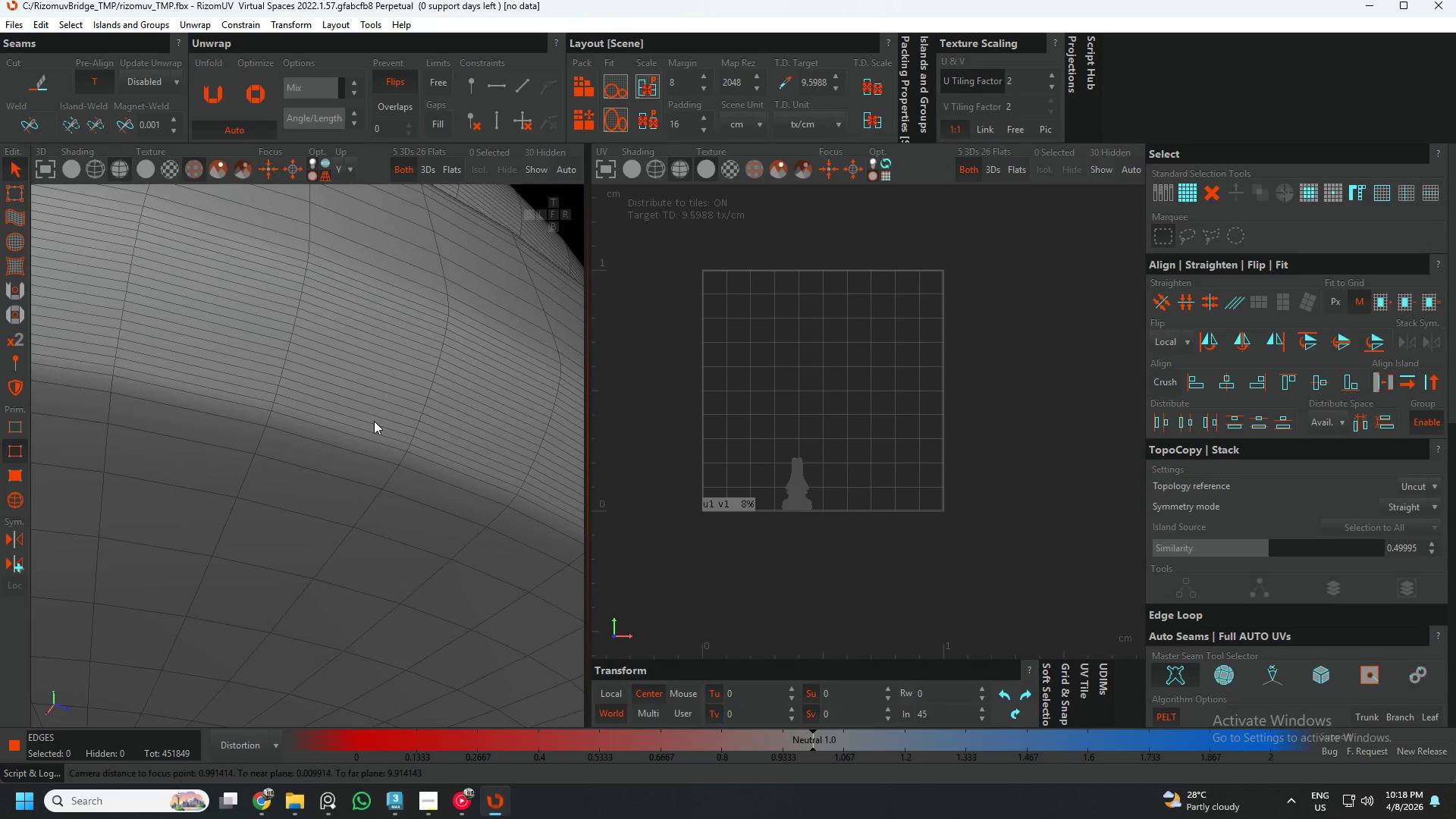 
hold_key(key=AltLeft, duration=0.64)
scroll: coordinate [235, 494], scroll_direction: down, amount: 6.0
 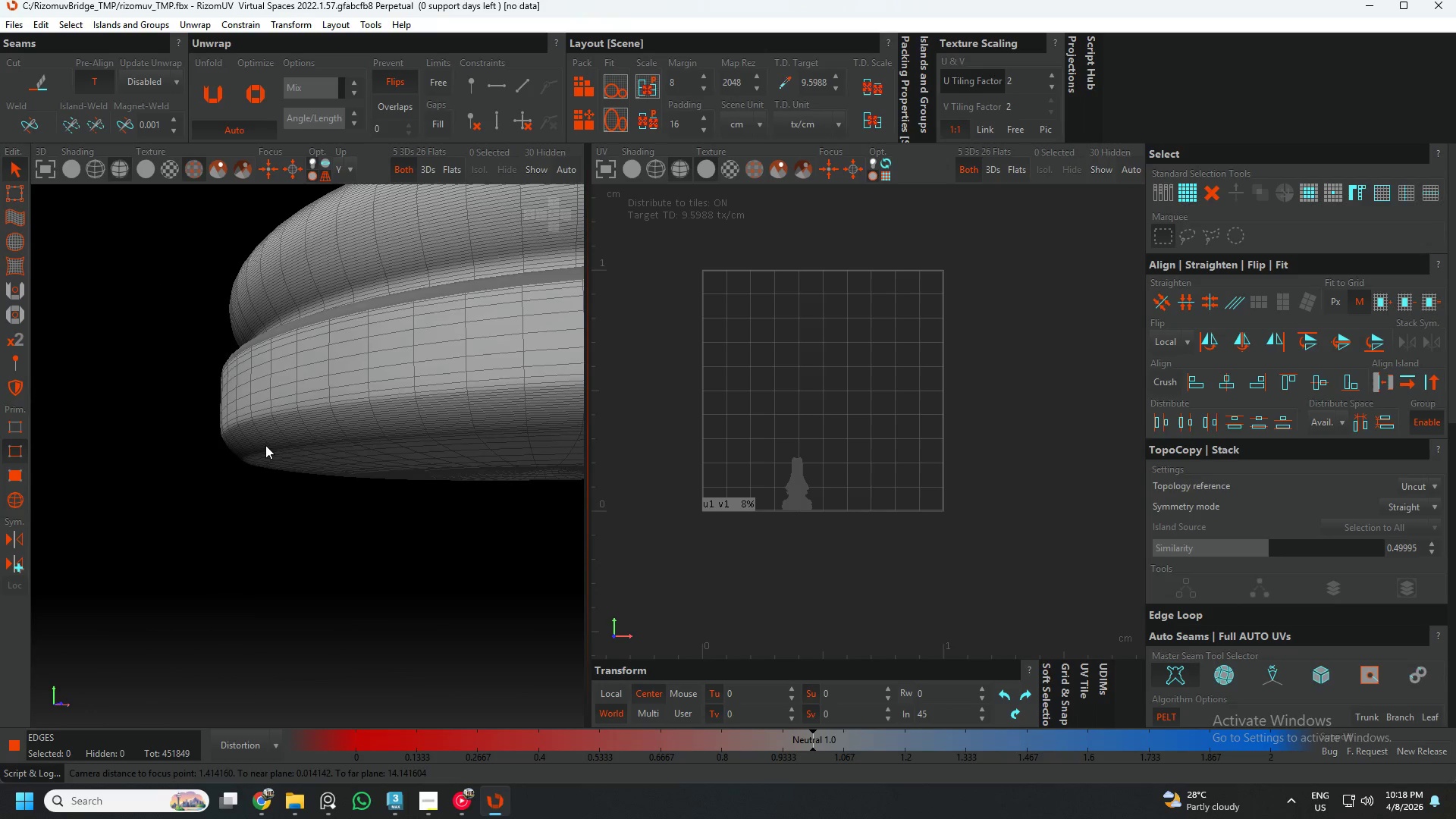 
hold_key(key=AltLeft, duration=0.55)
 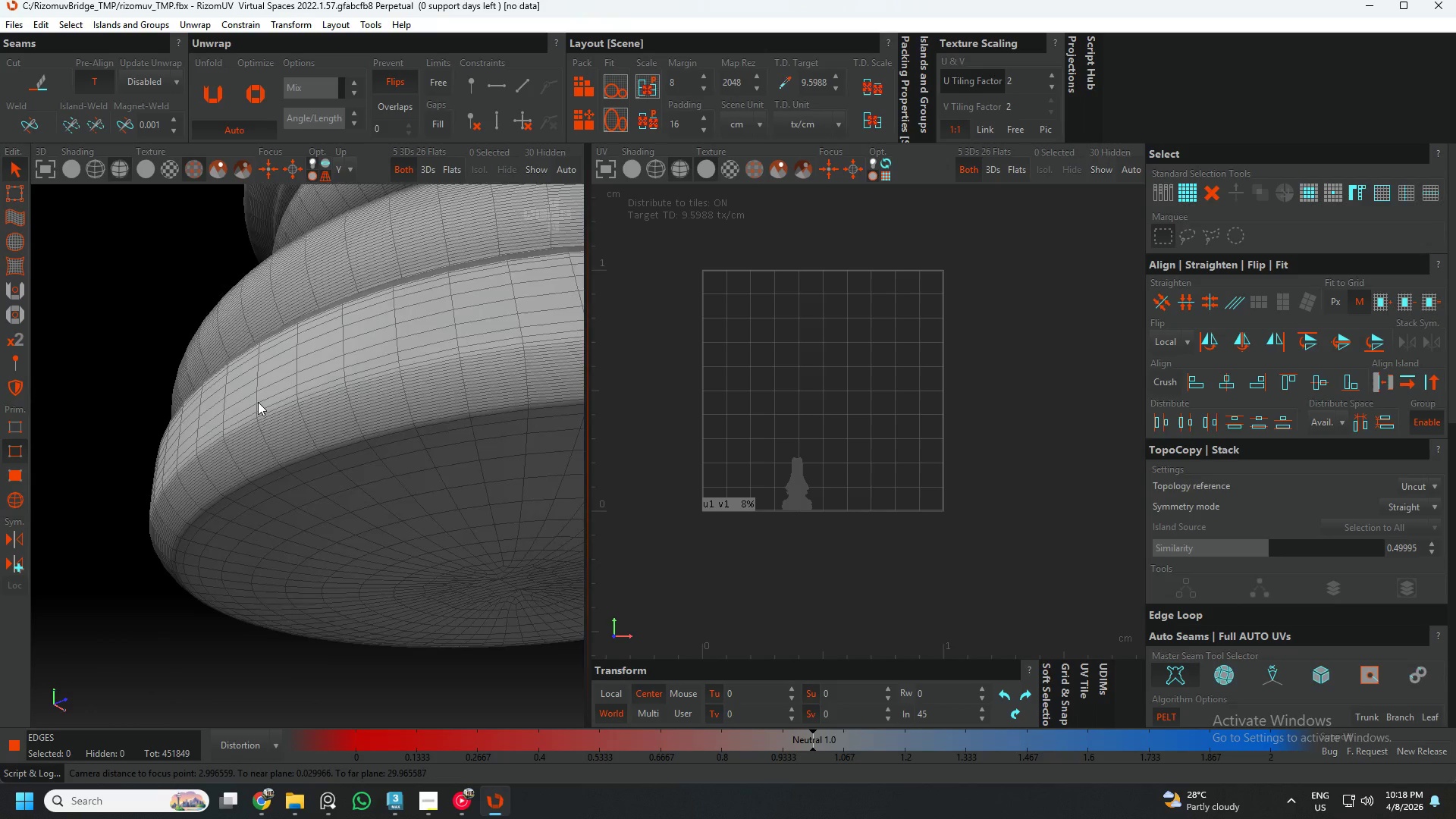 
scroll: coordinate [249, 430], scroll_direction: up, amount: 6.0
 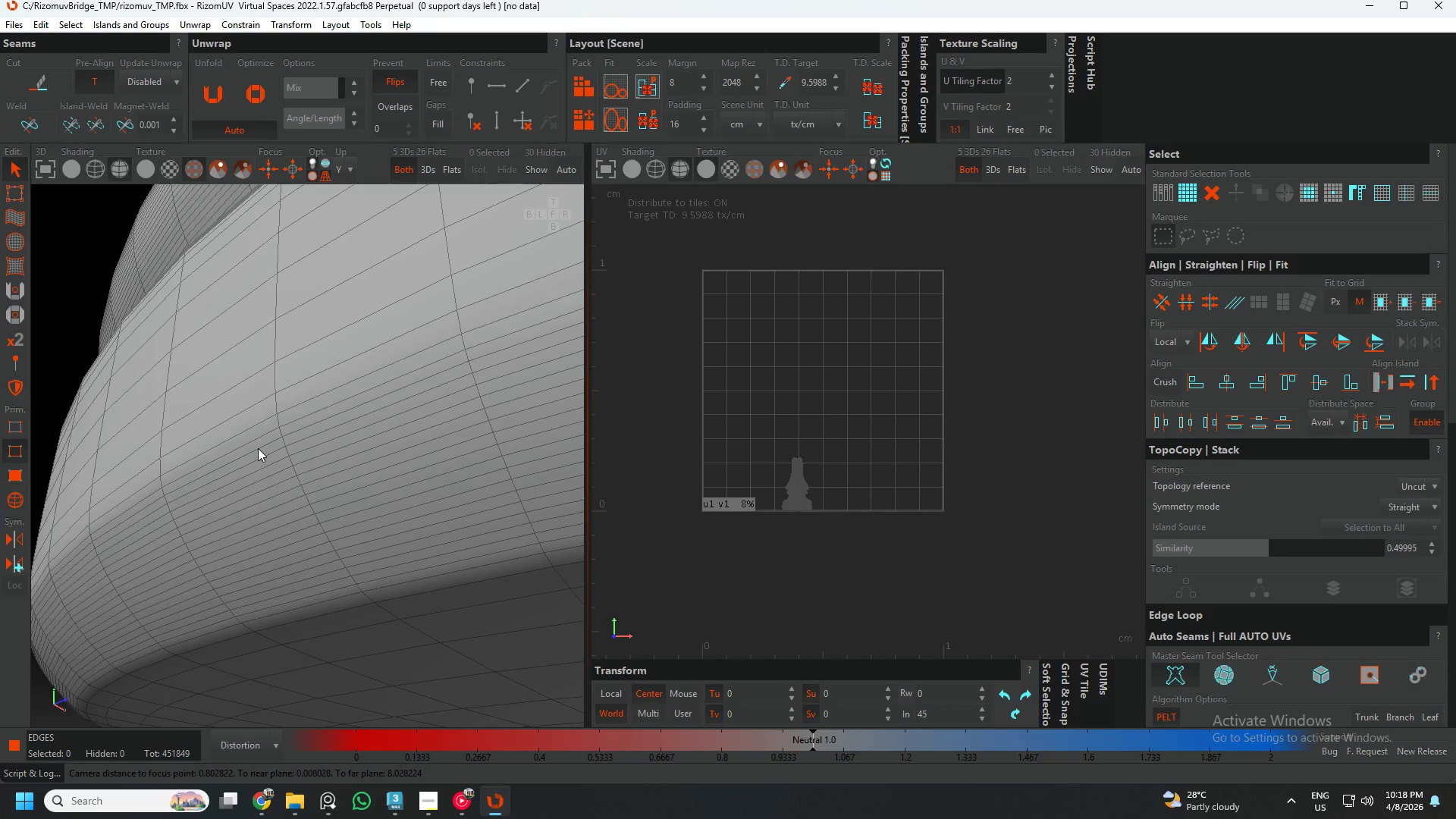 
double_click([258, 448])
 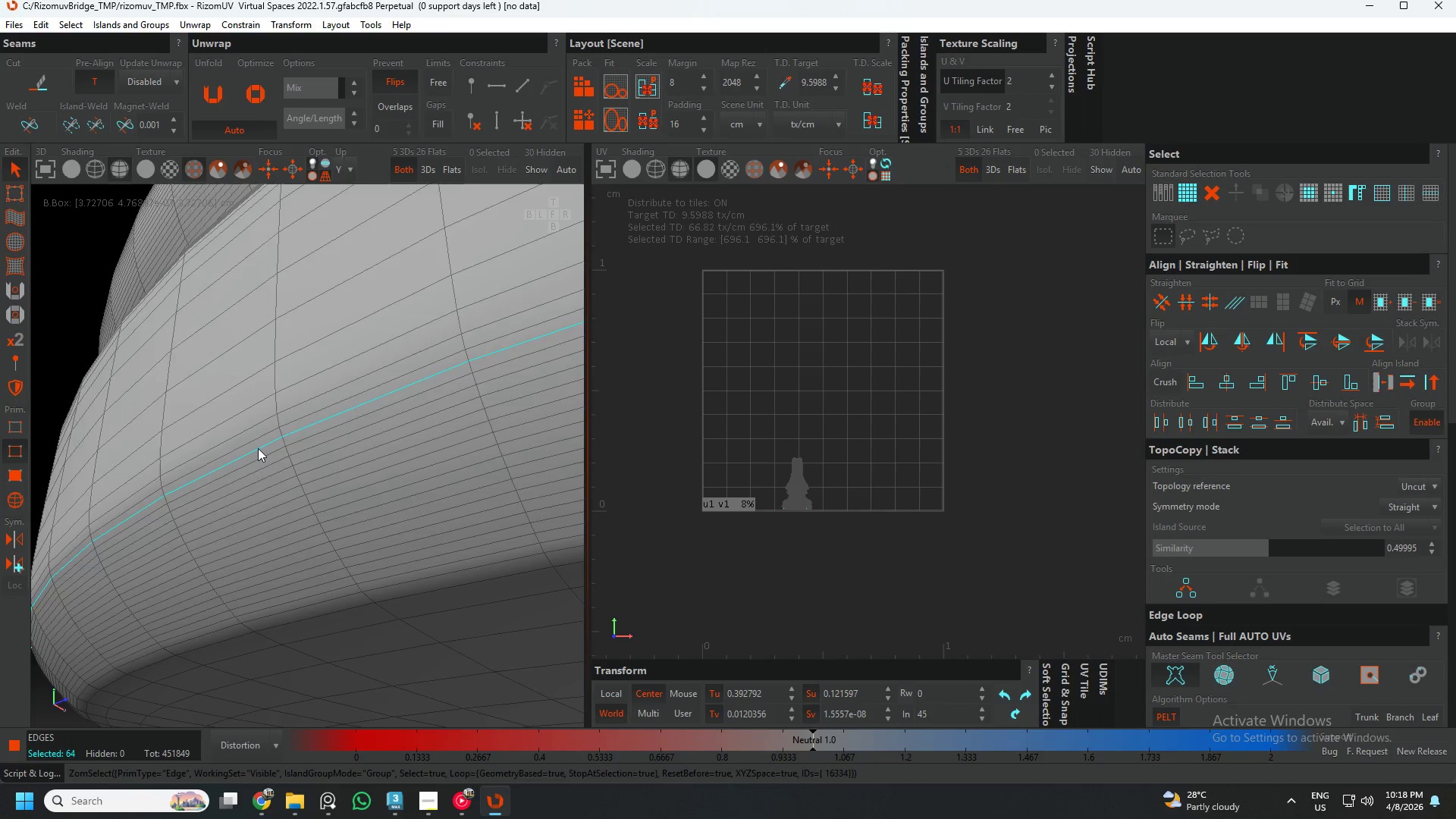 
key(C)
 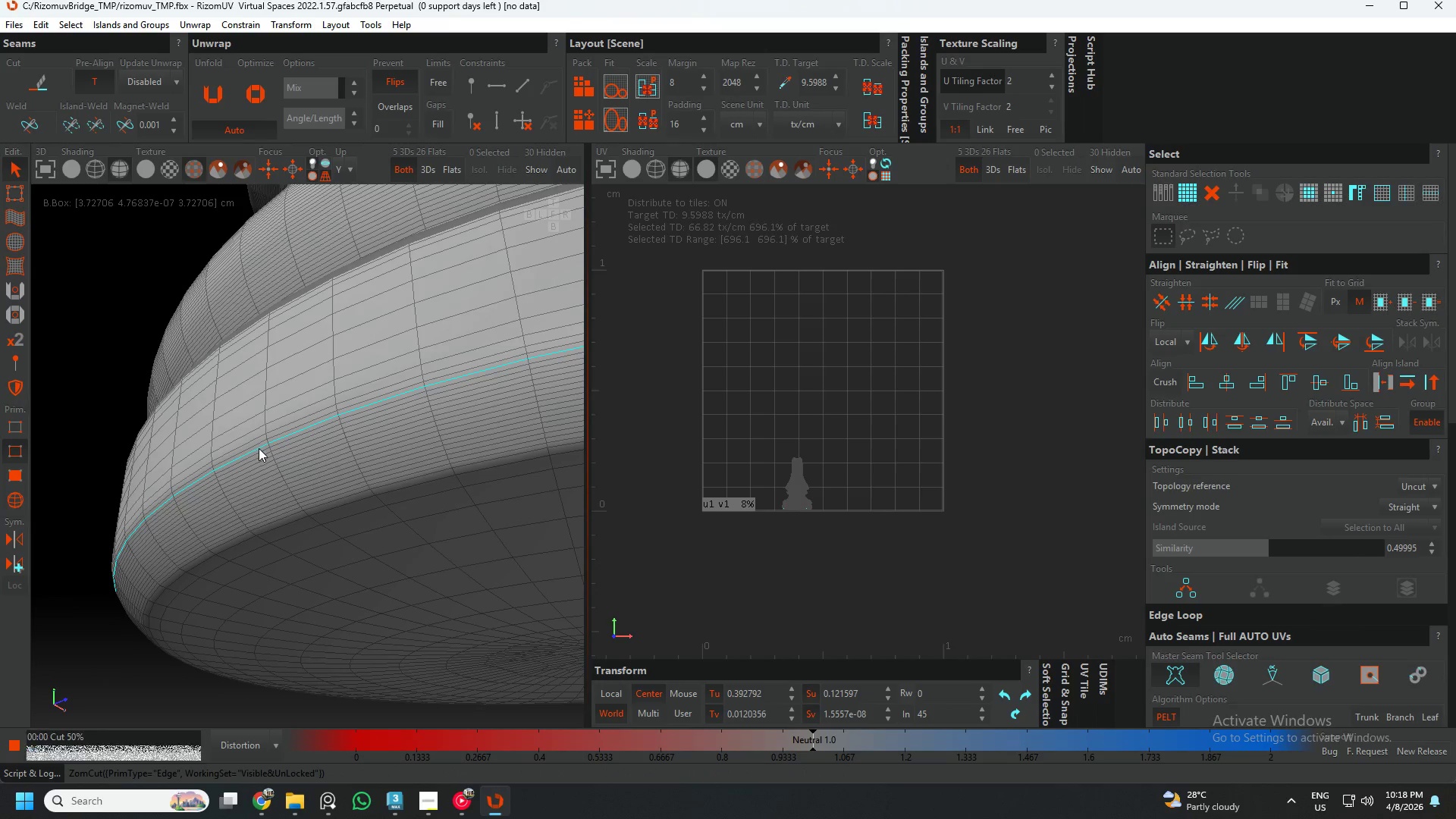 
scroll: coordinate [258, 448], scroll_direction: down, amount: 4.0
 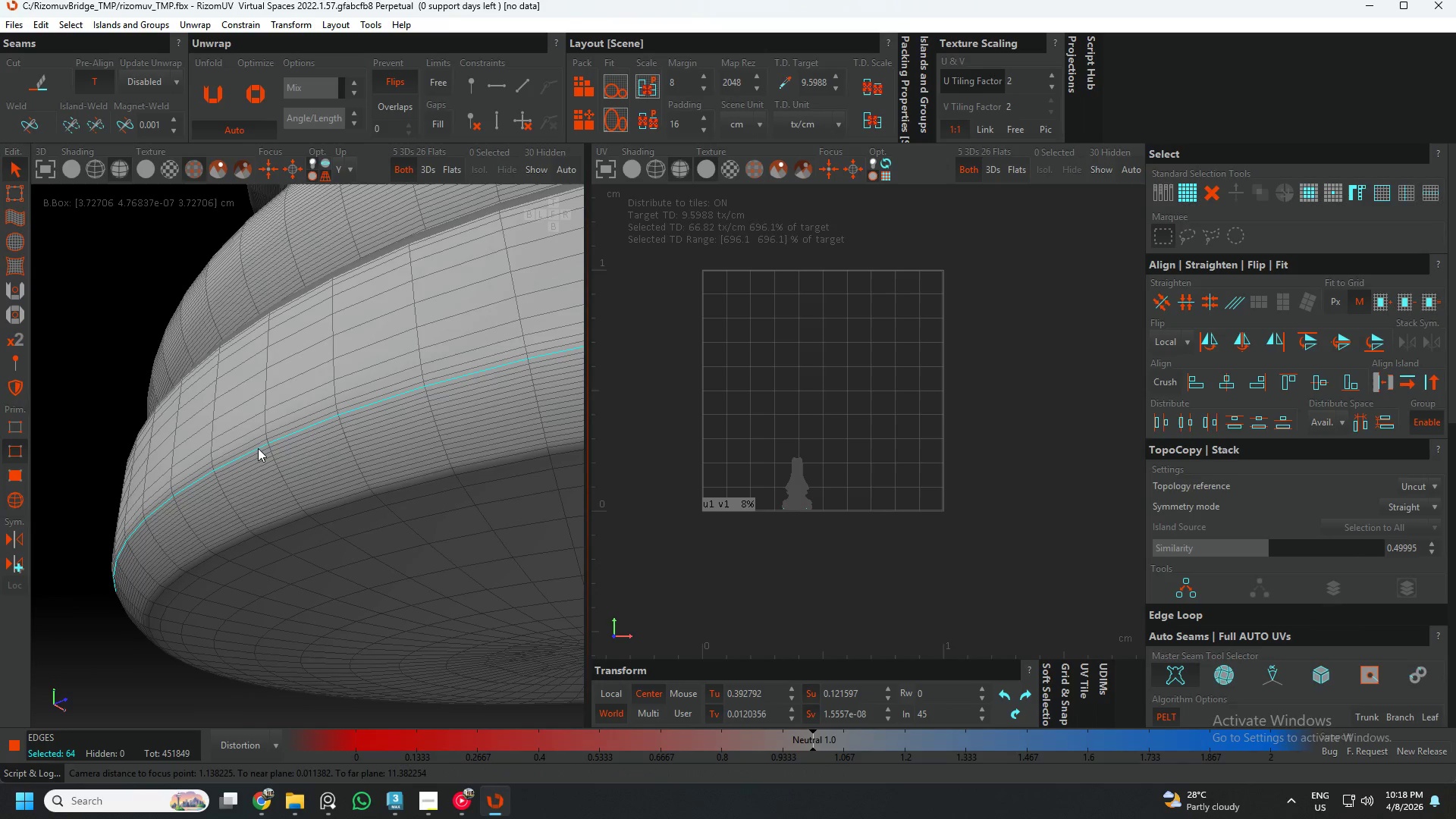 
hold_key(key=AltLeft, duration=1.38)
 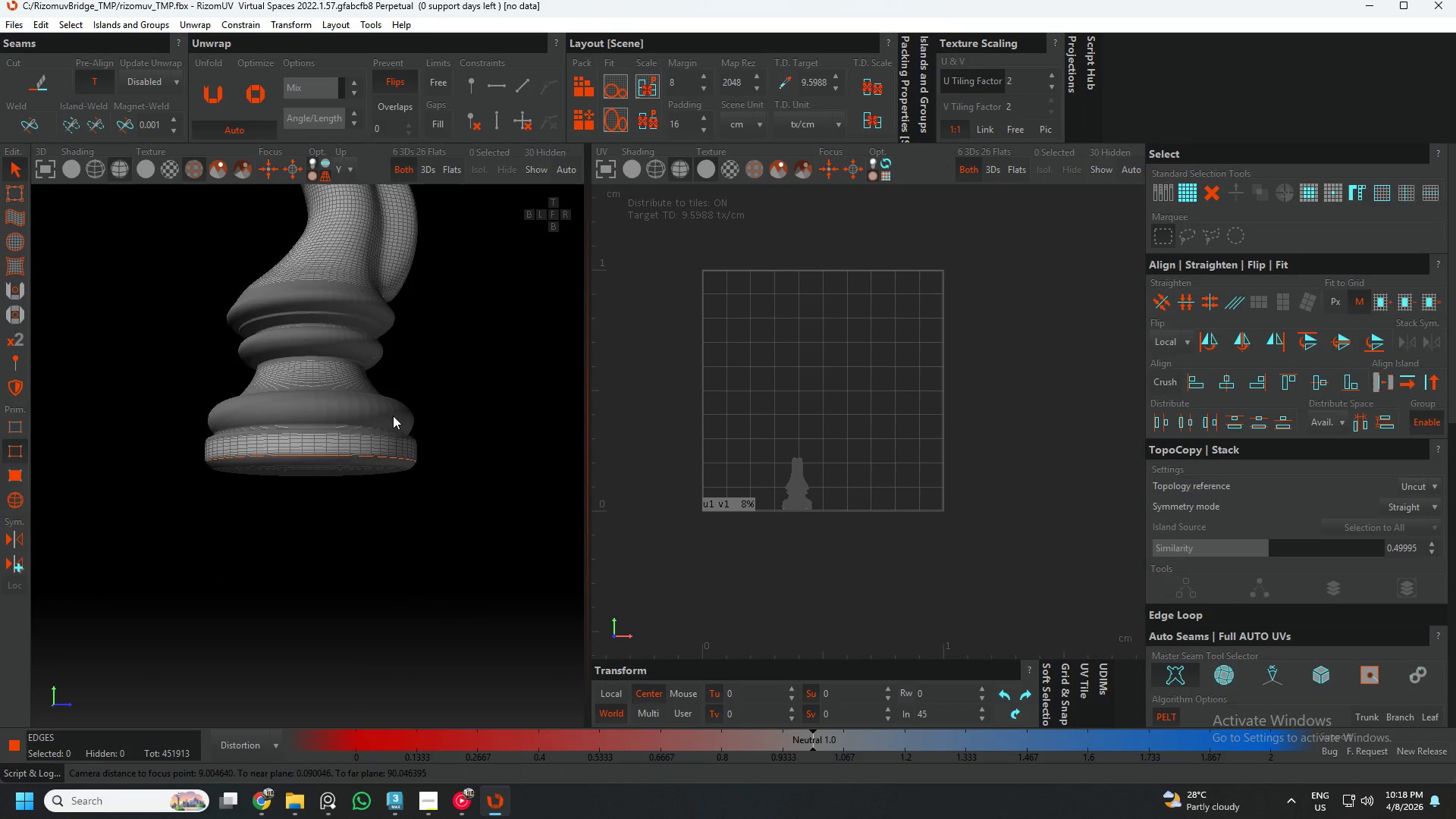 
scroll: coordinate [282, 437], scroll_direction: down, amount: 10.0
 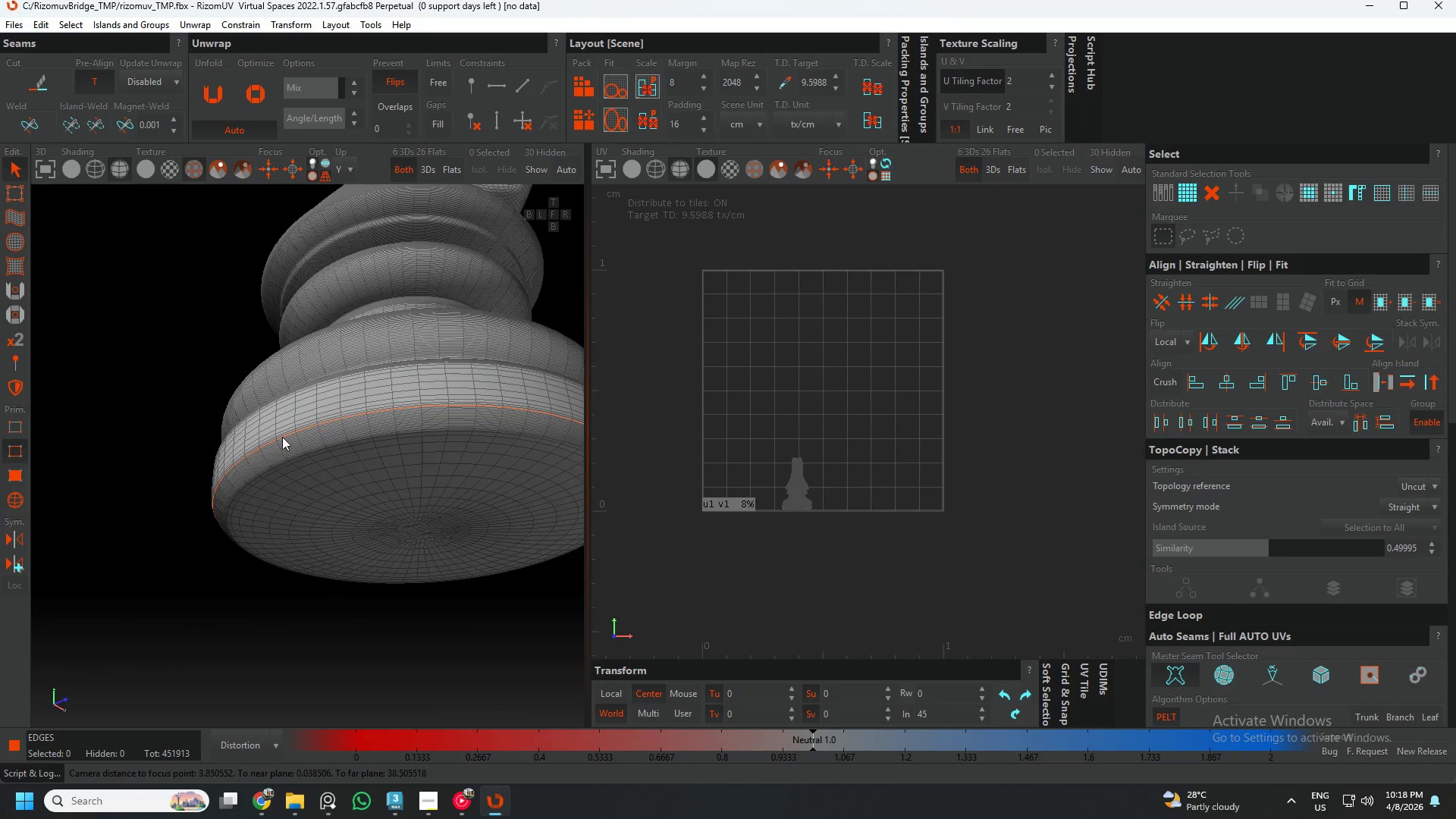 
hold_key(key=AltLeft, duration=1.59)
scroll: coordinate [373, 471], scroll_direction: down, amount: 3.0
 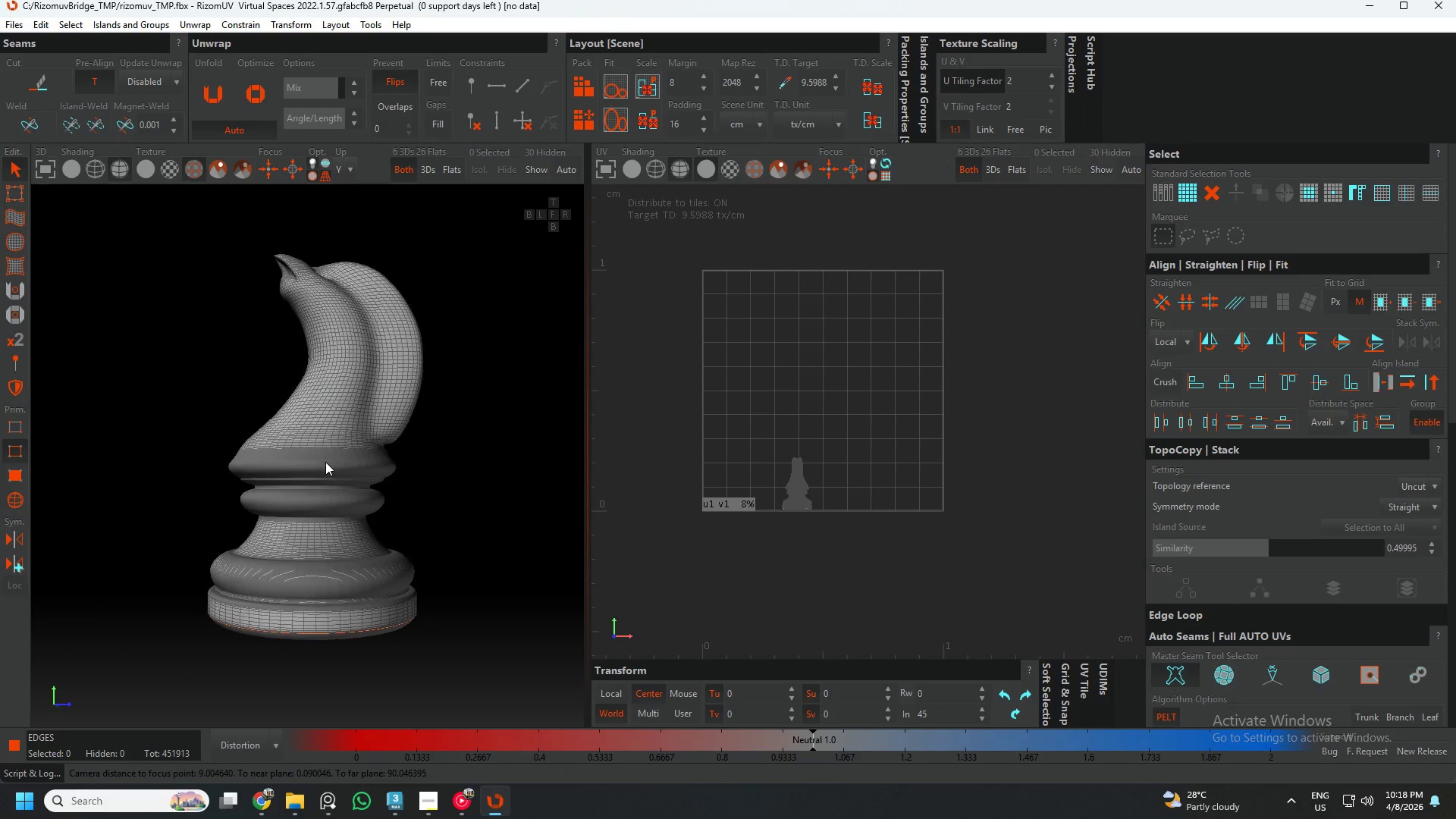 
hold_key(key=AltLeft, duration=0.55)
 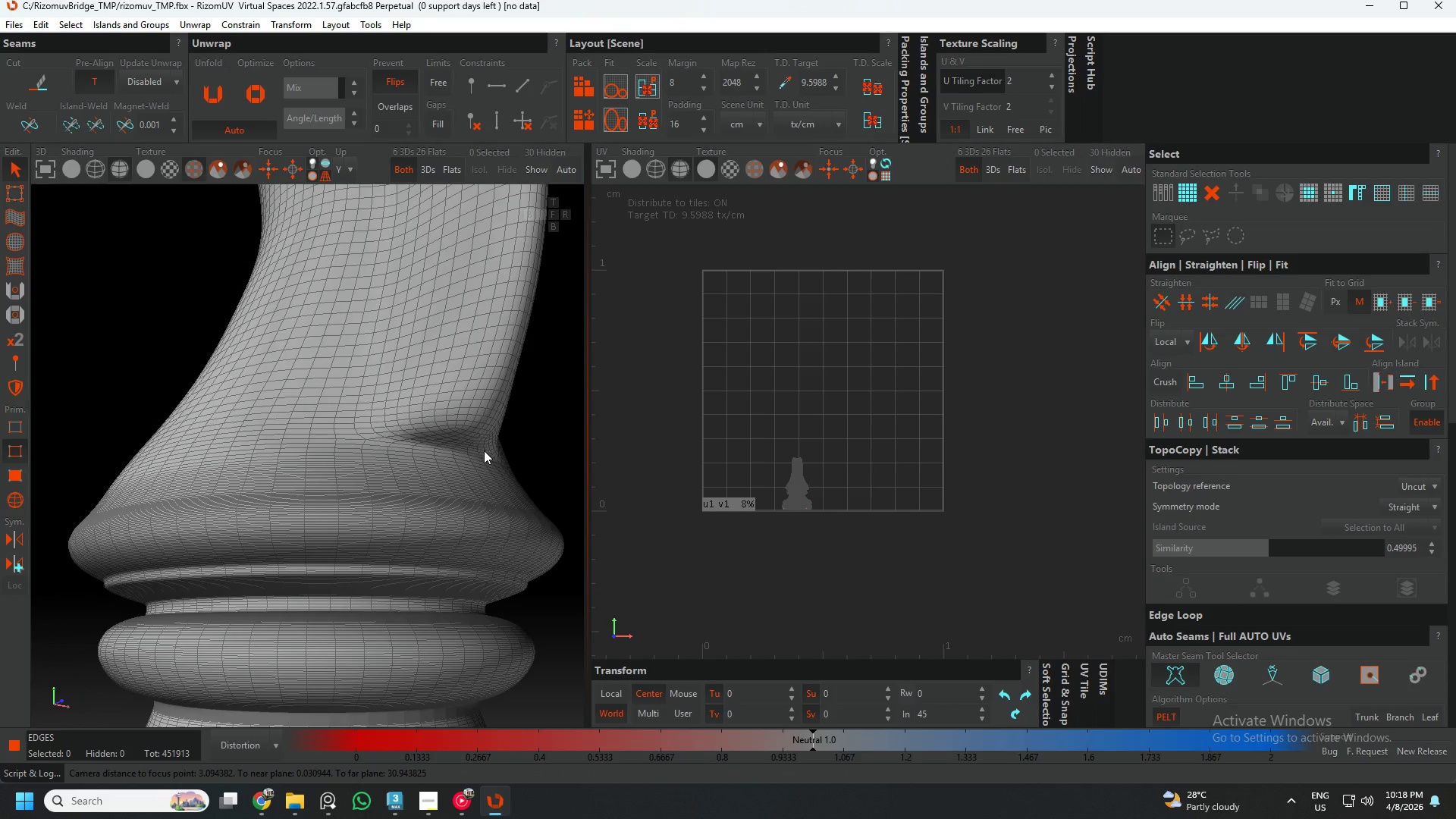 
scroll: coordinate [469, 458], scroll_direction: up, amount: 8.0
 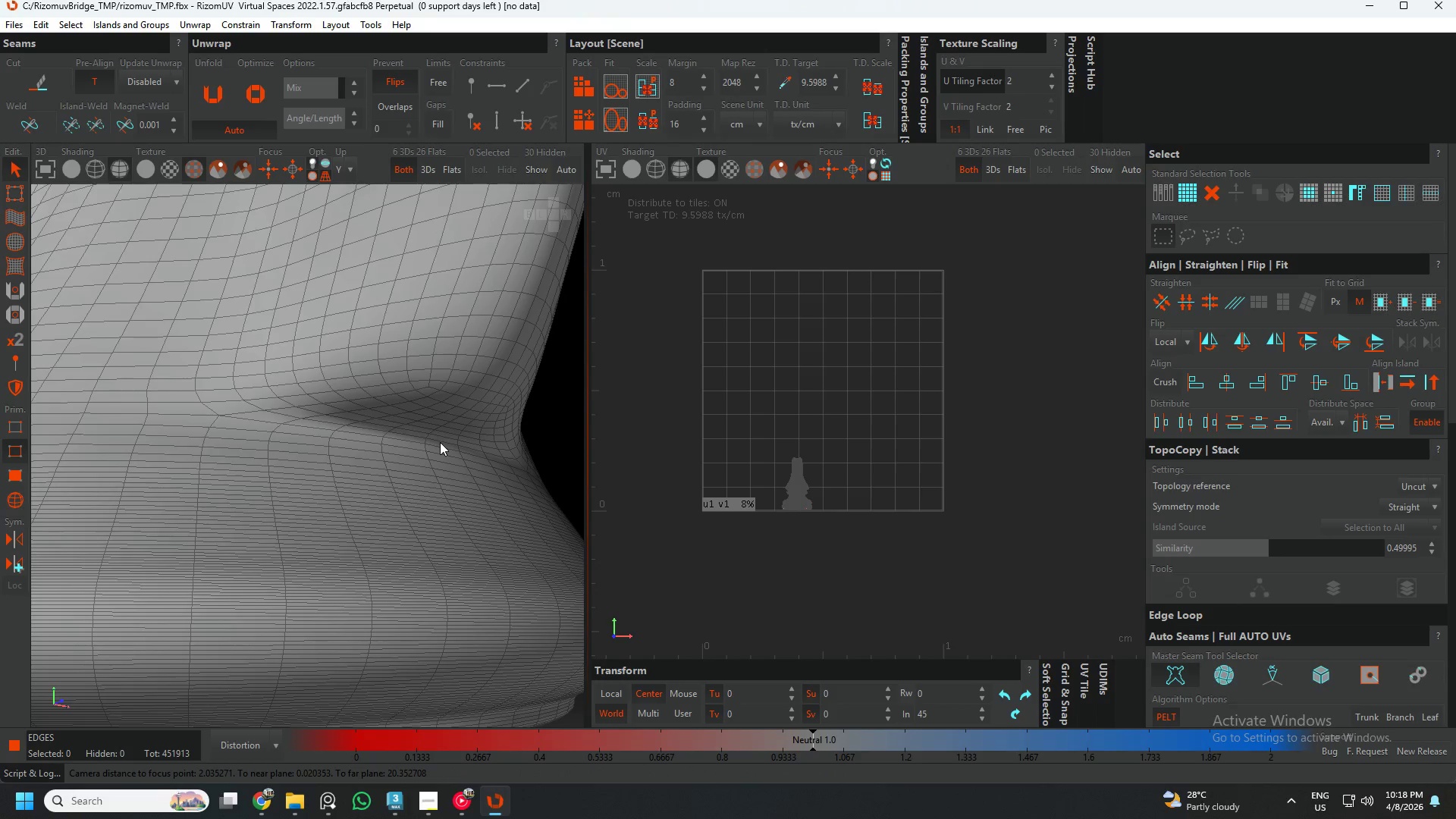 
scroll: coordinate [439, 435], scroll_direction: down, amount: 9.0
 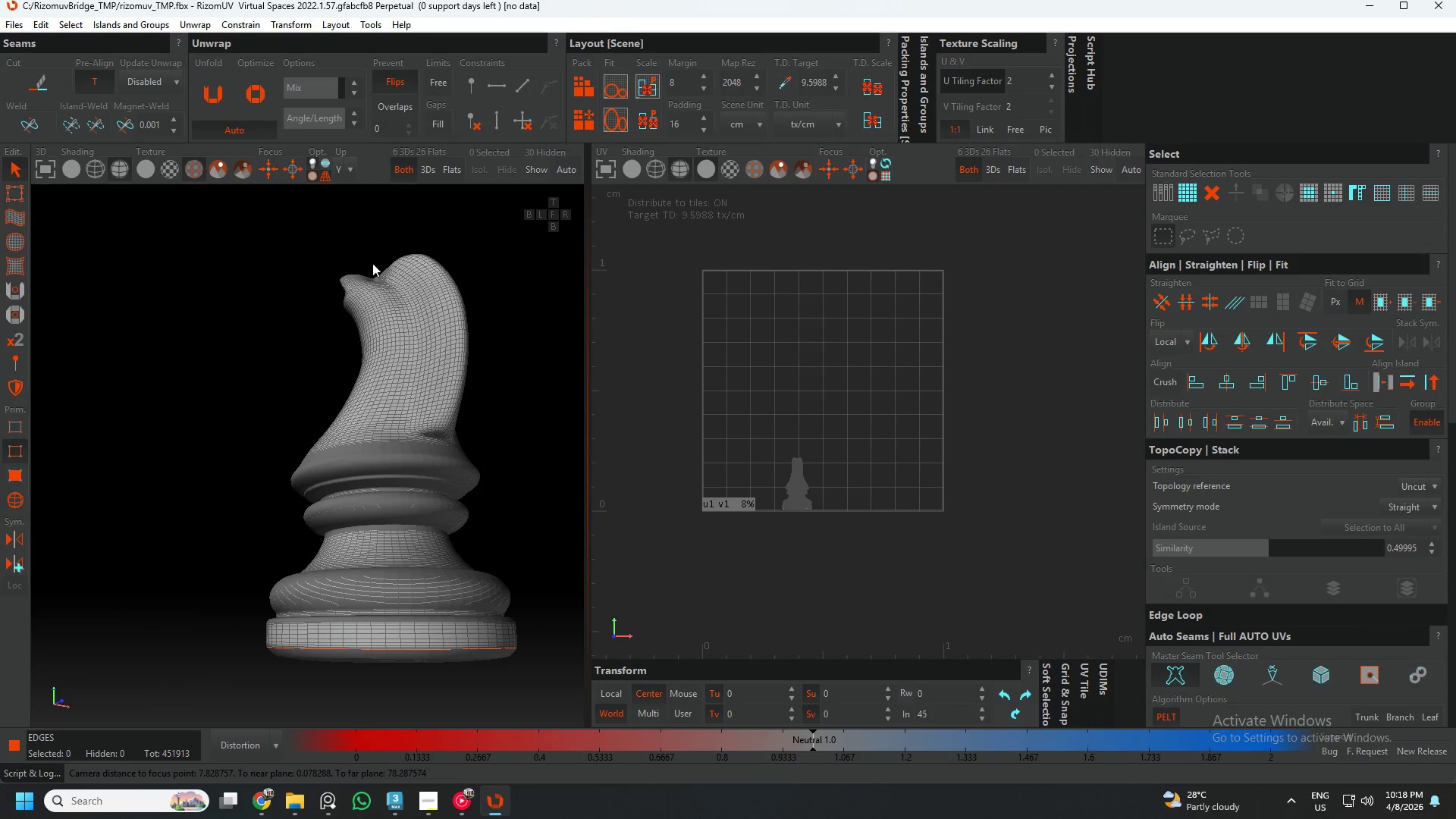 
hold_key(key=AltLeft, duration=1.33)
scroll: coordinate [384, 274], scroll_direction: up, amount: 1.0
 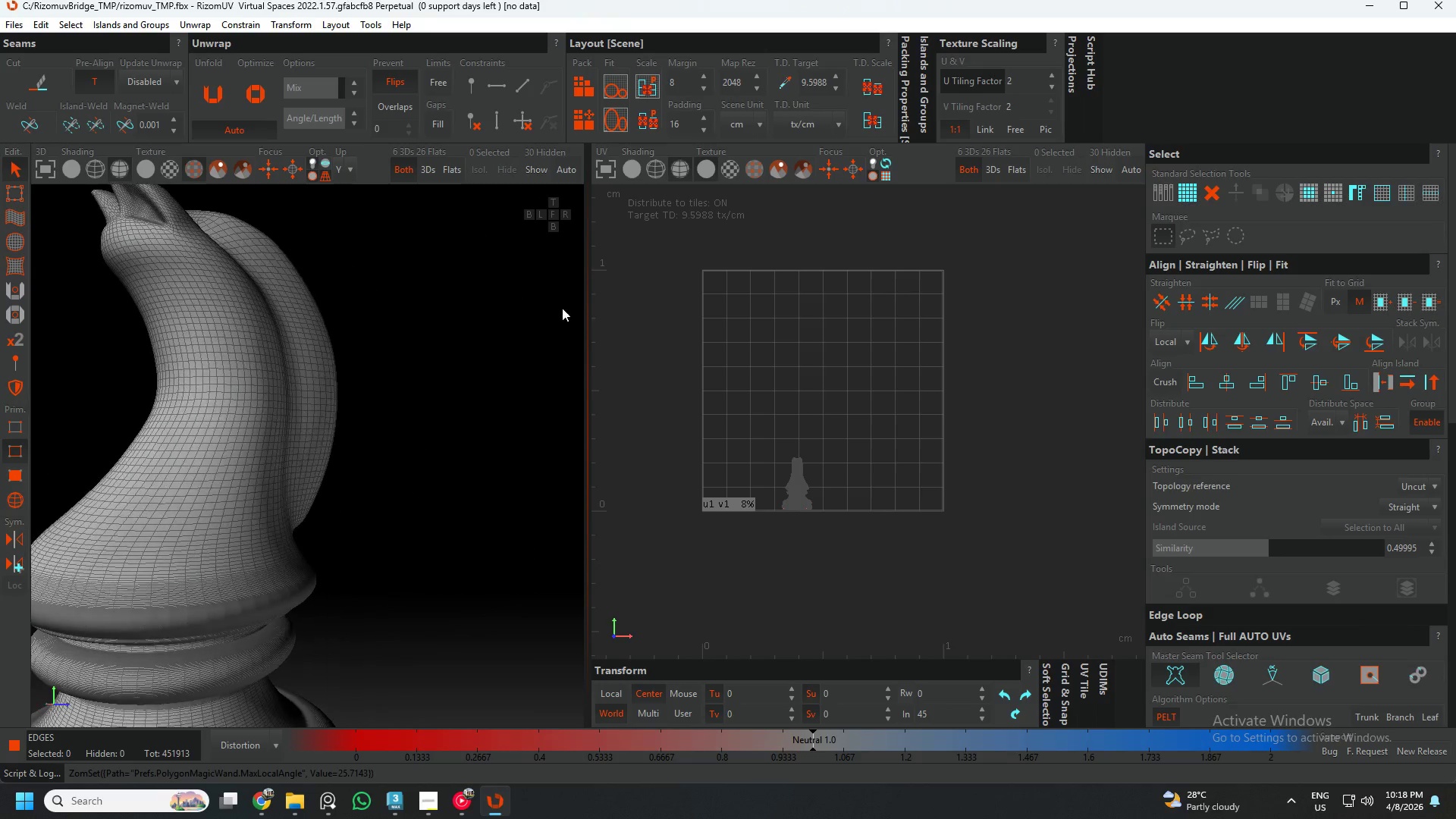 
hold_key(key=AltLeft, duration=0.39)
 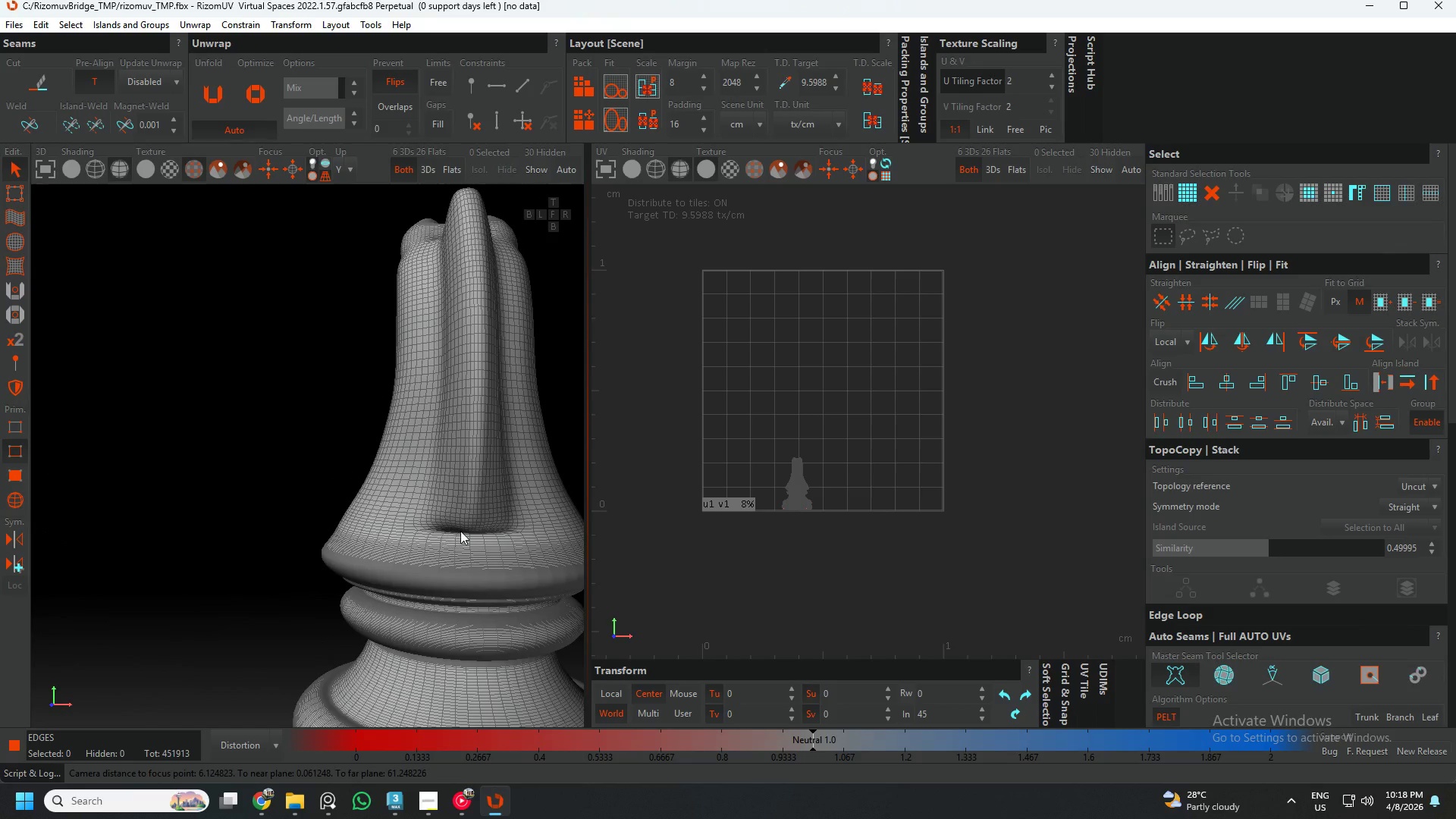 
scroll: coordinate [468, 531], scroll_direction: up, amount: 5.0
 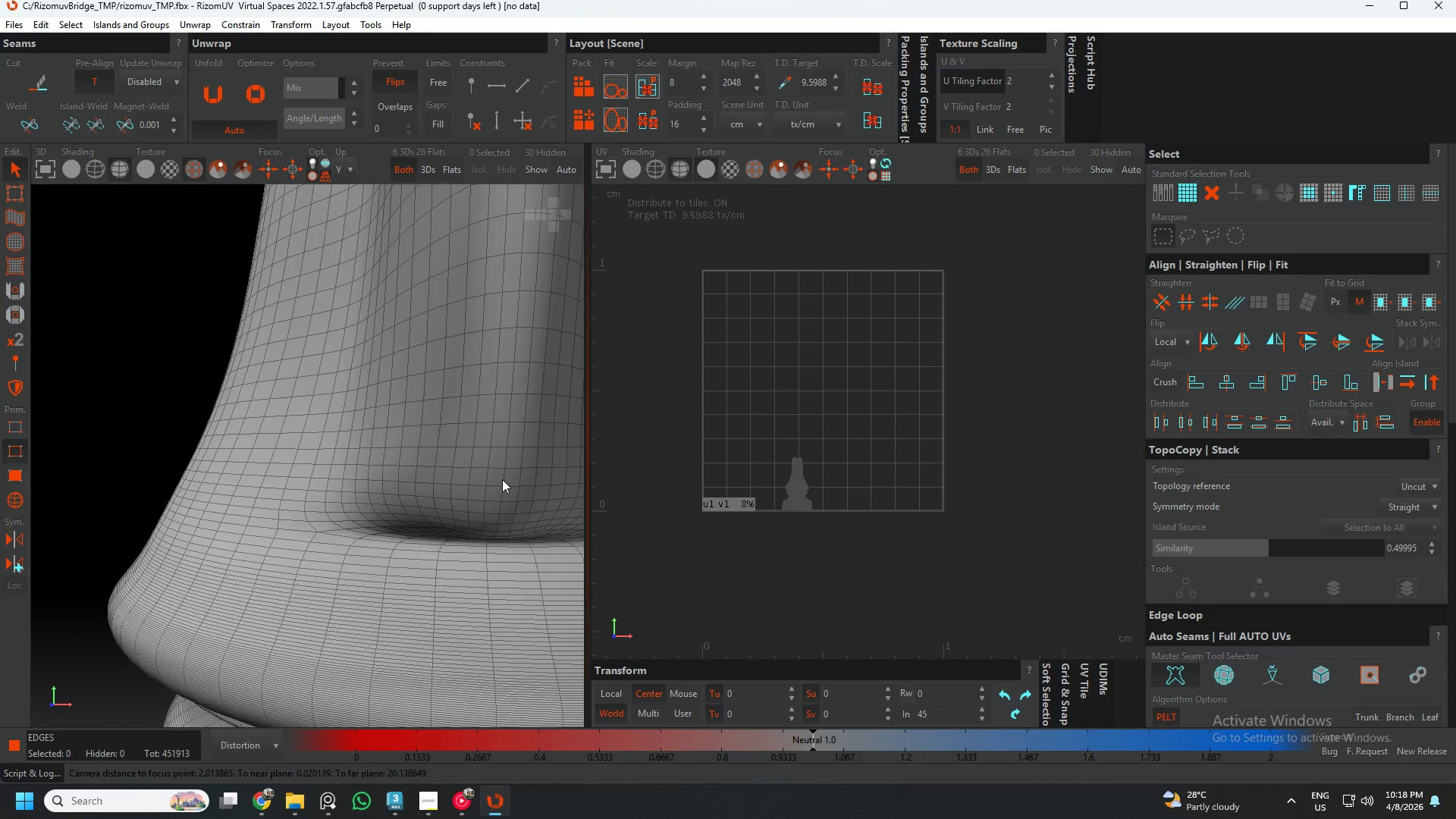 
double_click([502, 478])
 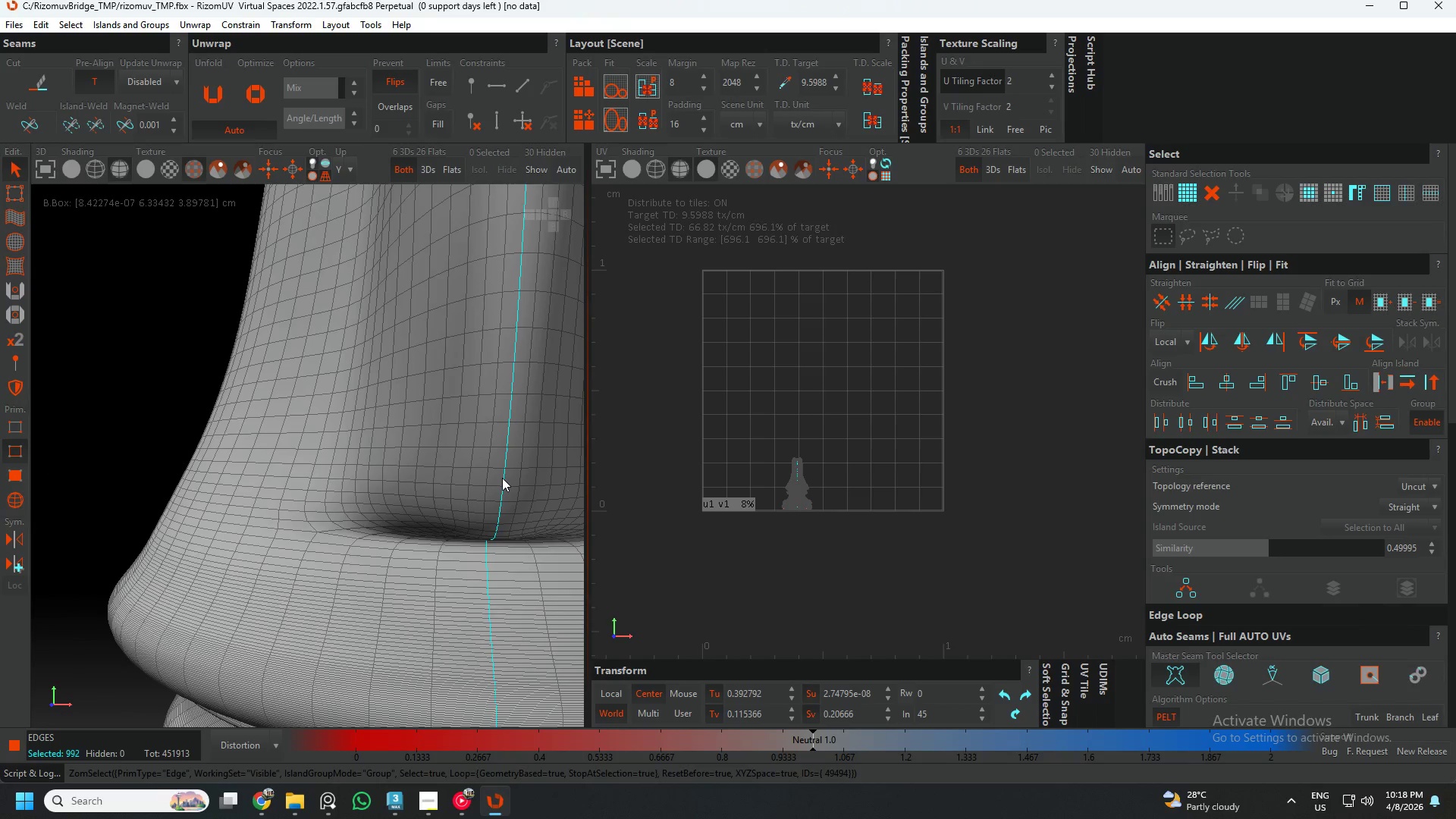 
hold_key(key=AltLeft, duration=0.59)
 